 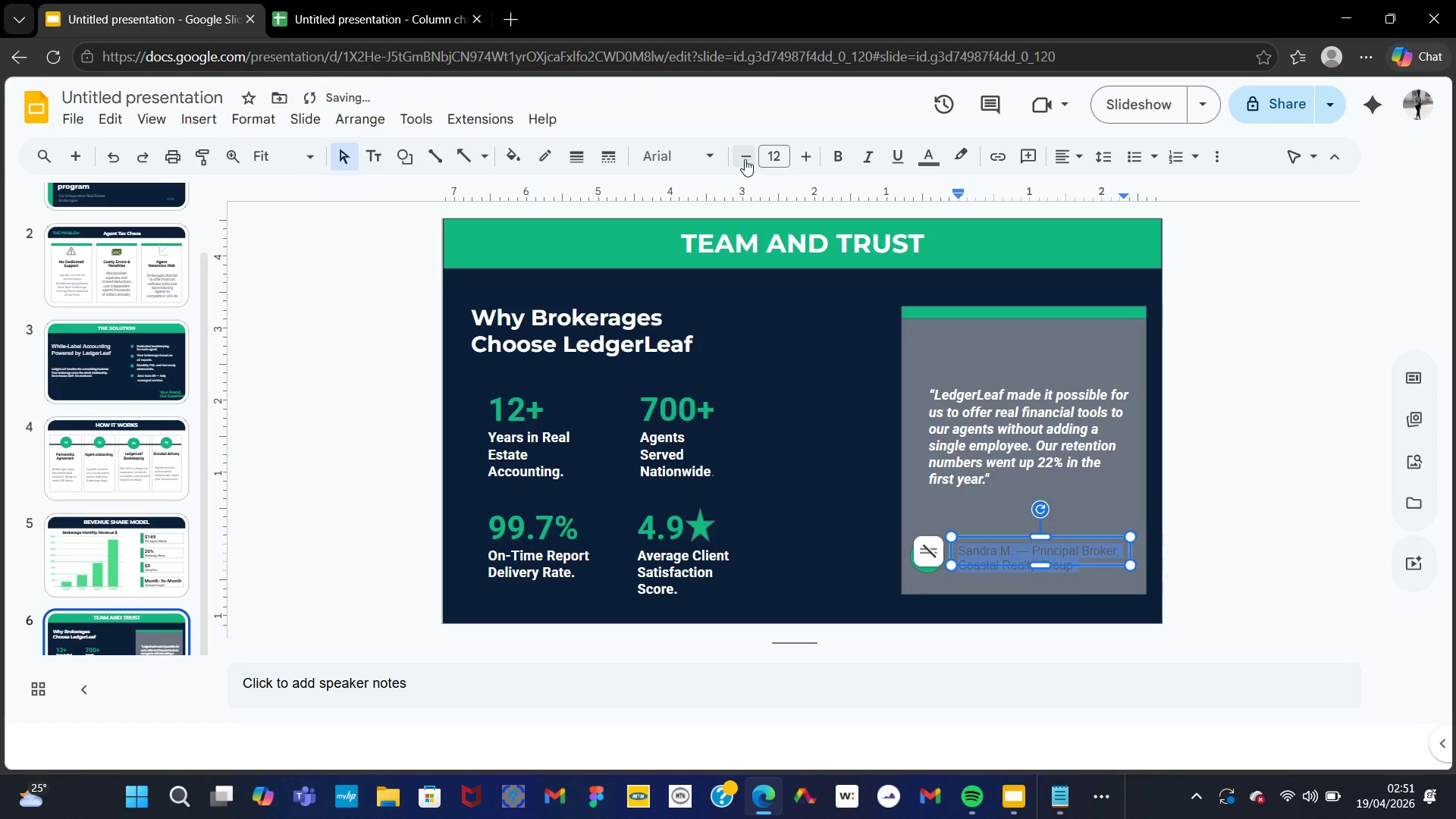 
left_click([507, 157])
 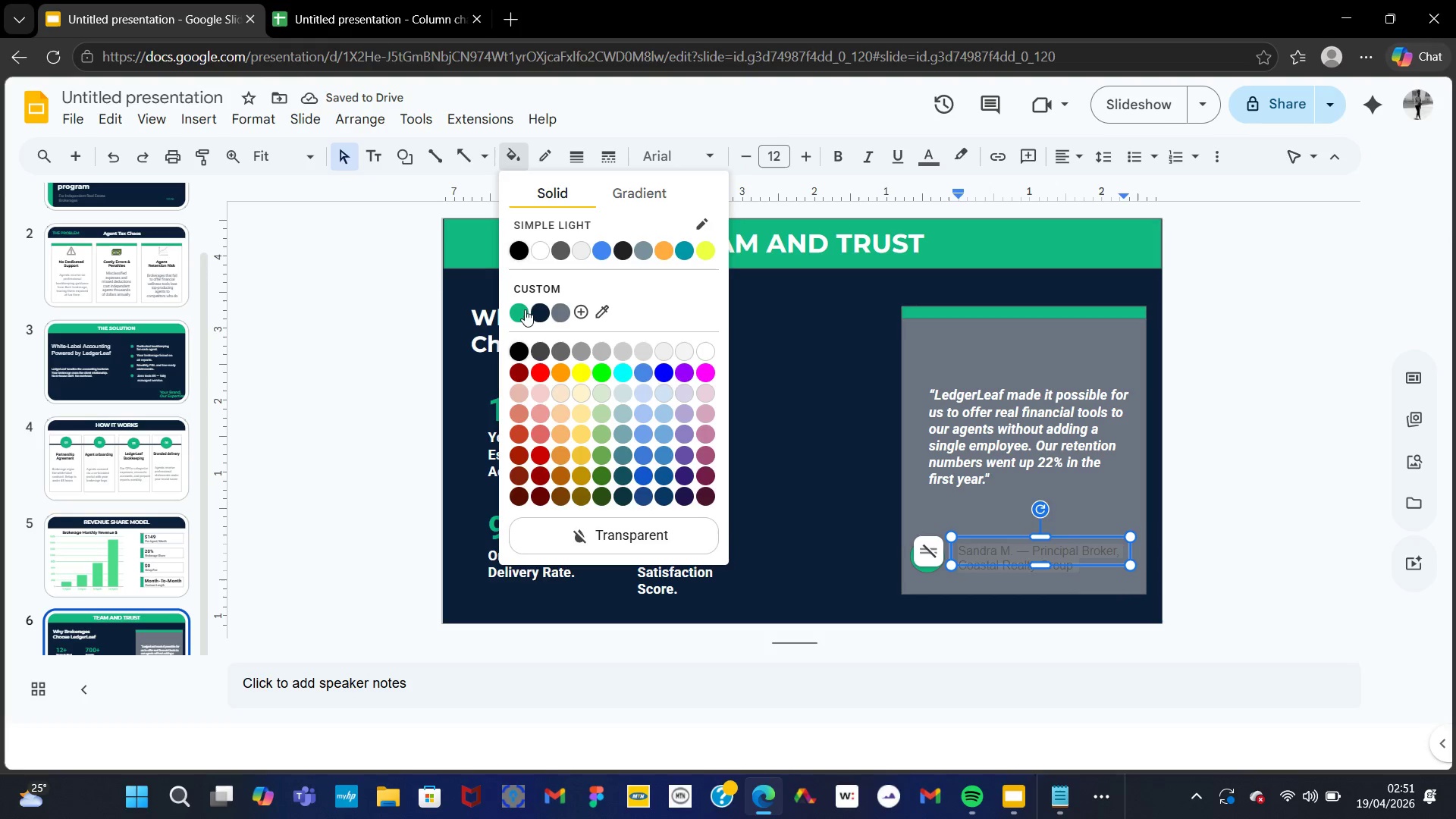 
left_click([522, 310])
 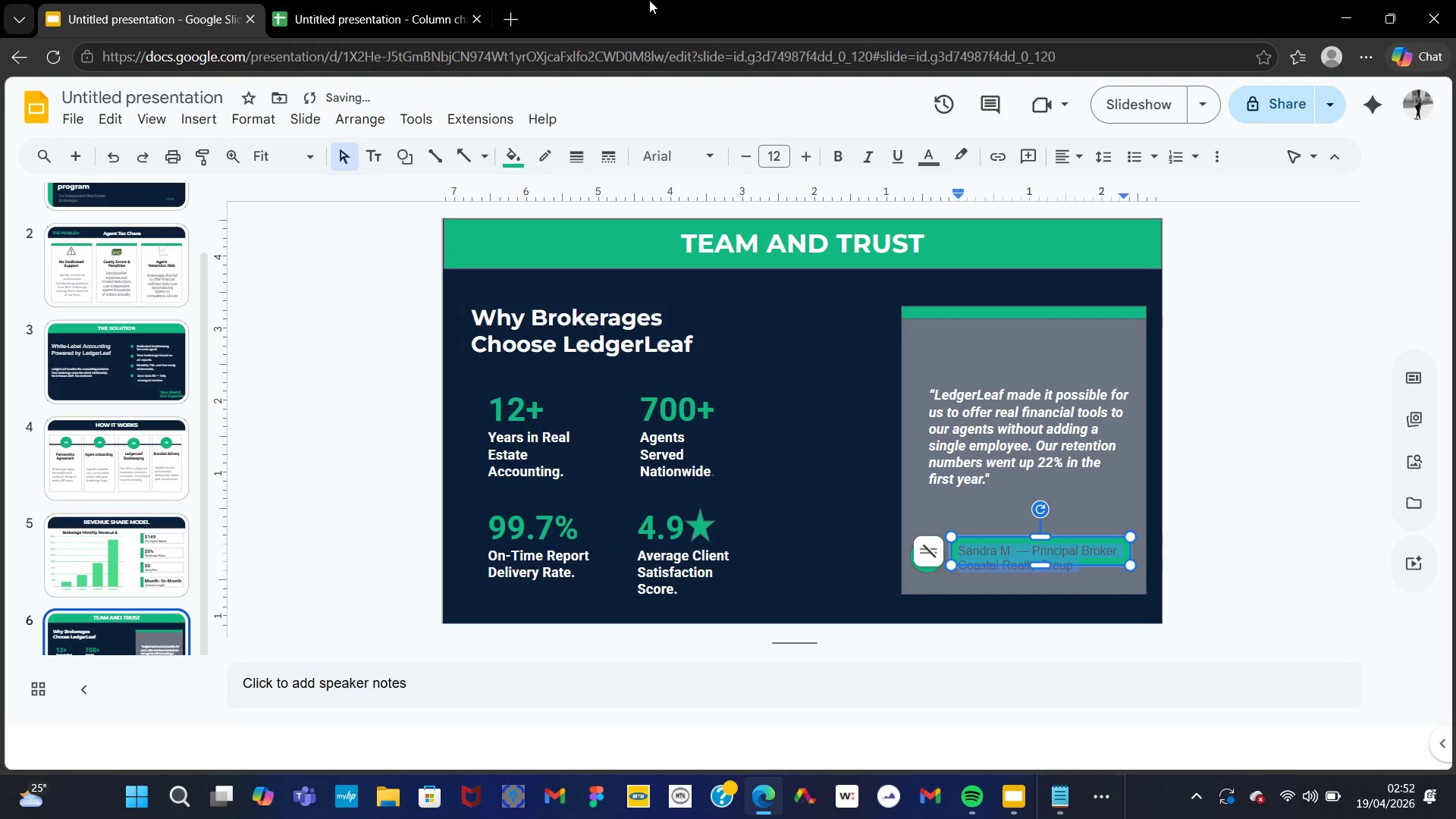 
key(Control+Z)
 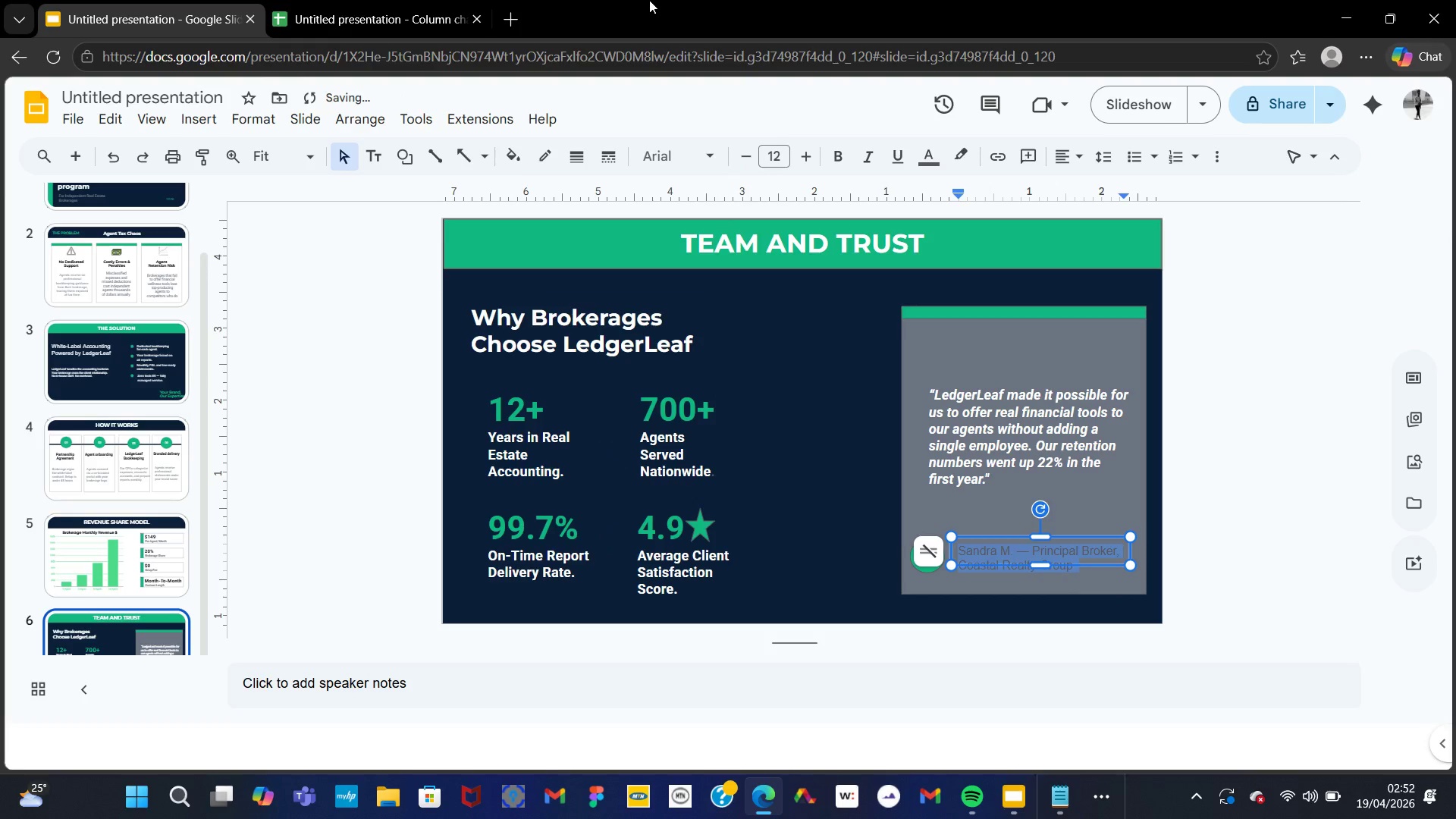 
left_click([649, 0])
 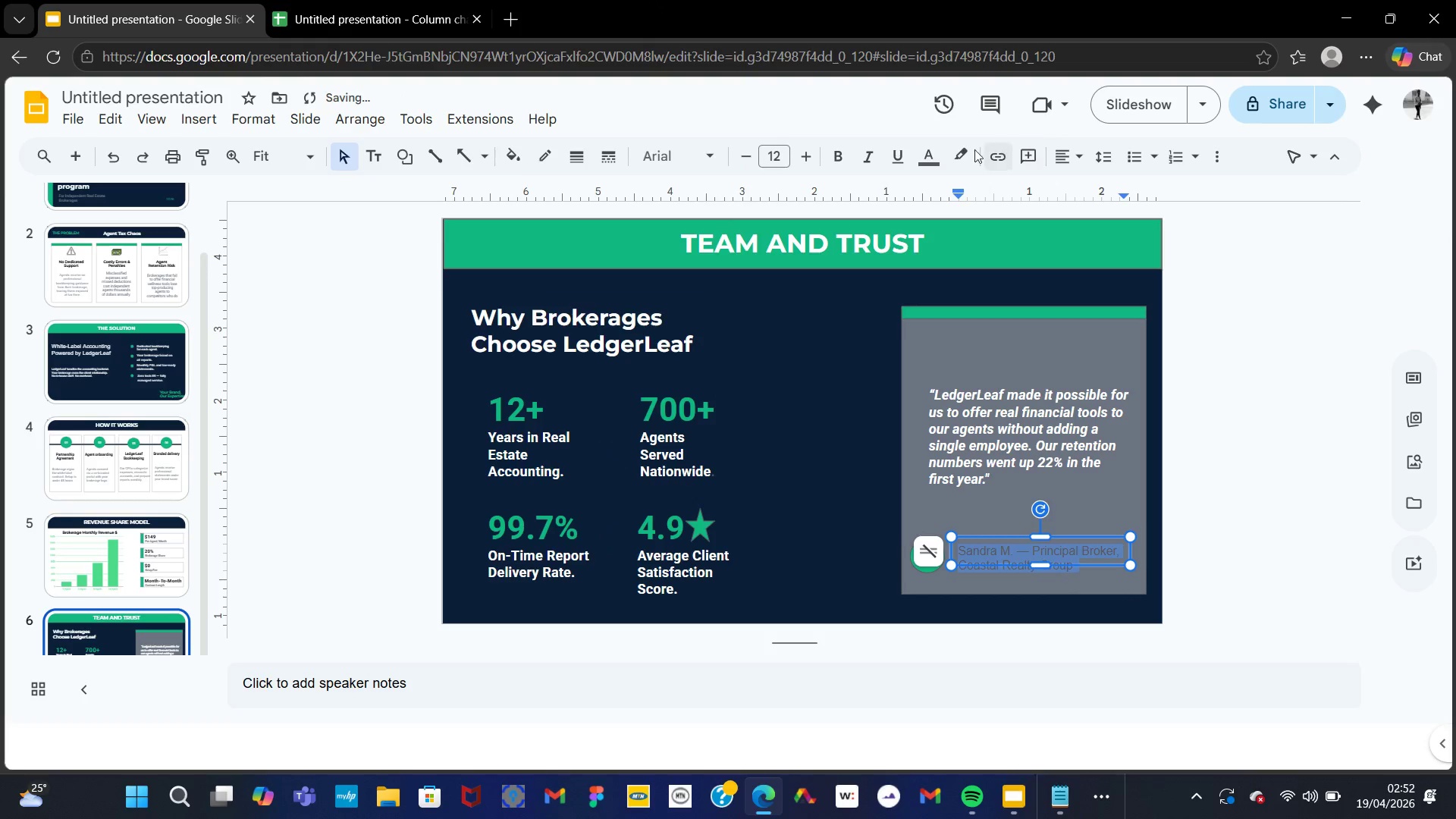 
left_click([913, 168])
 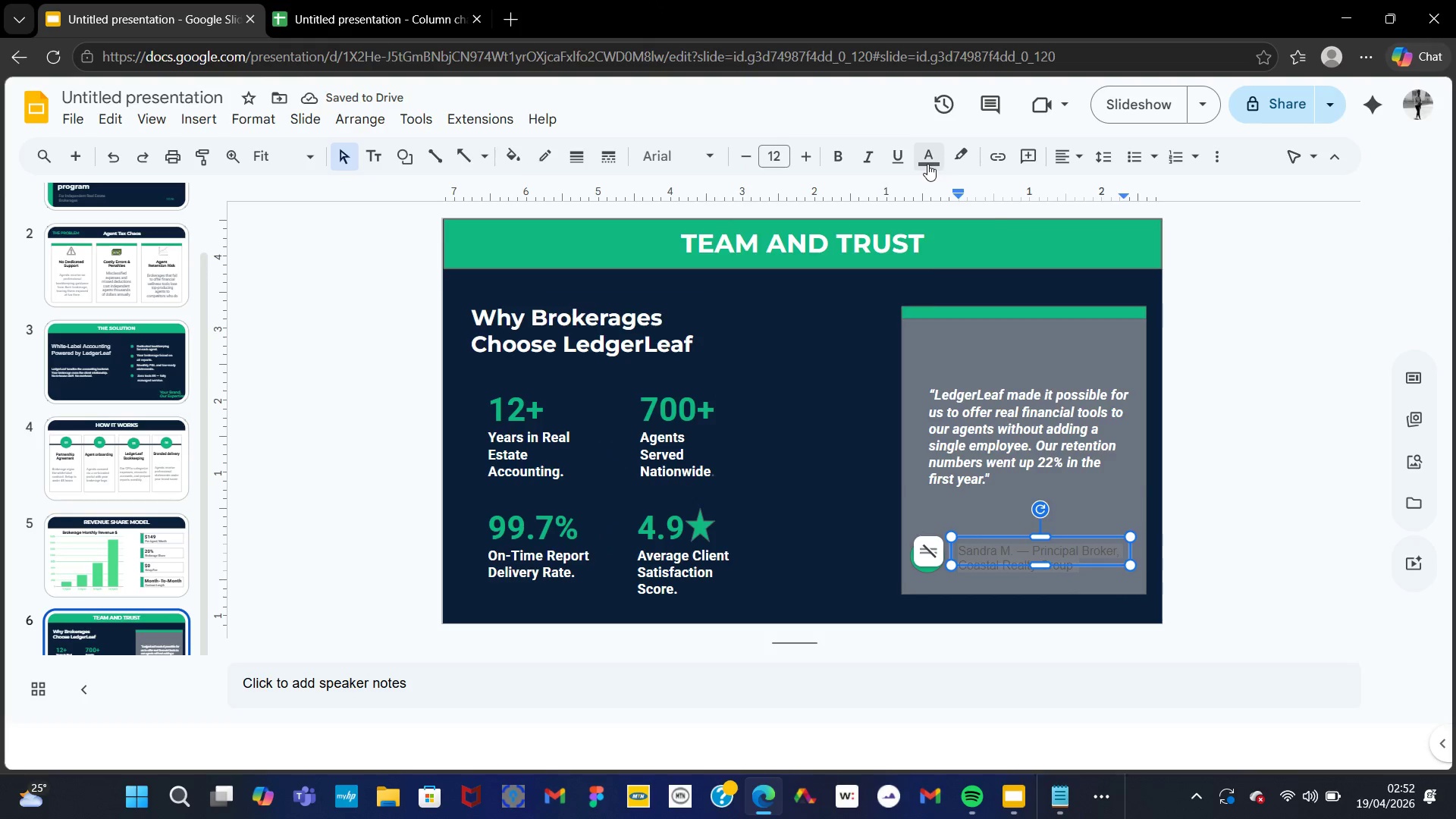 
left_click([927, 164])
 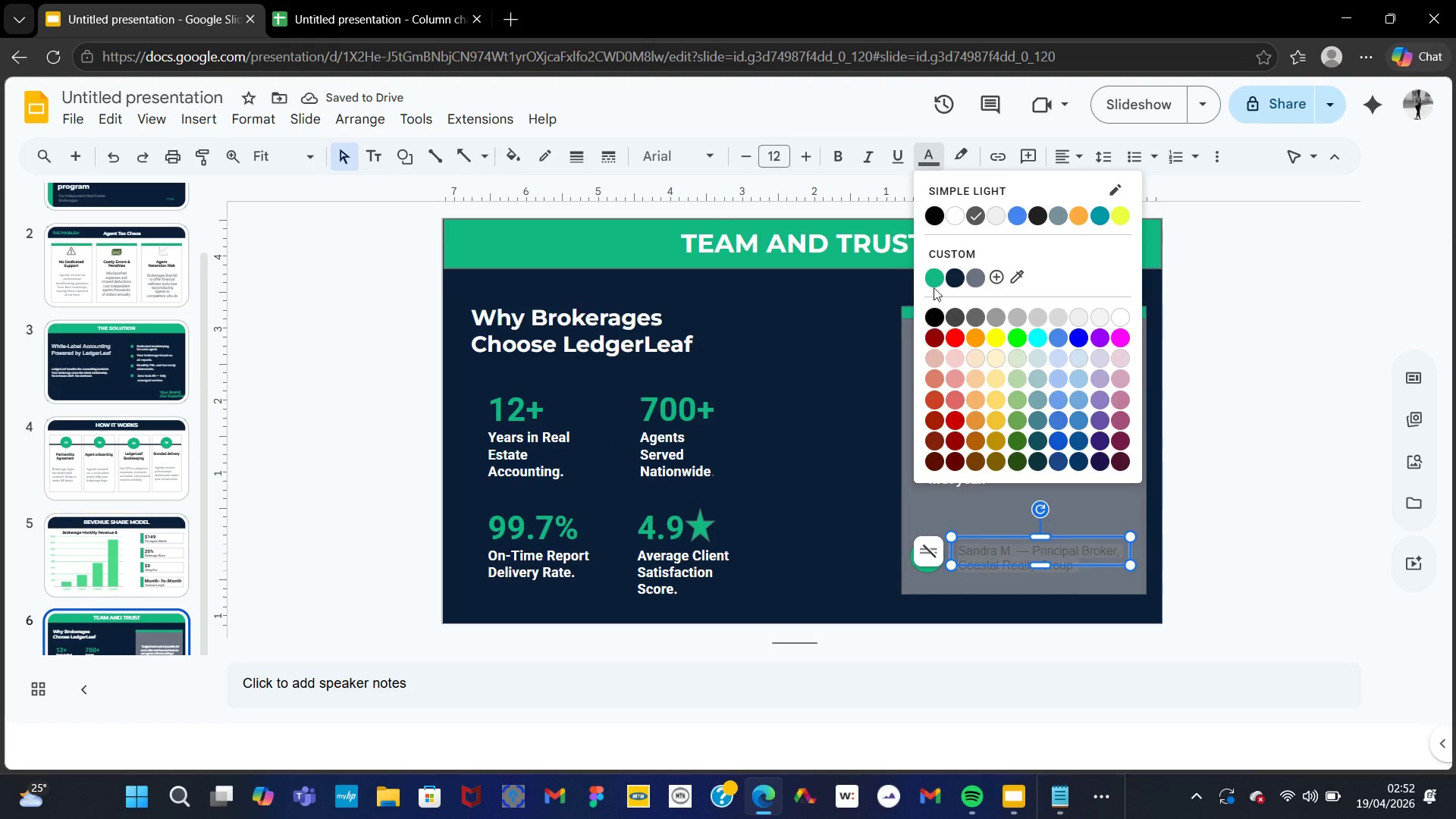 
left_click([936, 283])
 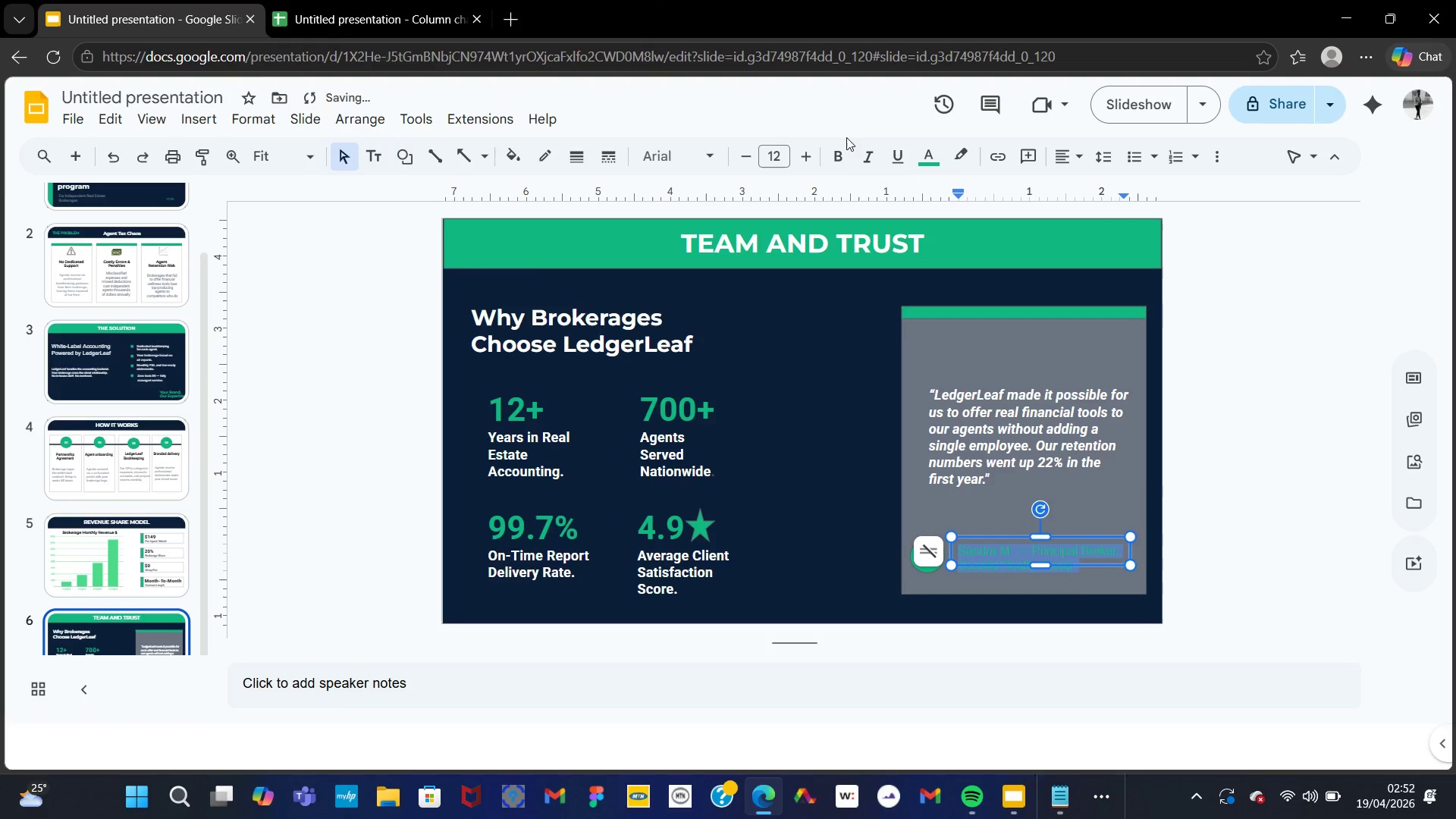 
left_click([835, 164])
 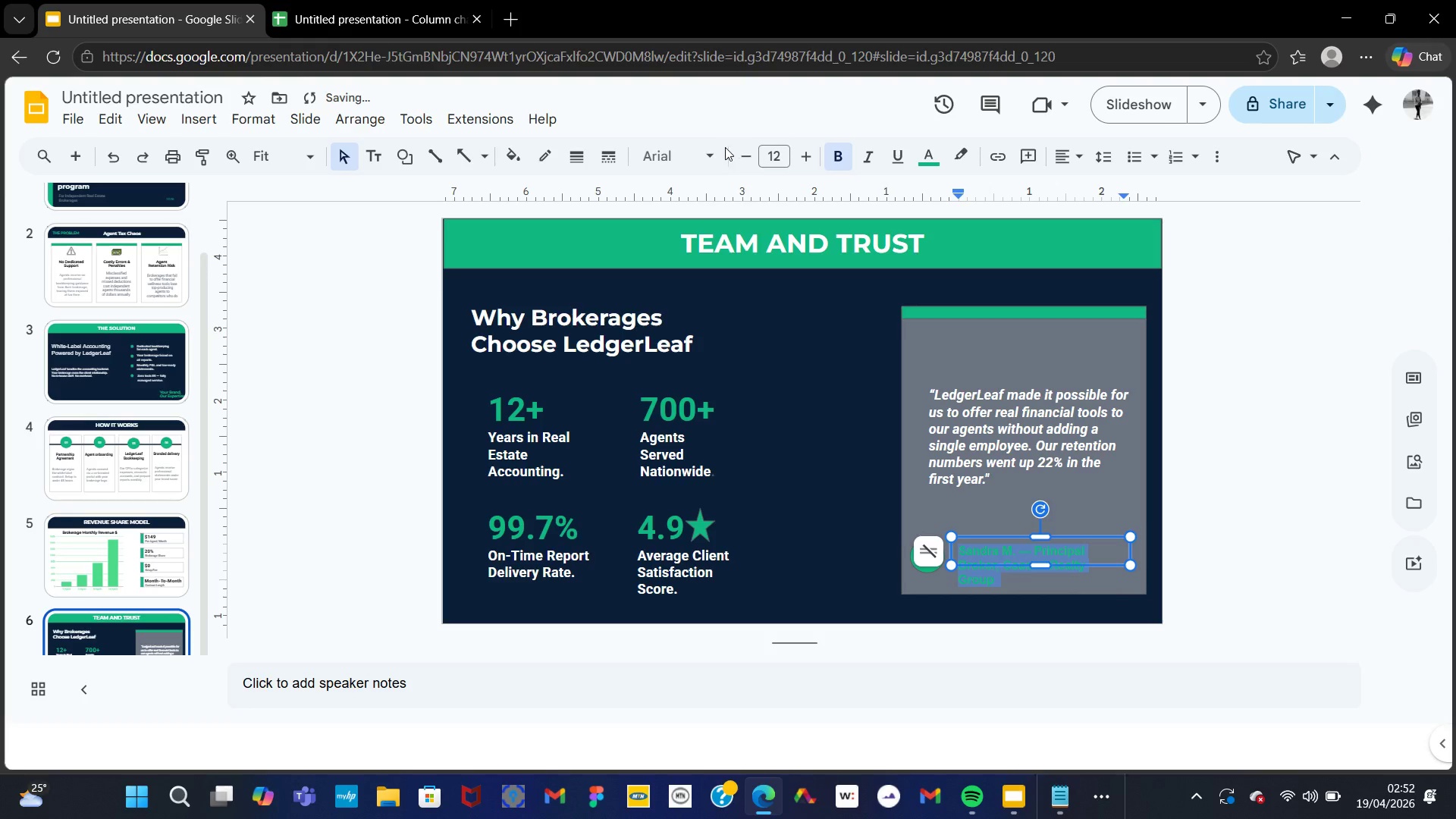 
left_click([718, 154])
 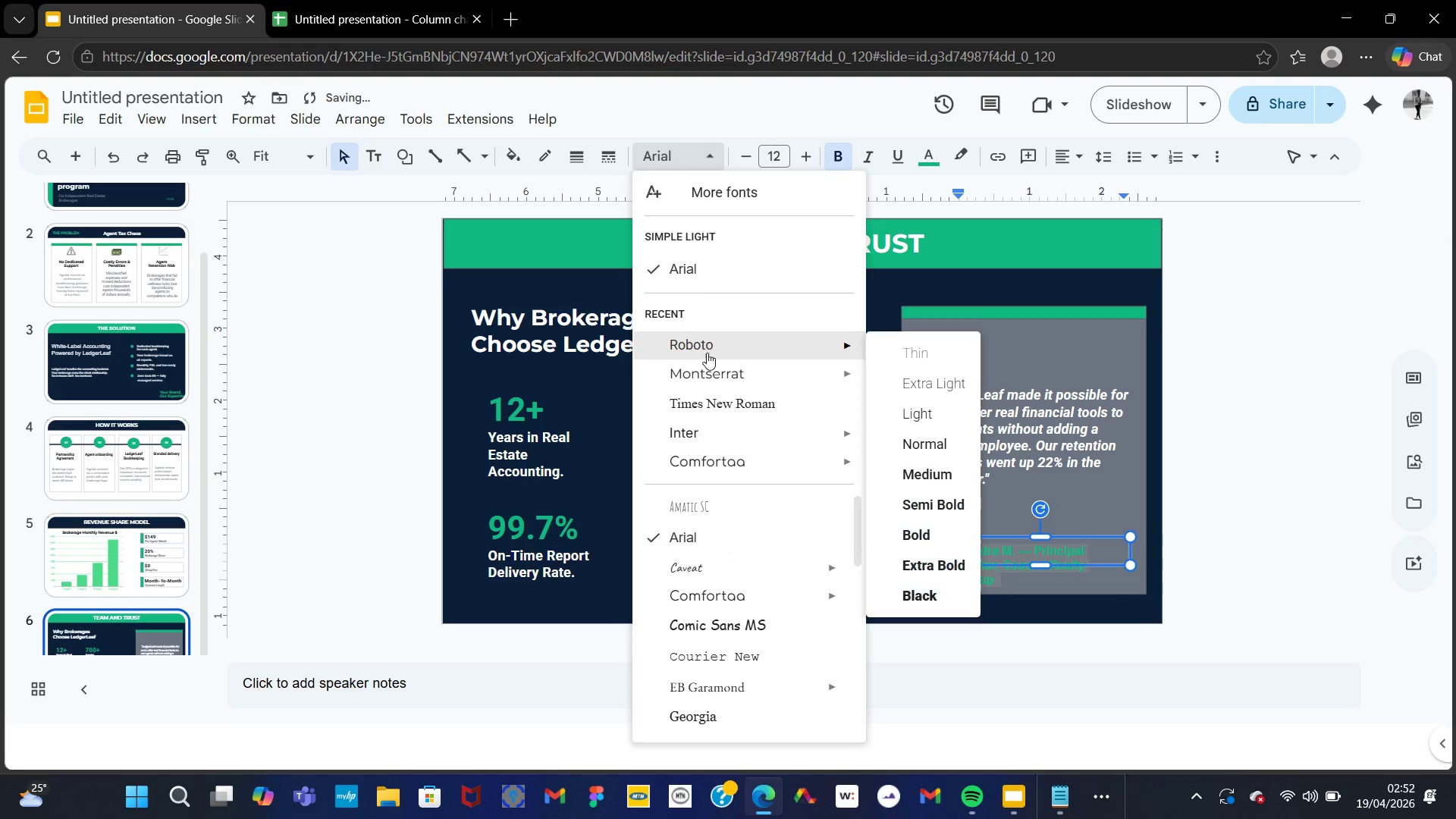 
left_click([706, 353])
 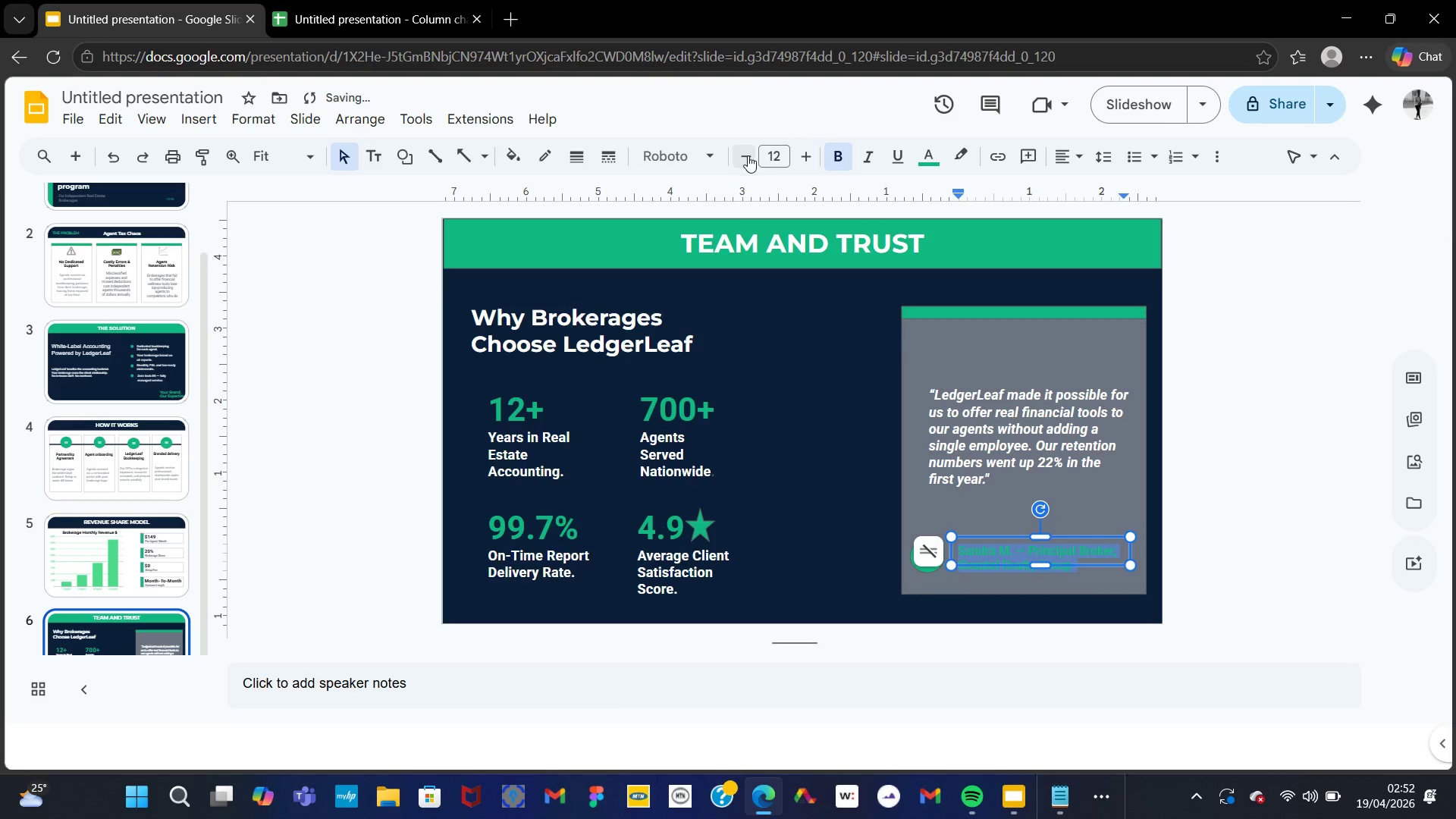 
left_click([752, 159])
 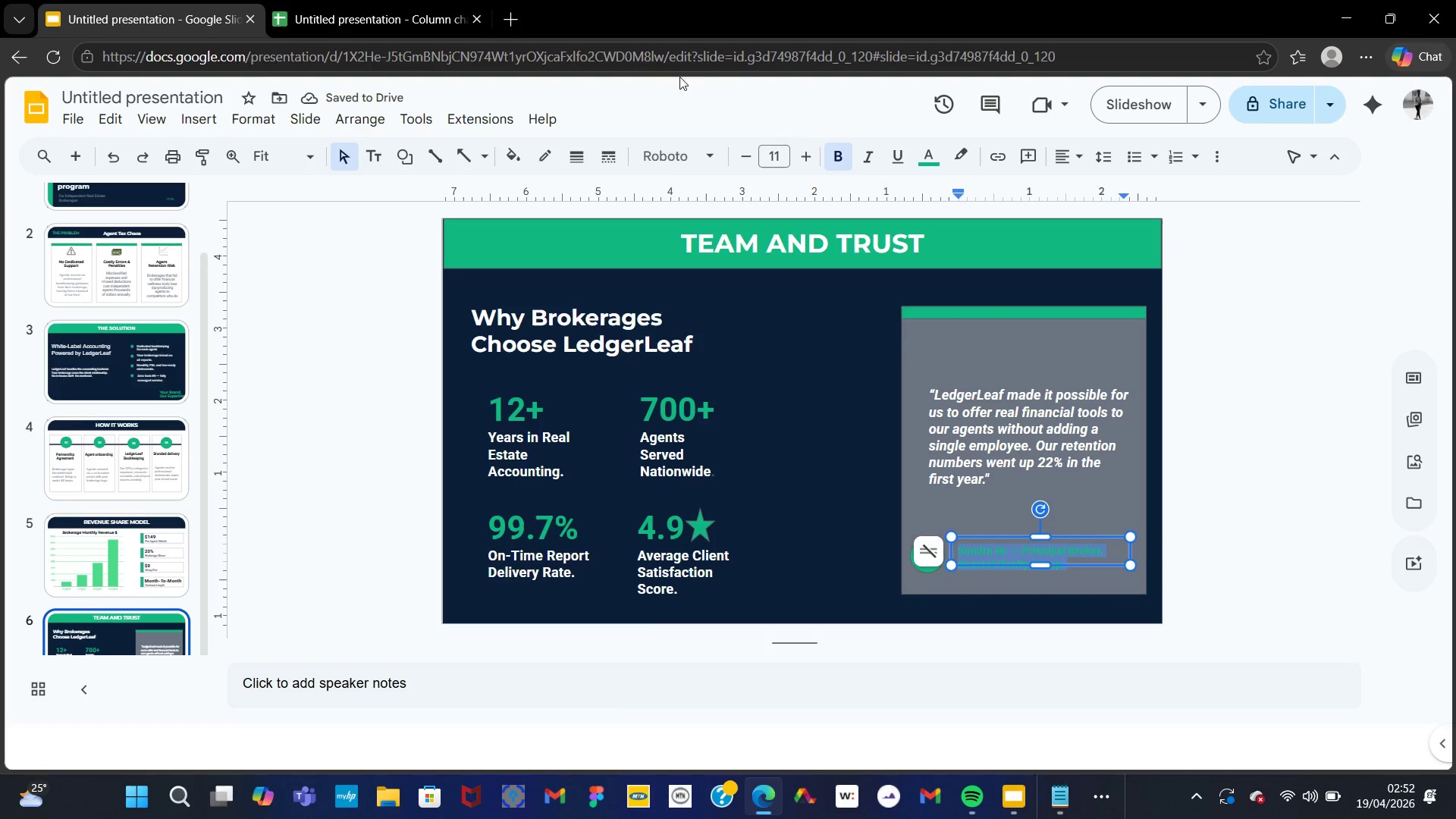 
left_click([858, 571])
 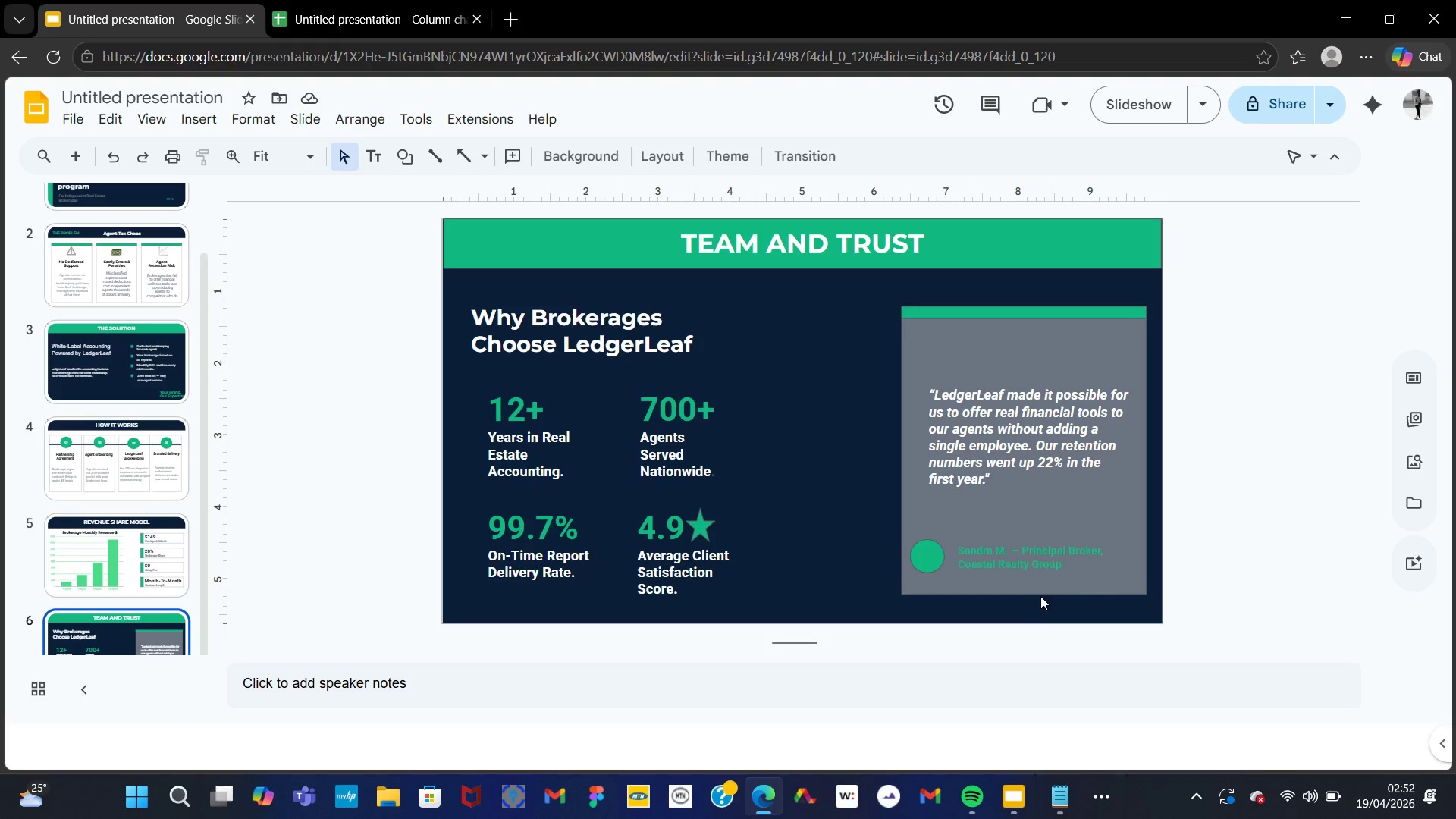 
wait(5.88)
 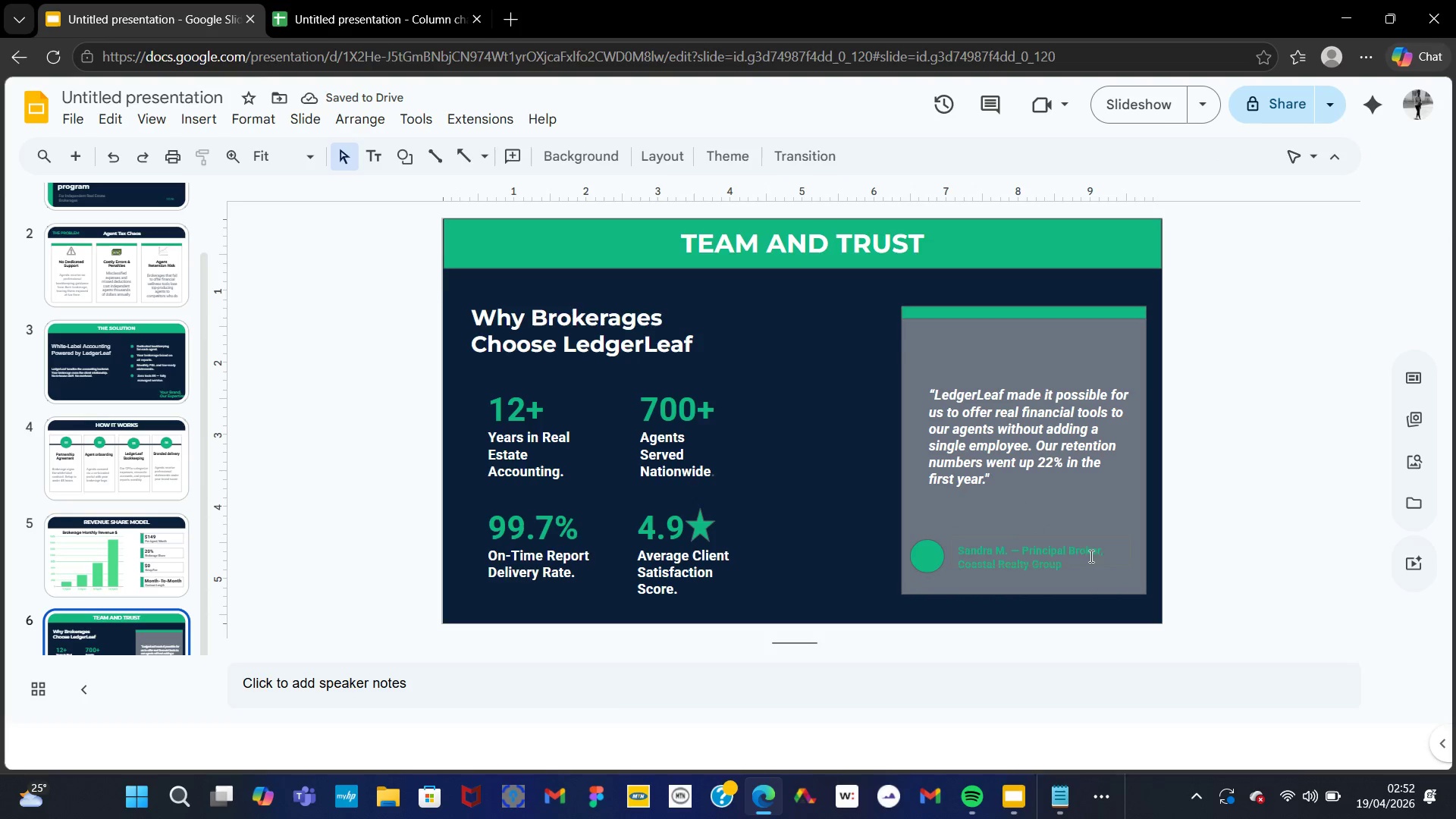 
left_click([1031, 570])
 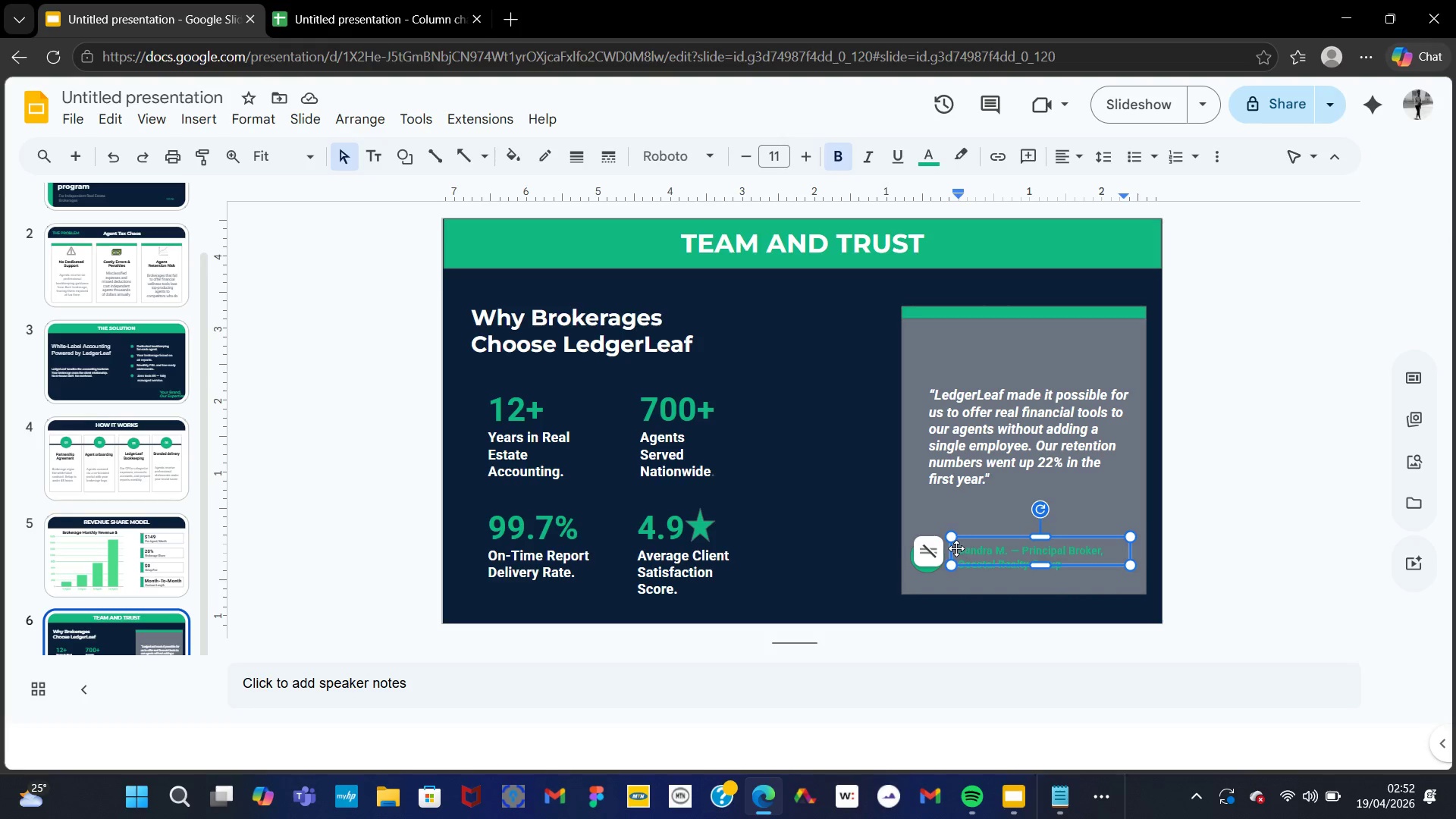 
right_click([956, 548])
 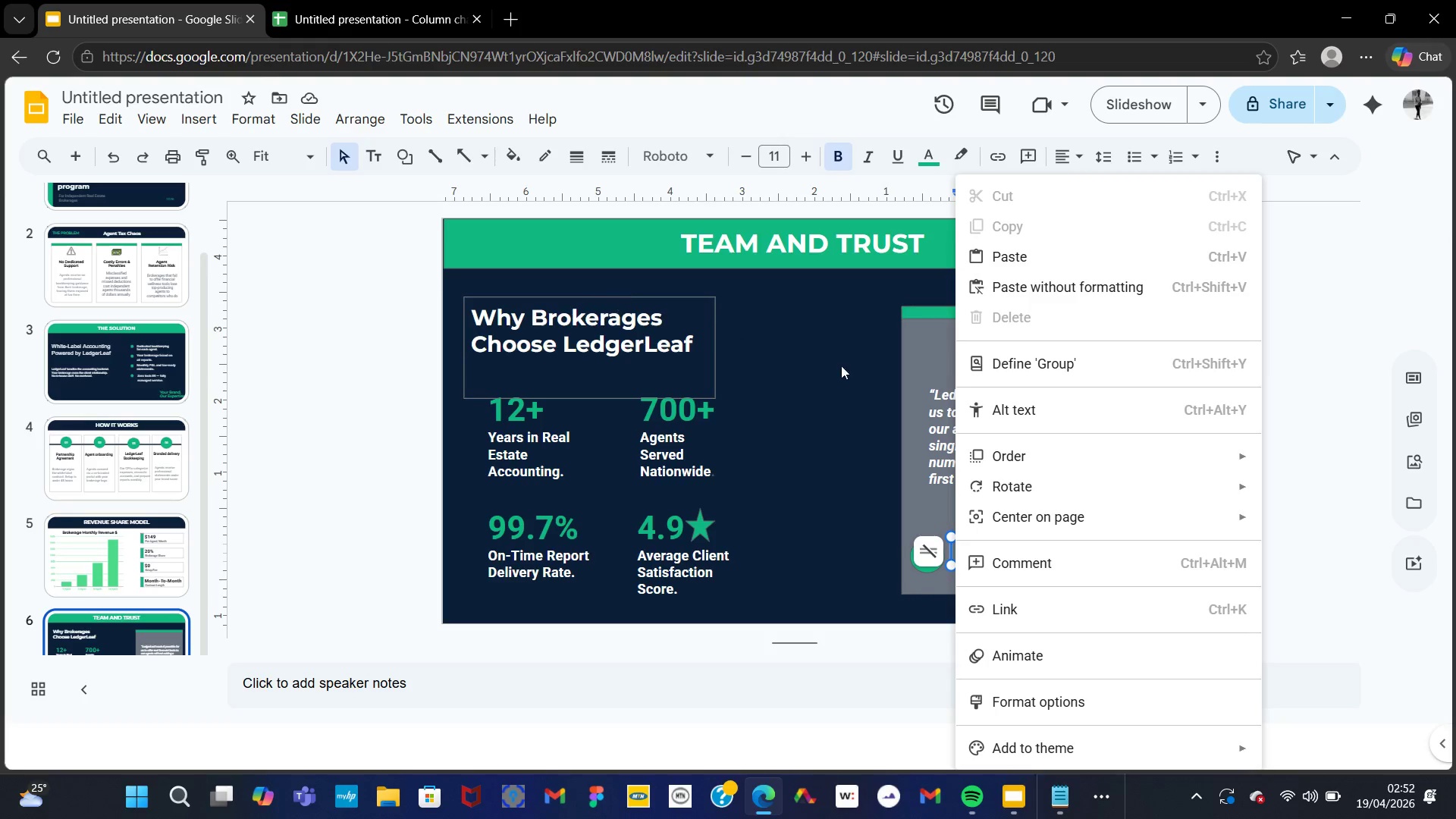 
left_click([874, 510])
 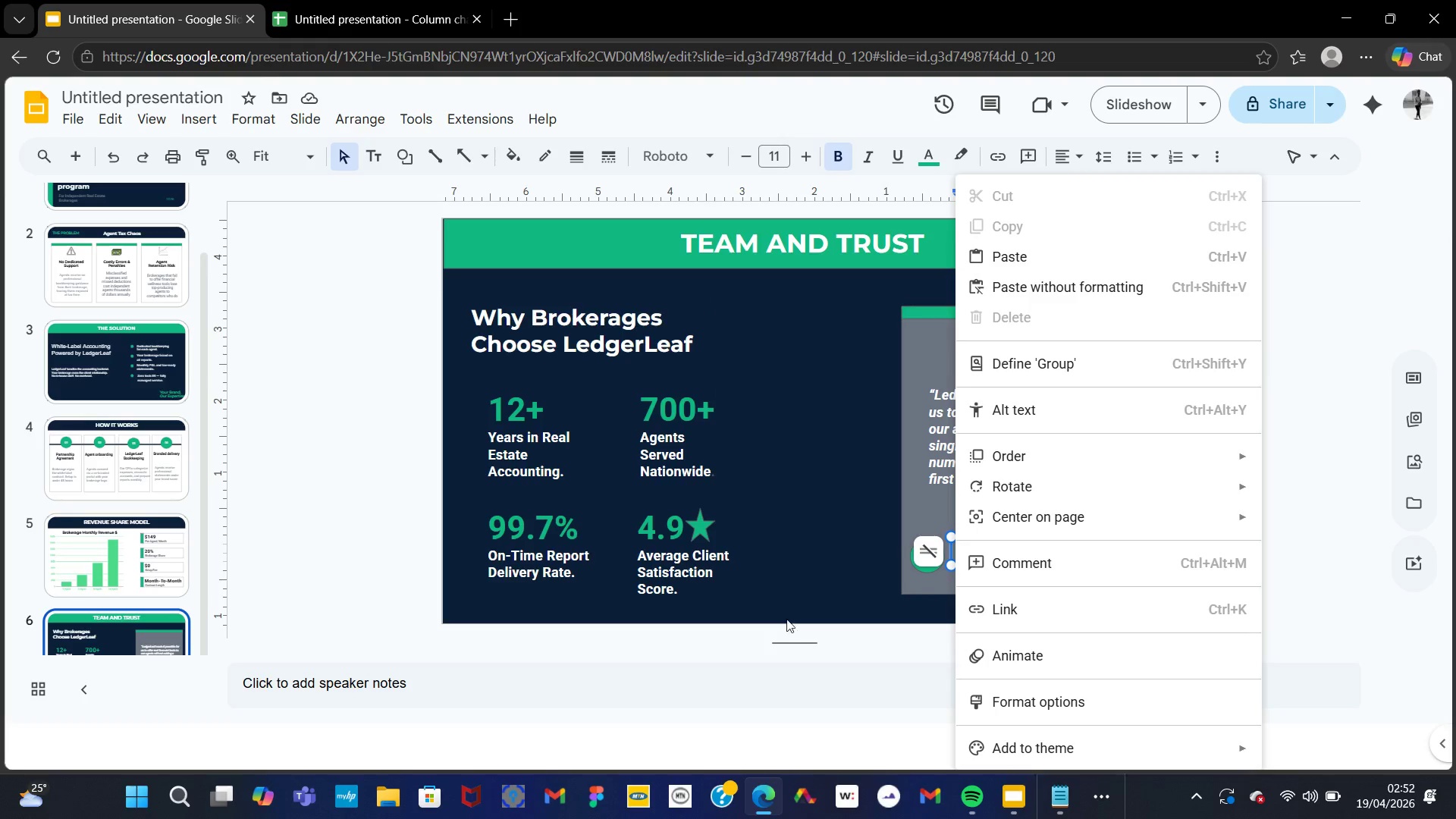 
left_click([784, 573])
 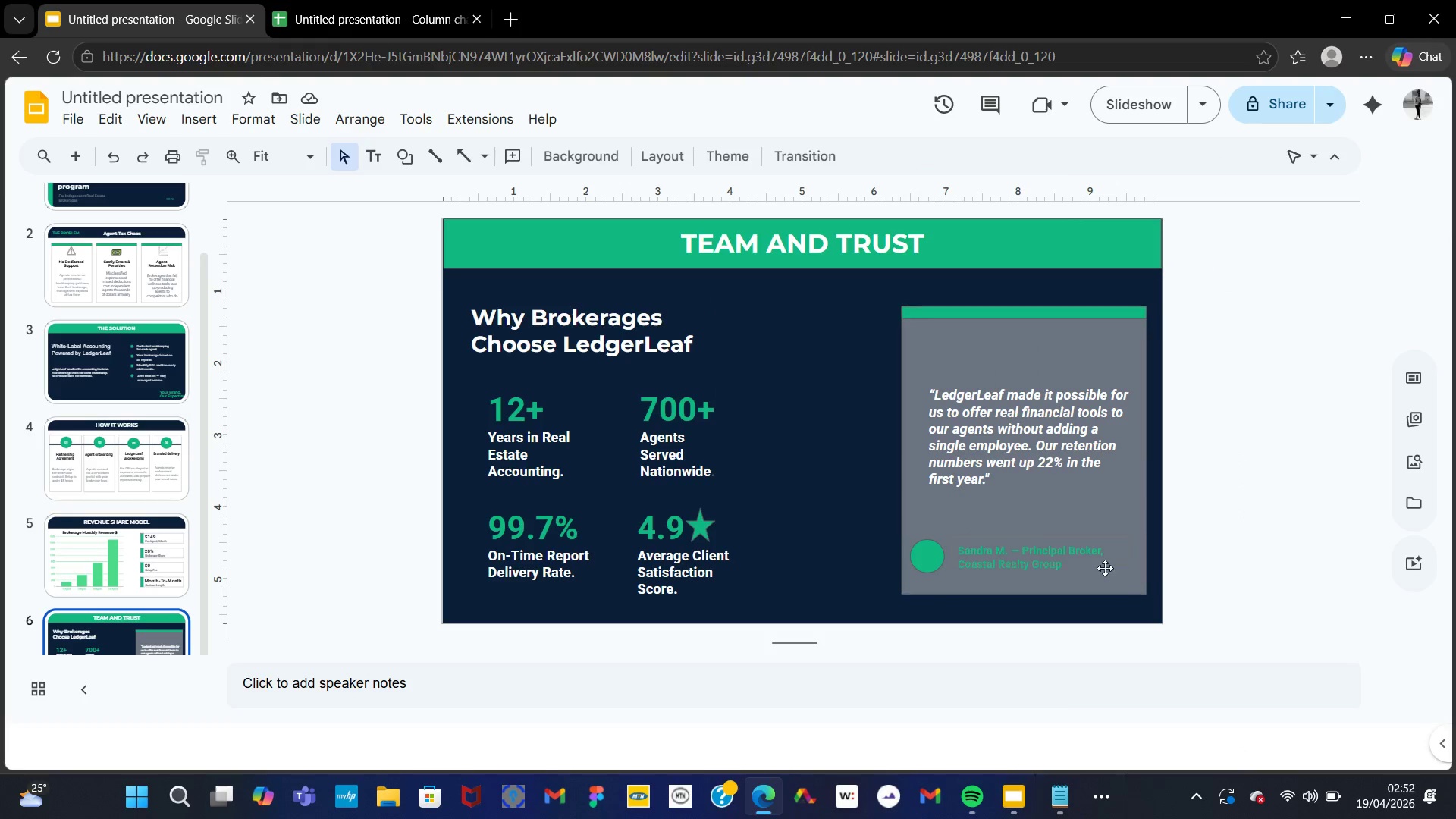 
left_click([1036, 552])
 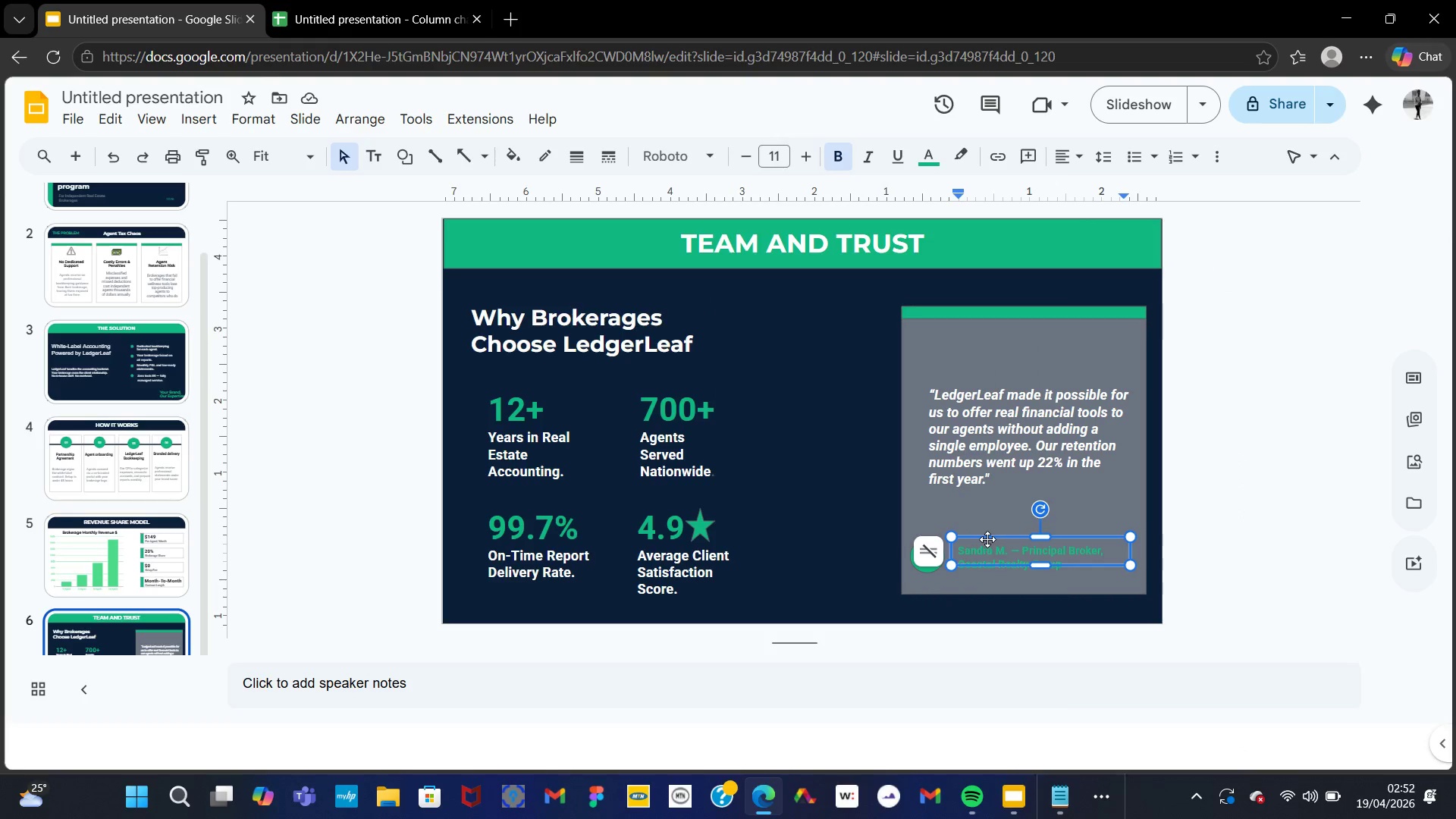 
left_click_drag(start_coordinate=[987, 538], to_coordinate=[985, 524])
 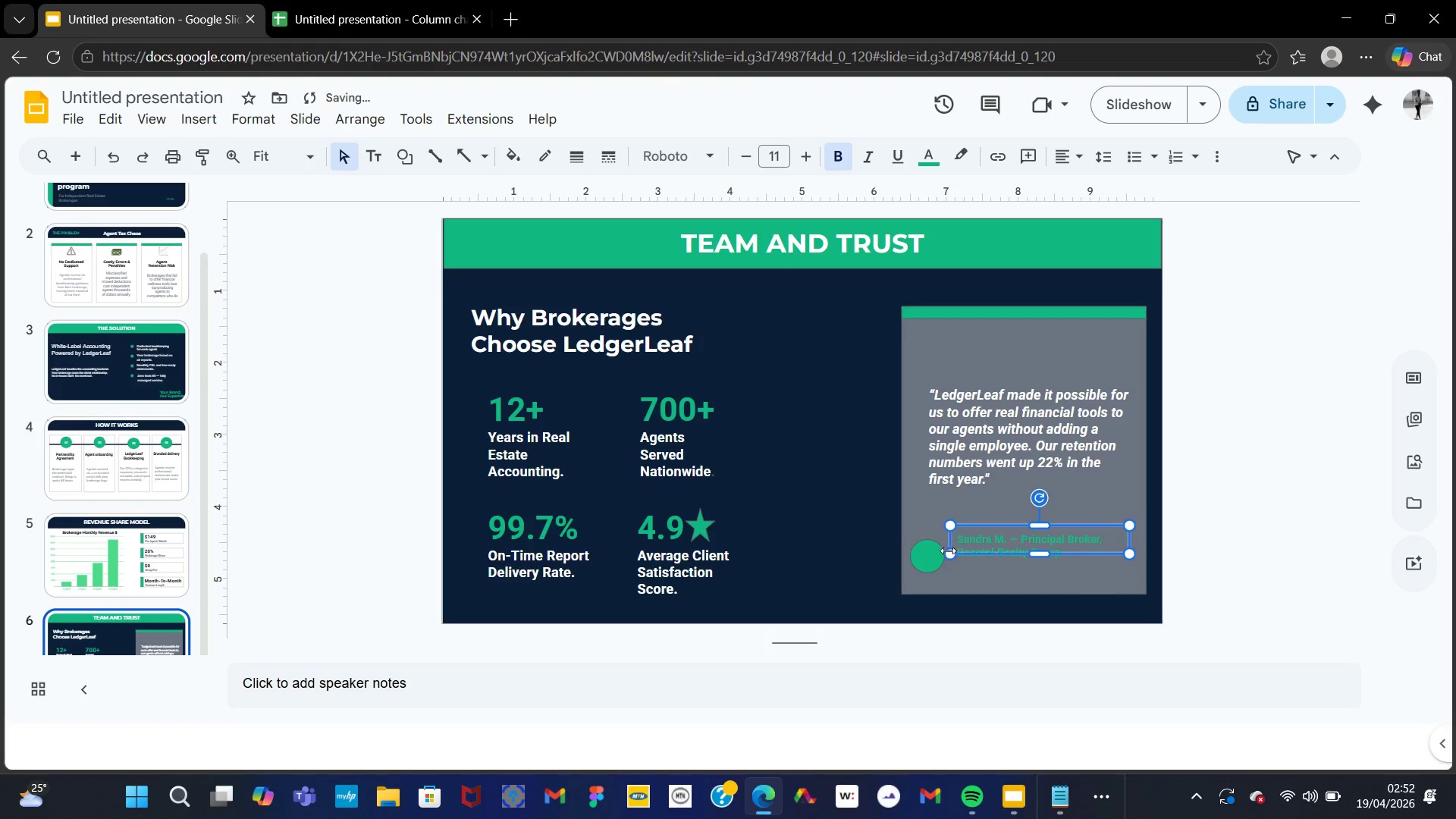 
left_click([935, 551])
 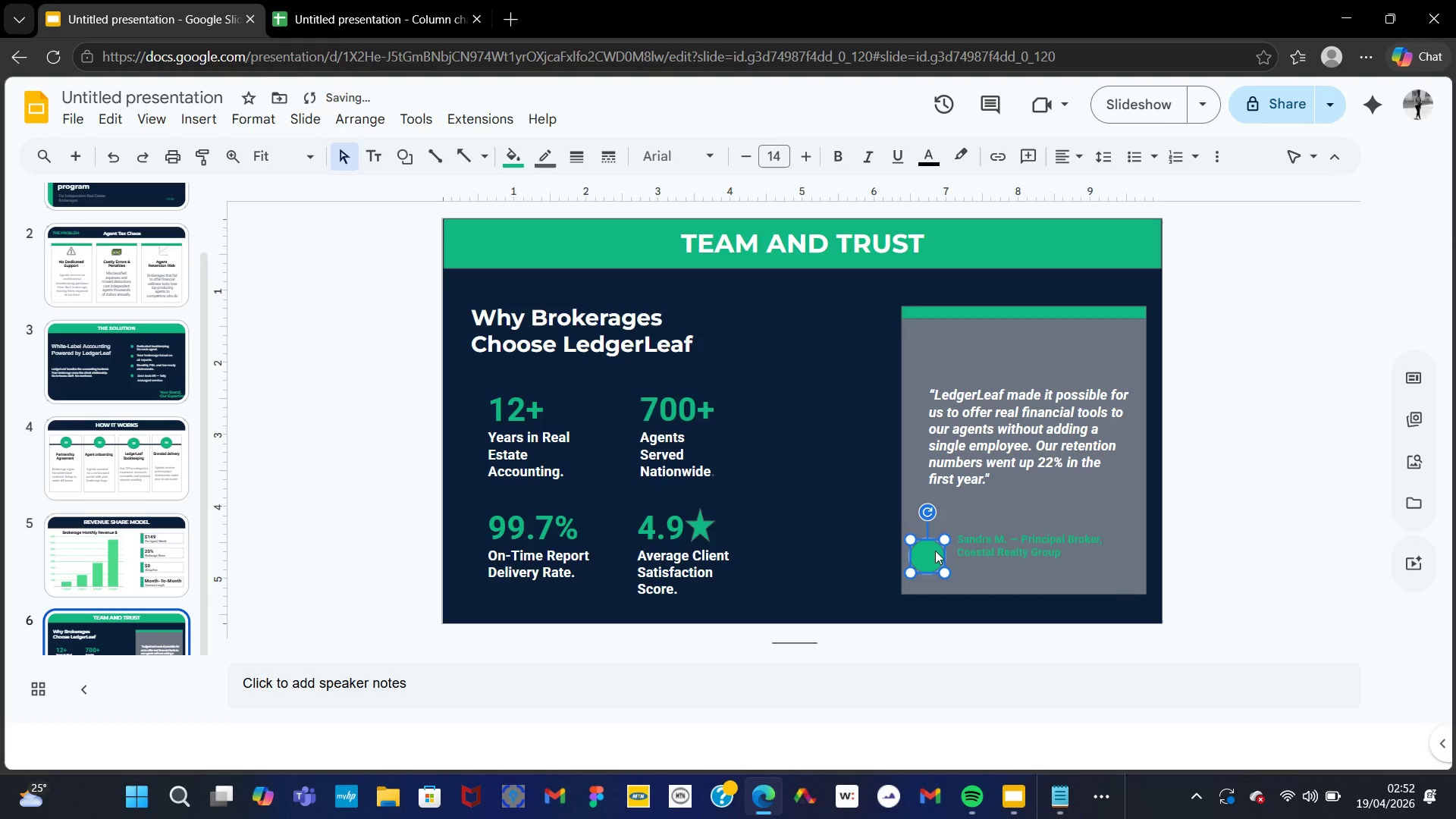 
left_click_drag(start_coordinate=[935, 551], to_coordinate=[934, 535])
 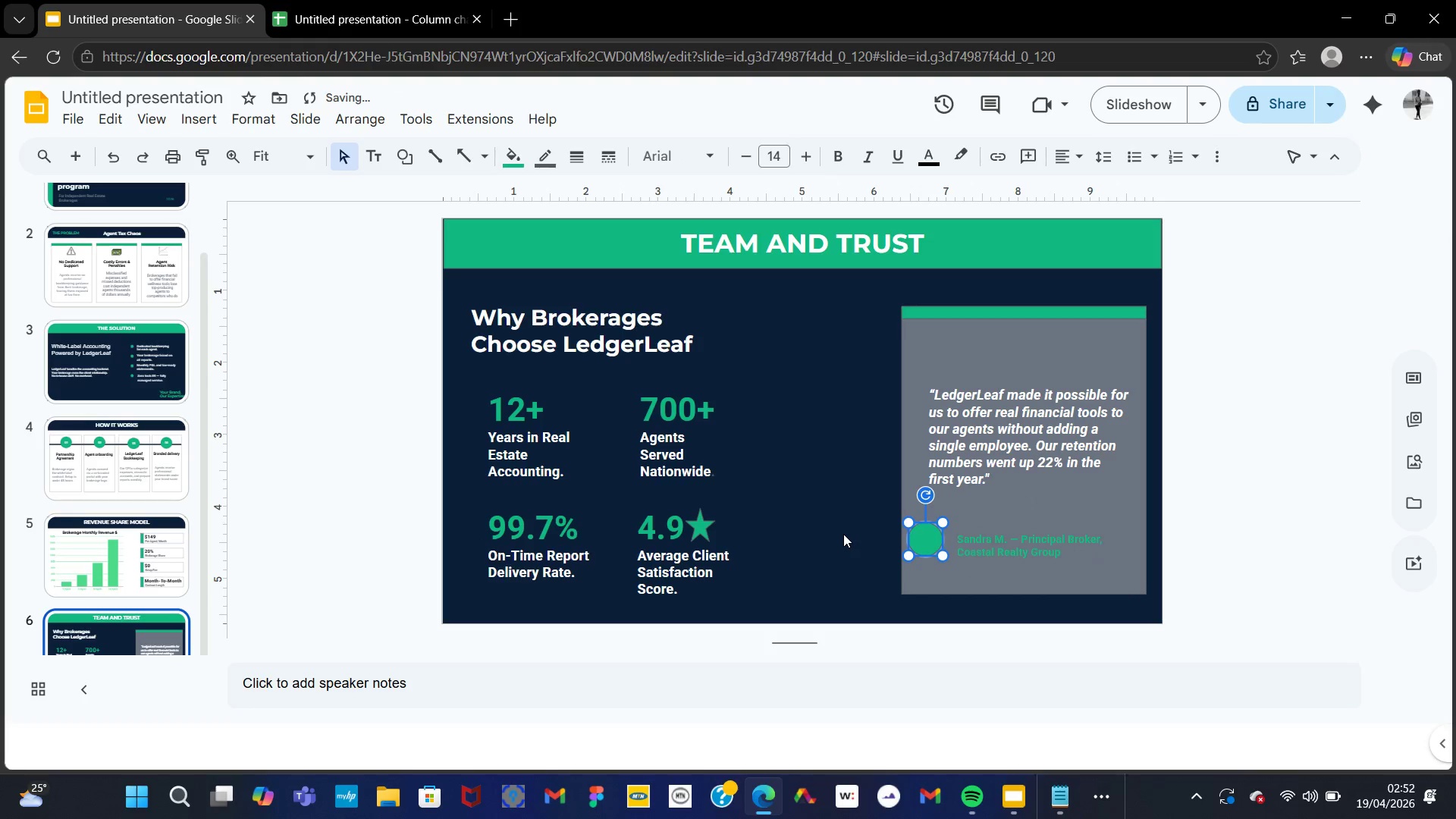 
left_click([843, 534])
 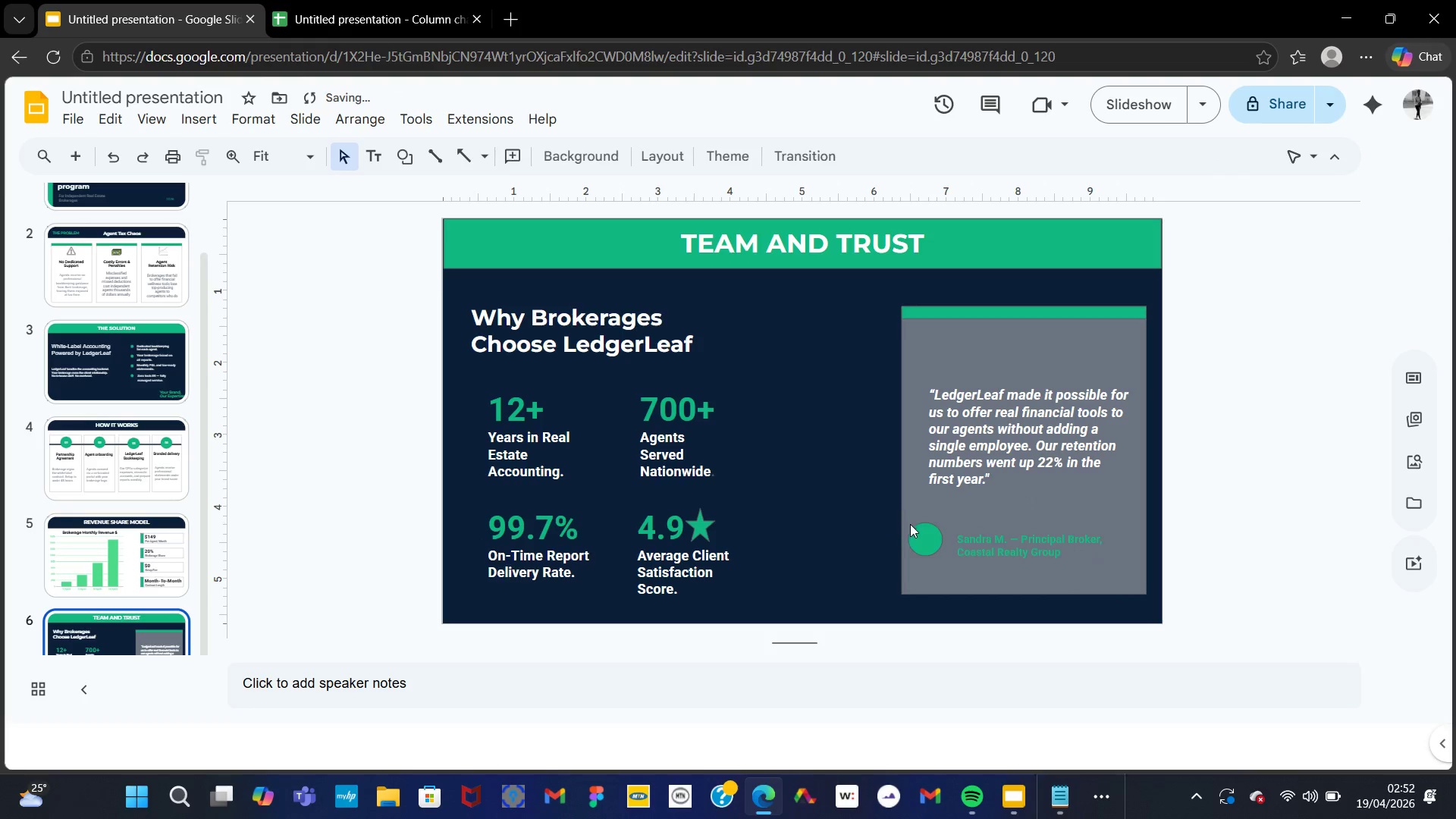 
left_click([916, 533])
 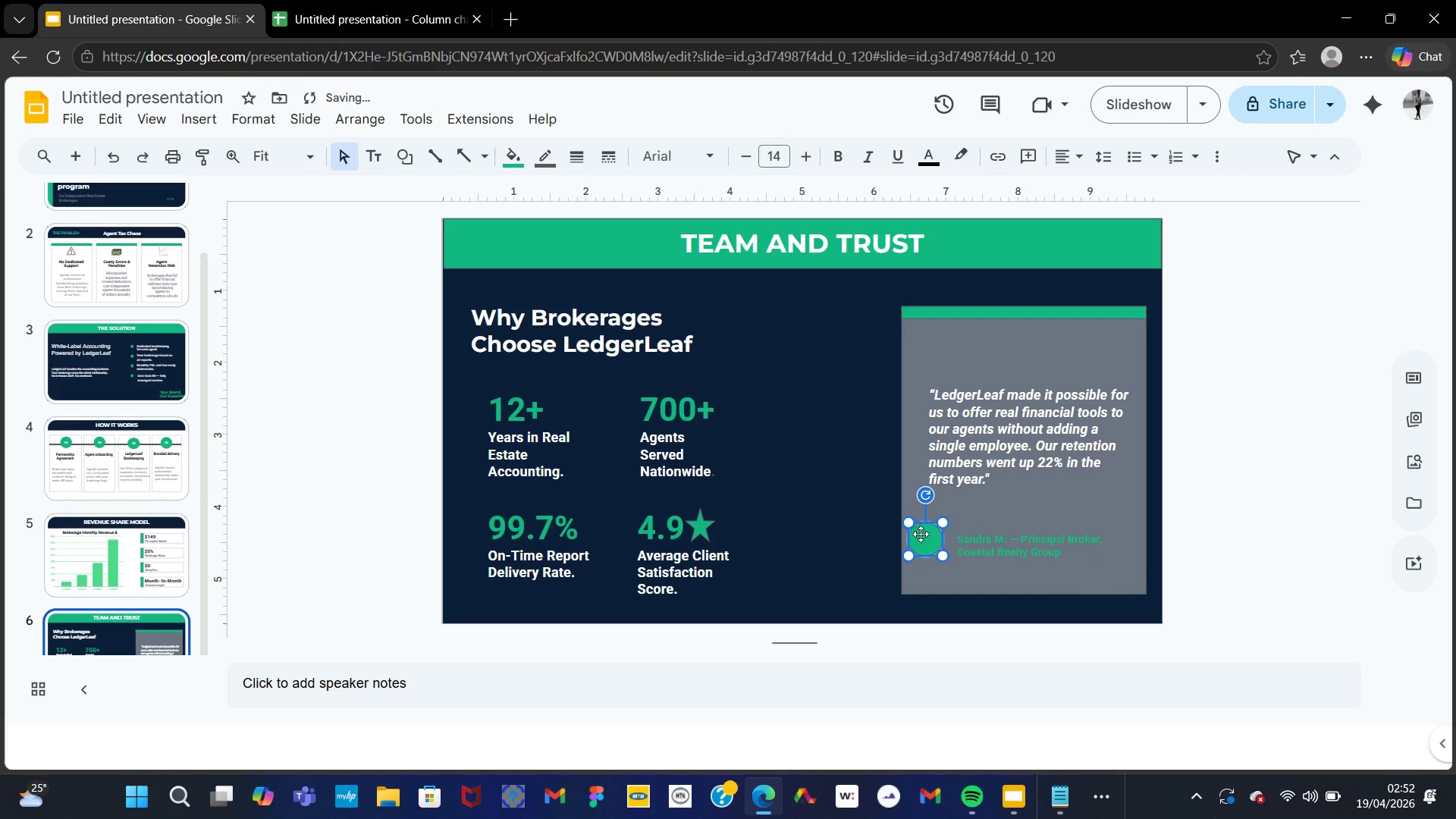 
left_click_drag(start_coordinate=[923, 536], to_coordinate=[921, 543])
 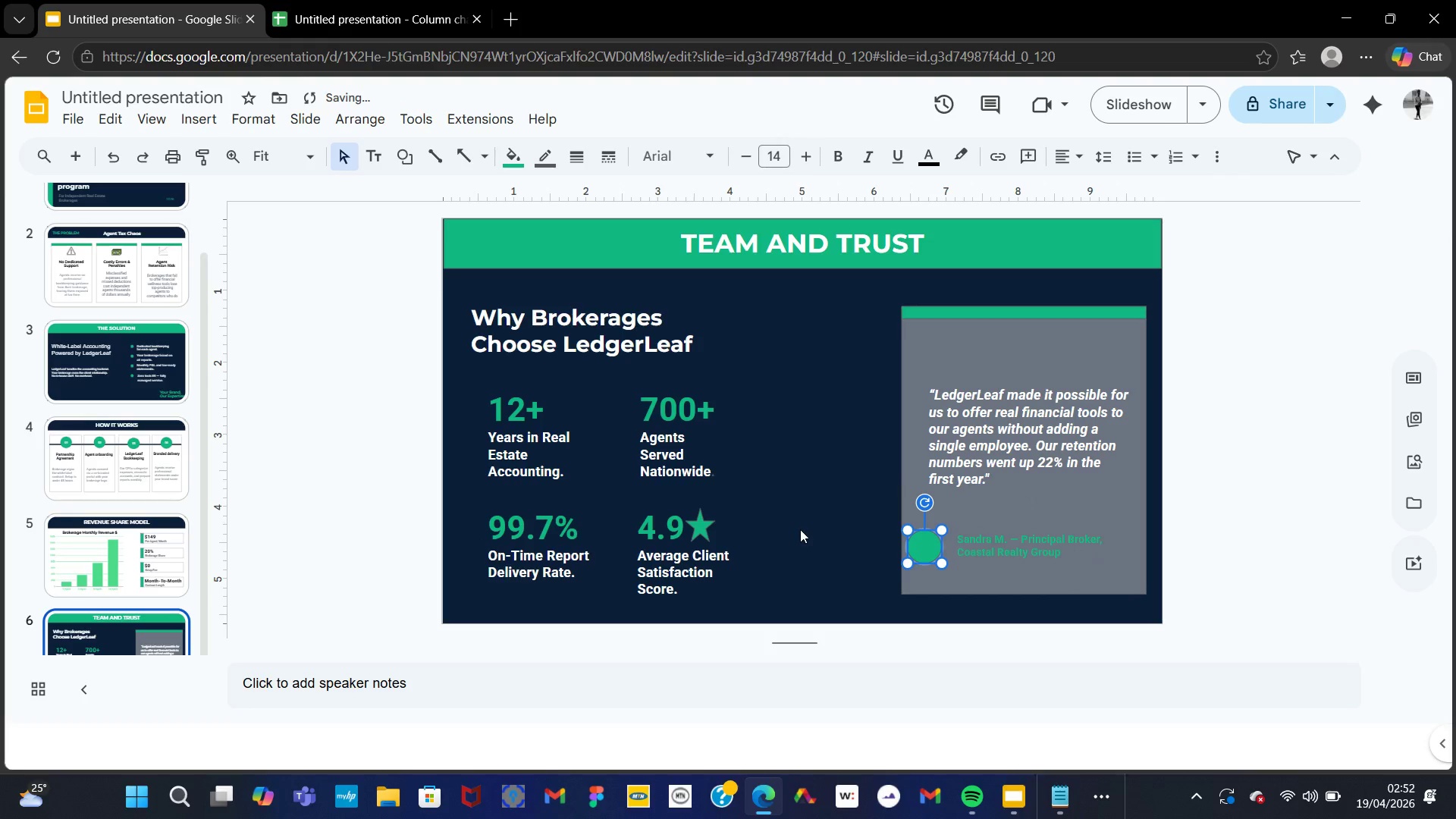 
left_click([827, 525])
 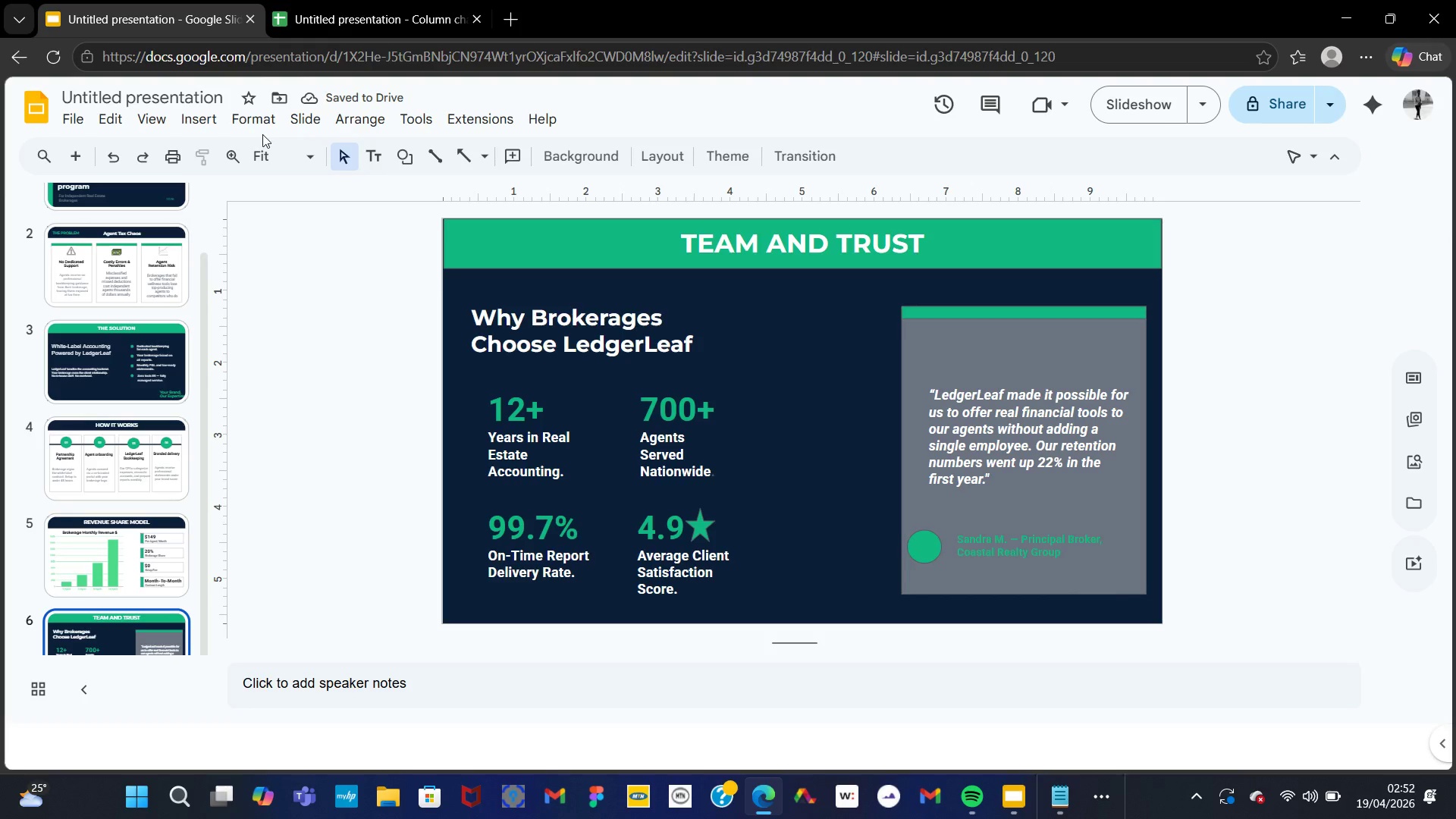 
left_click([212, 129])
 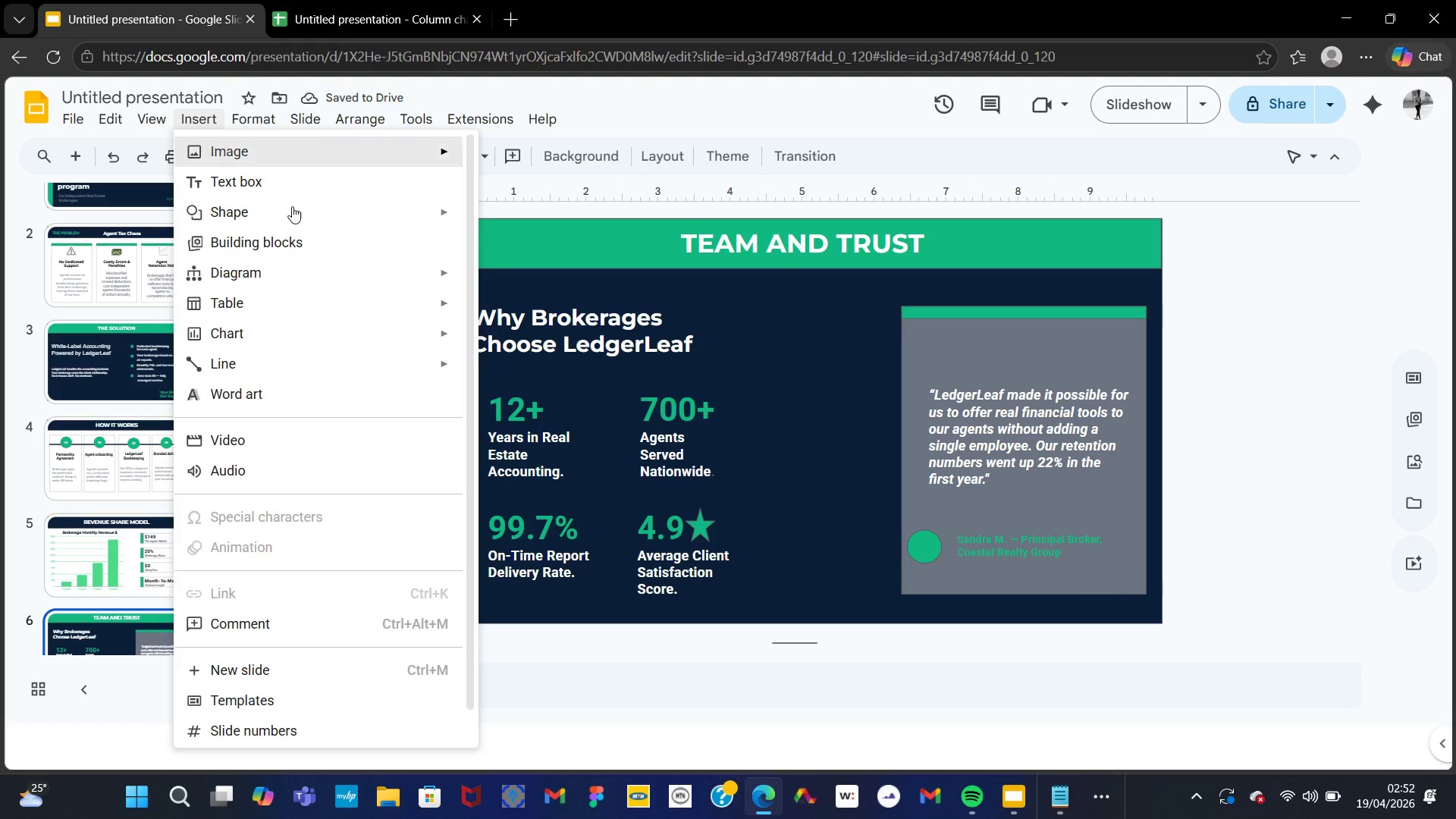 
mouse_move([353, 217])
 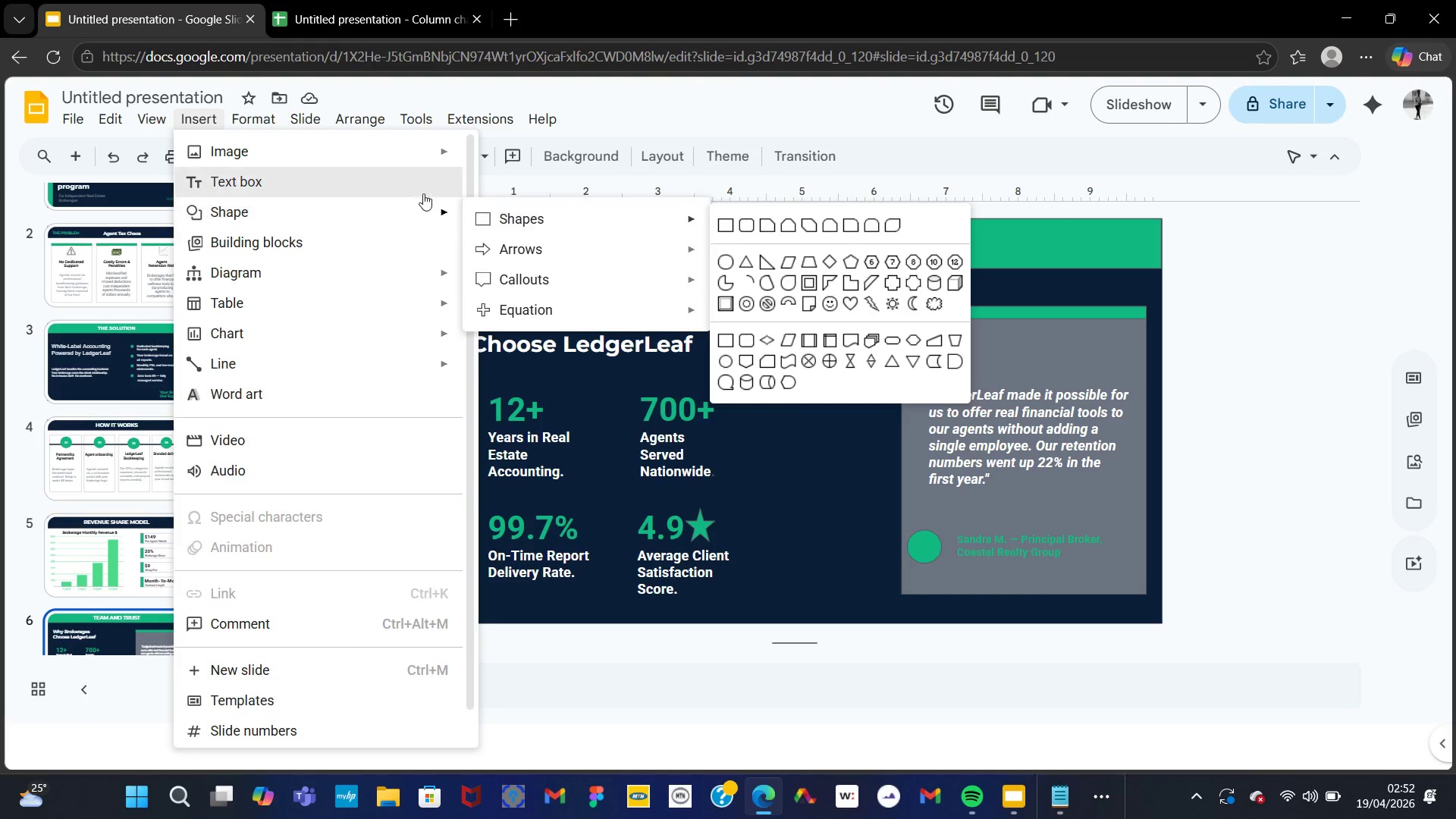 
left_click([401, 190])
 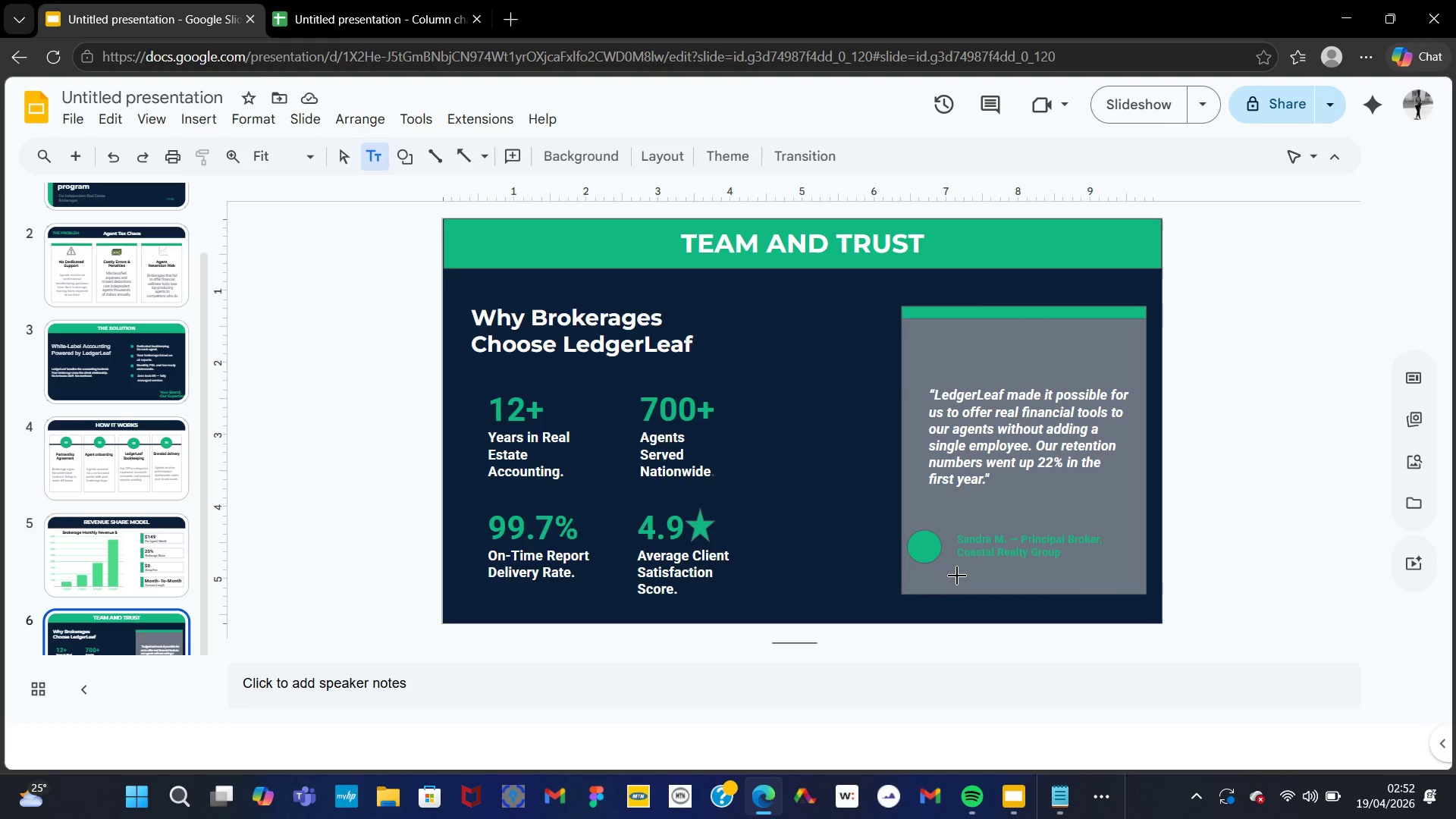 
left_click_drag(start_coordinate=[937, 576], to_coordinate=[1096, 589])
 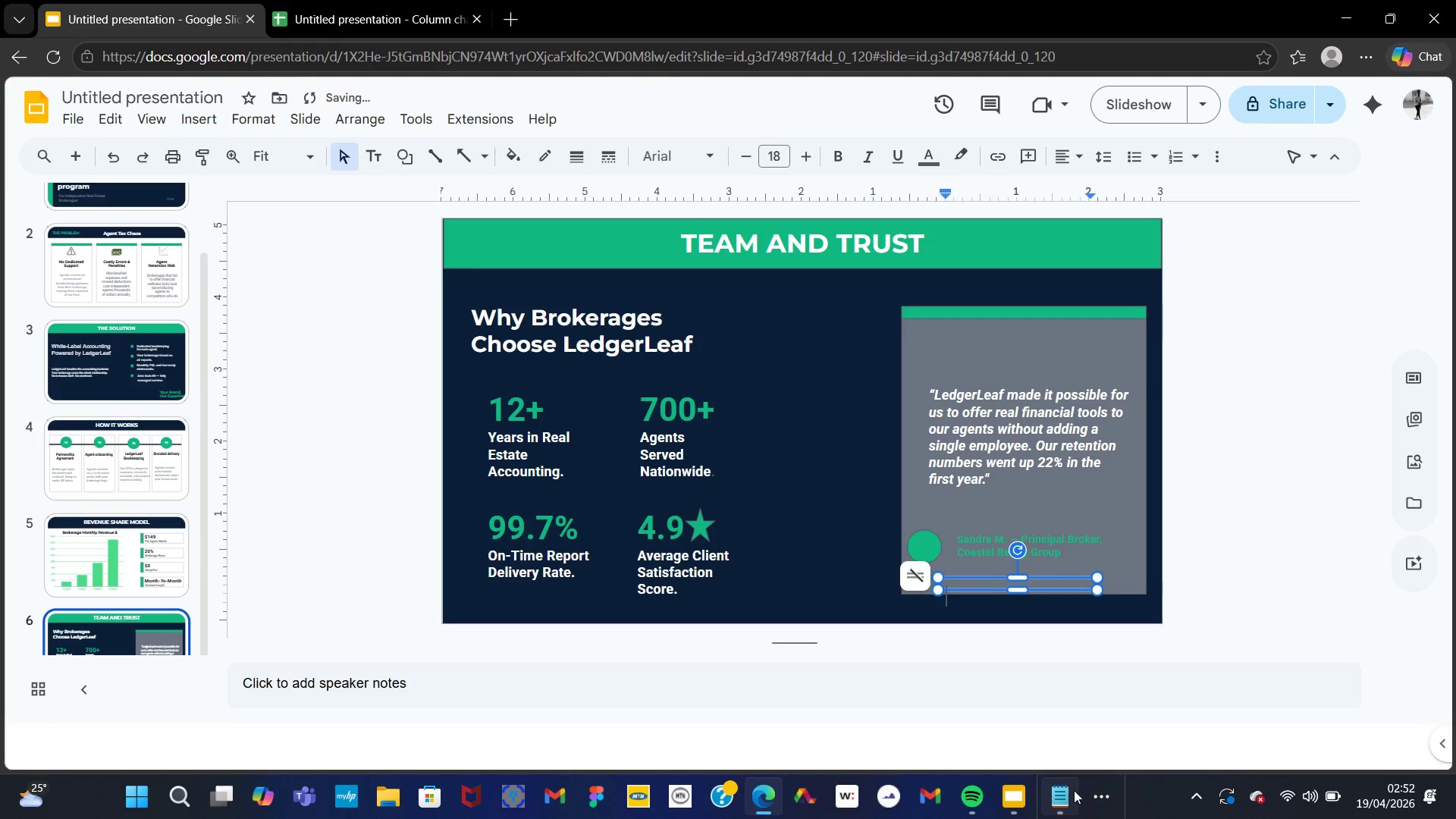 
left_click([1063, 790])
 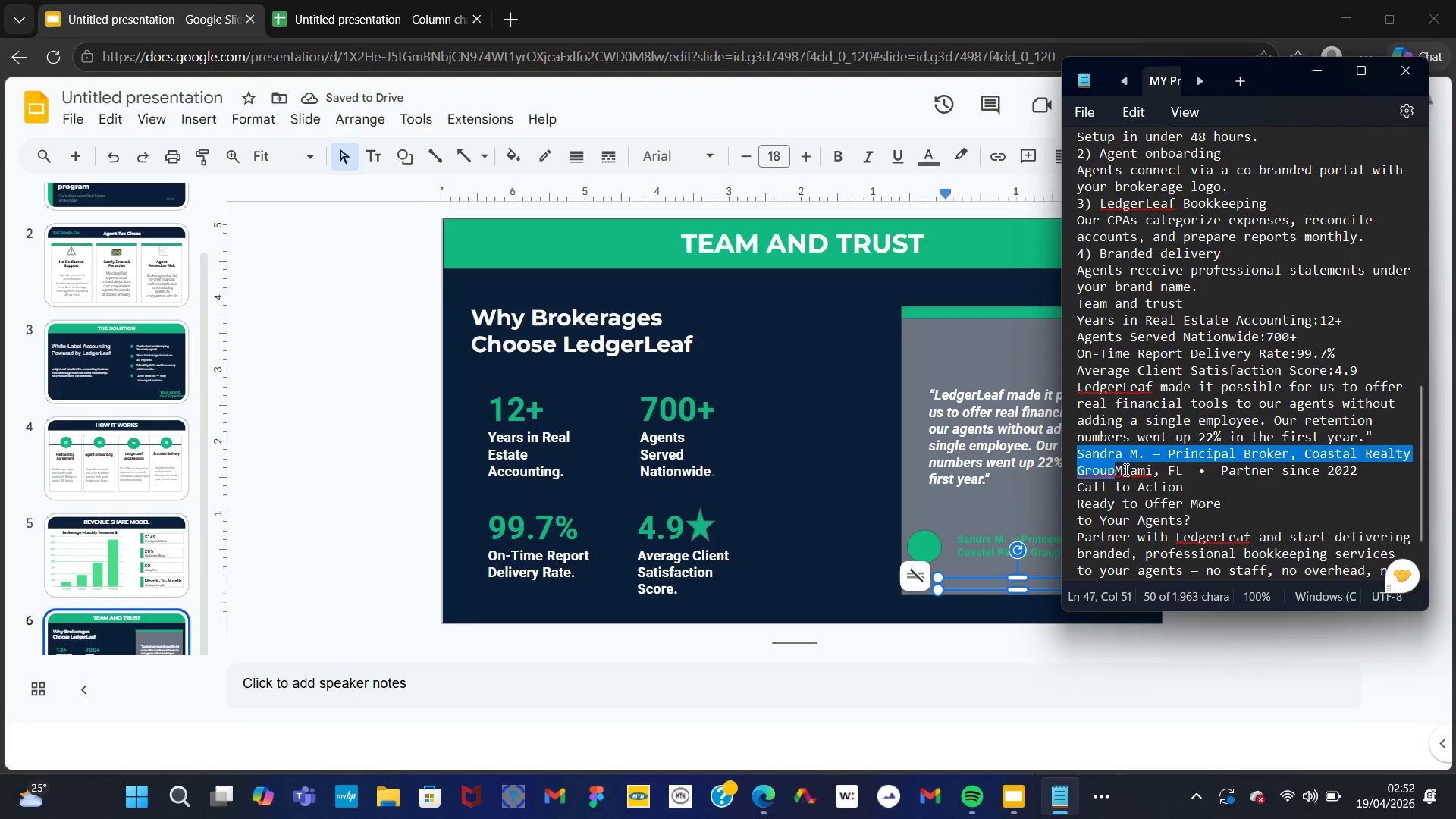 
left_click_drag(start_coordinate=[1116, 469], to_coordinate=[1356, 469])
 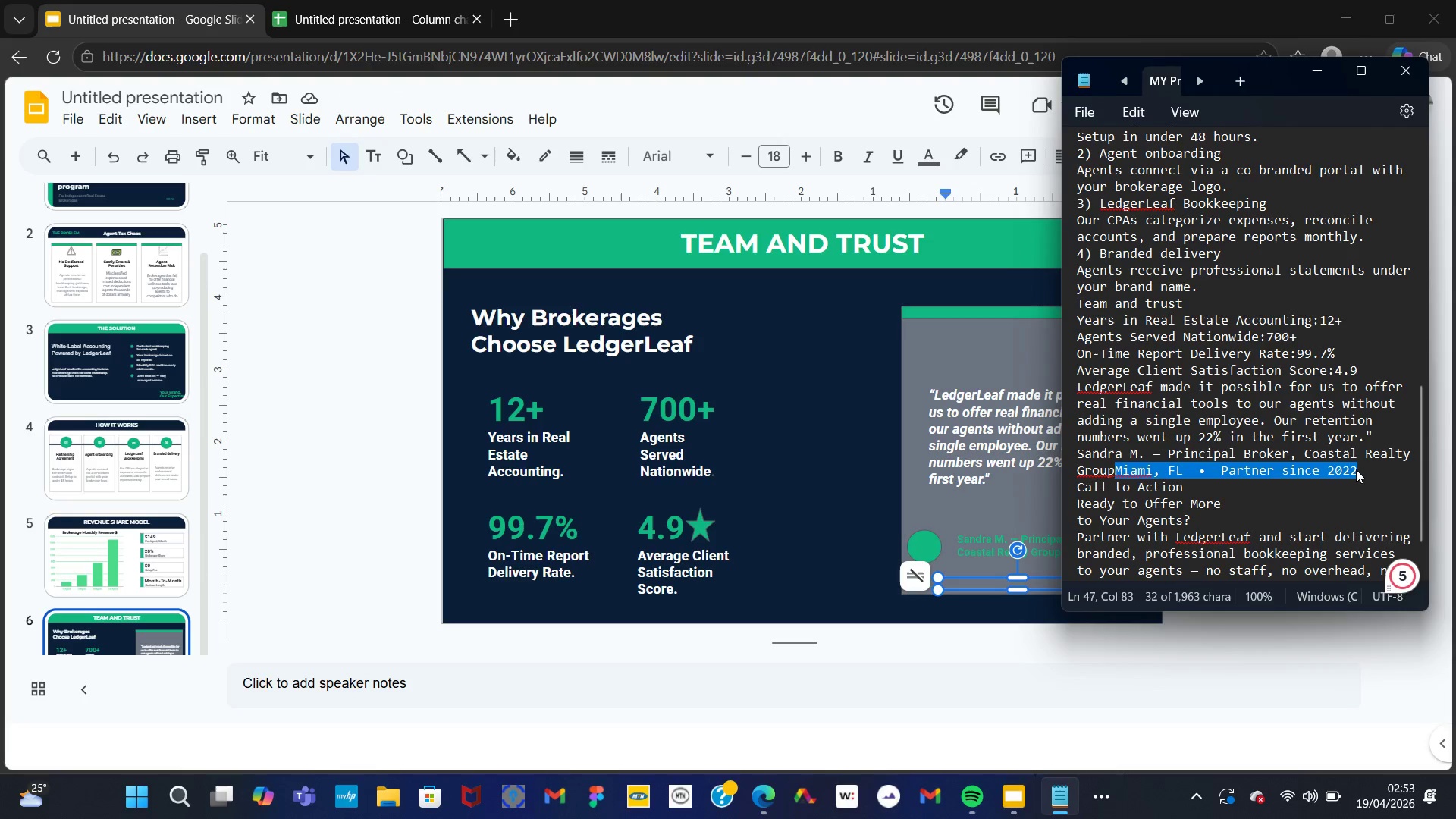 
right_click([1356, 469])
 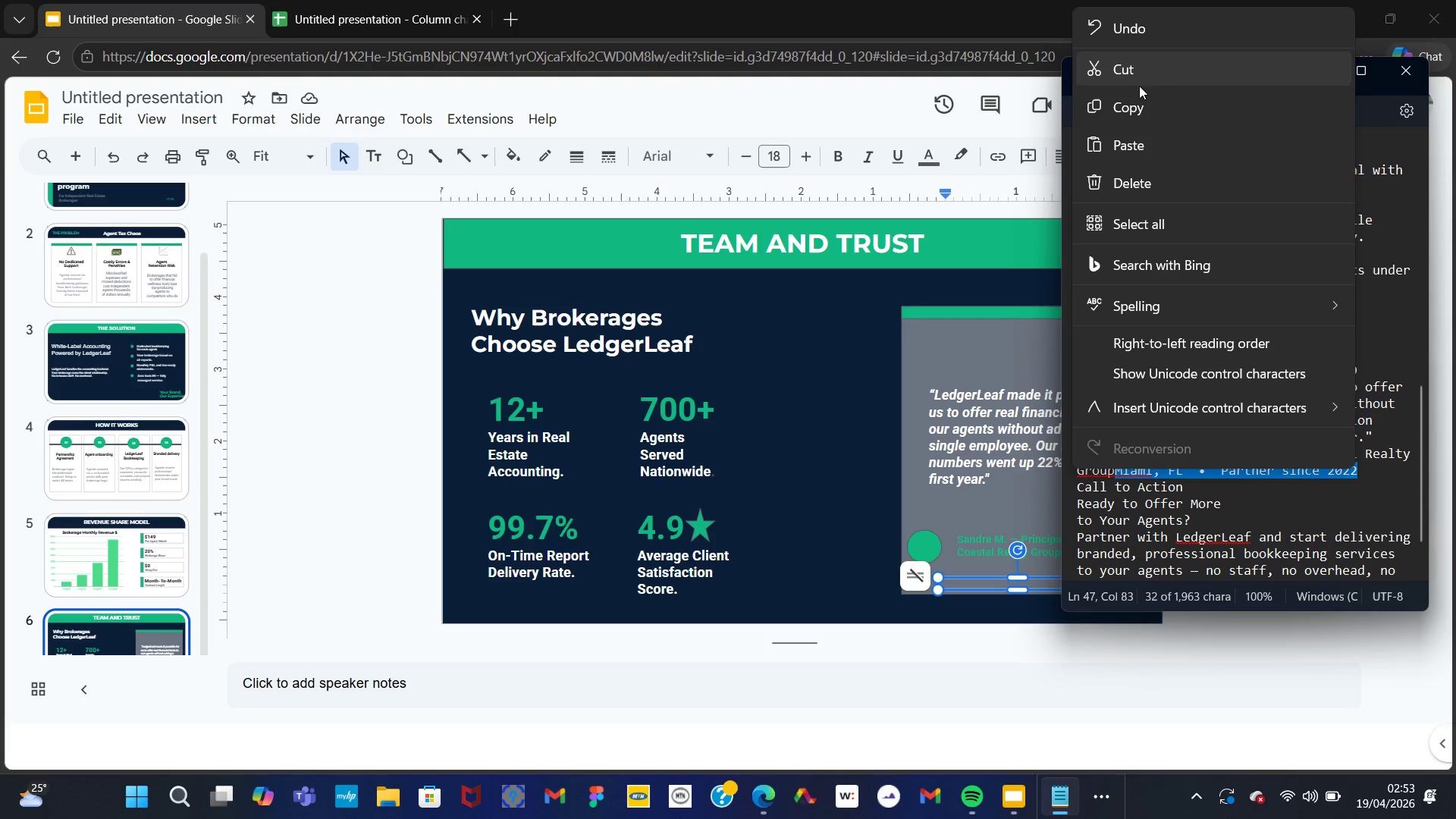 
left_click([1146, 113])
 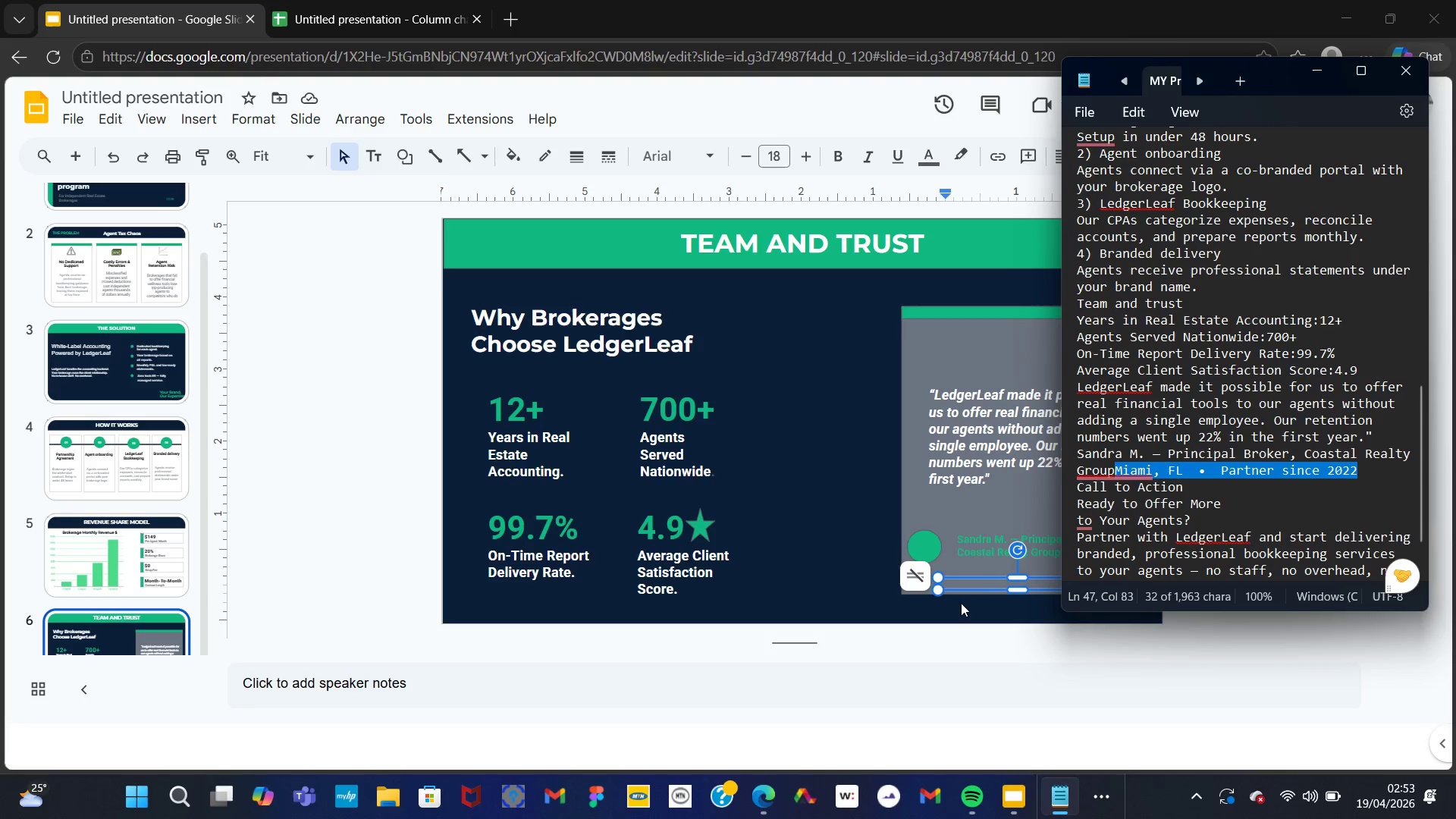 
left_click([975, 581])
 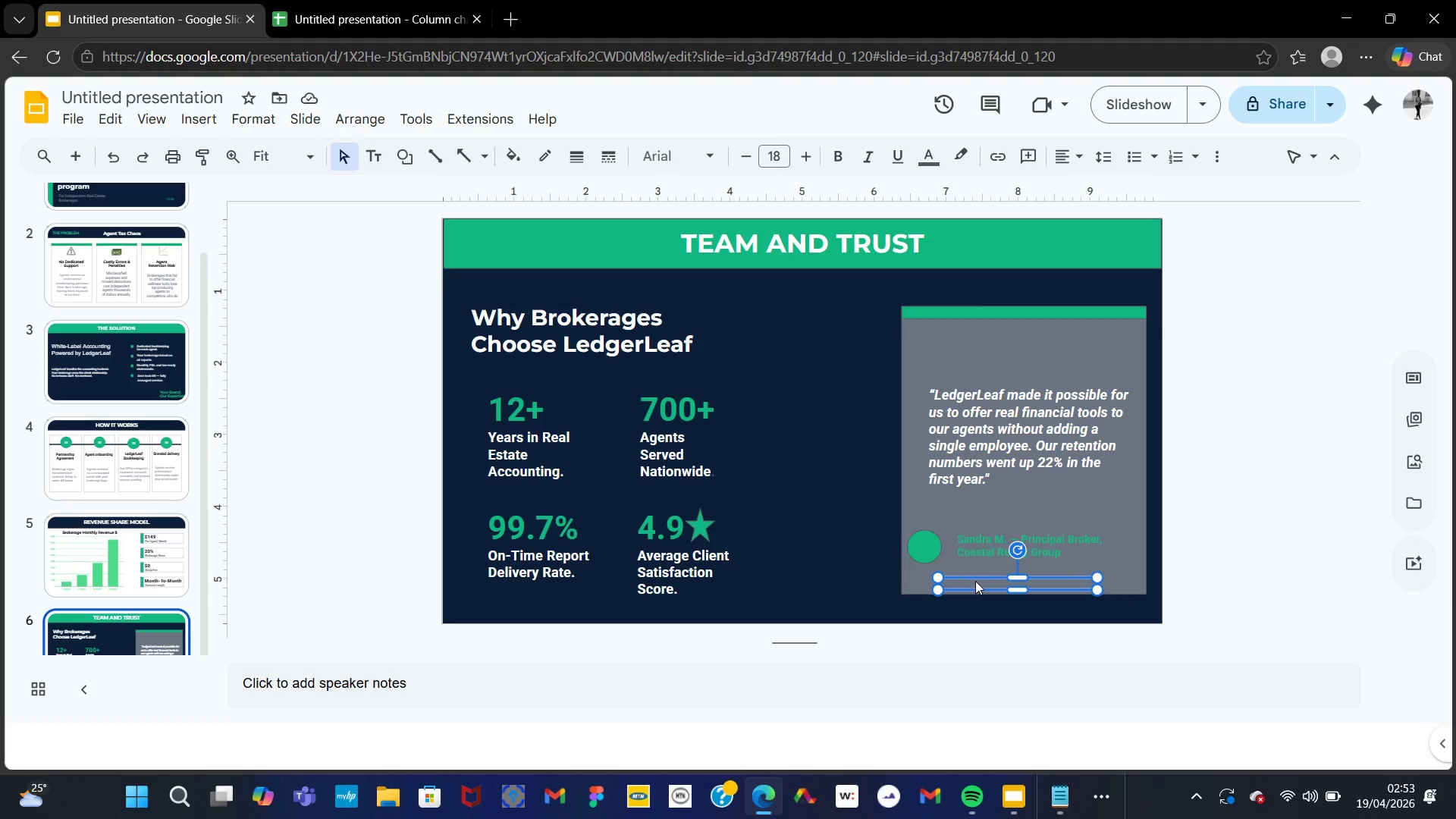 
key(Control+V)
 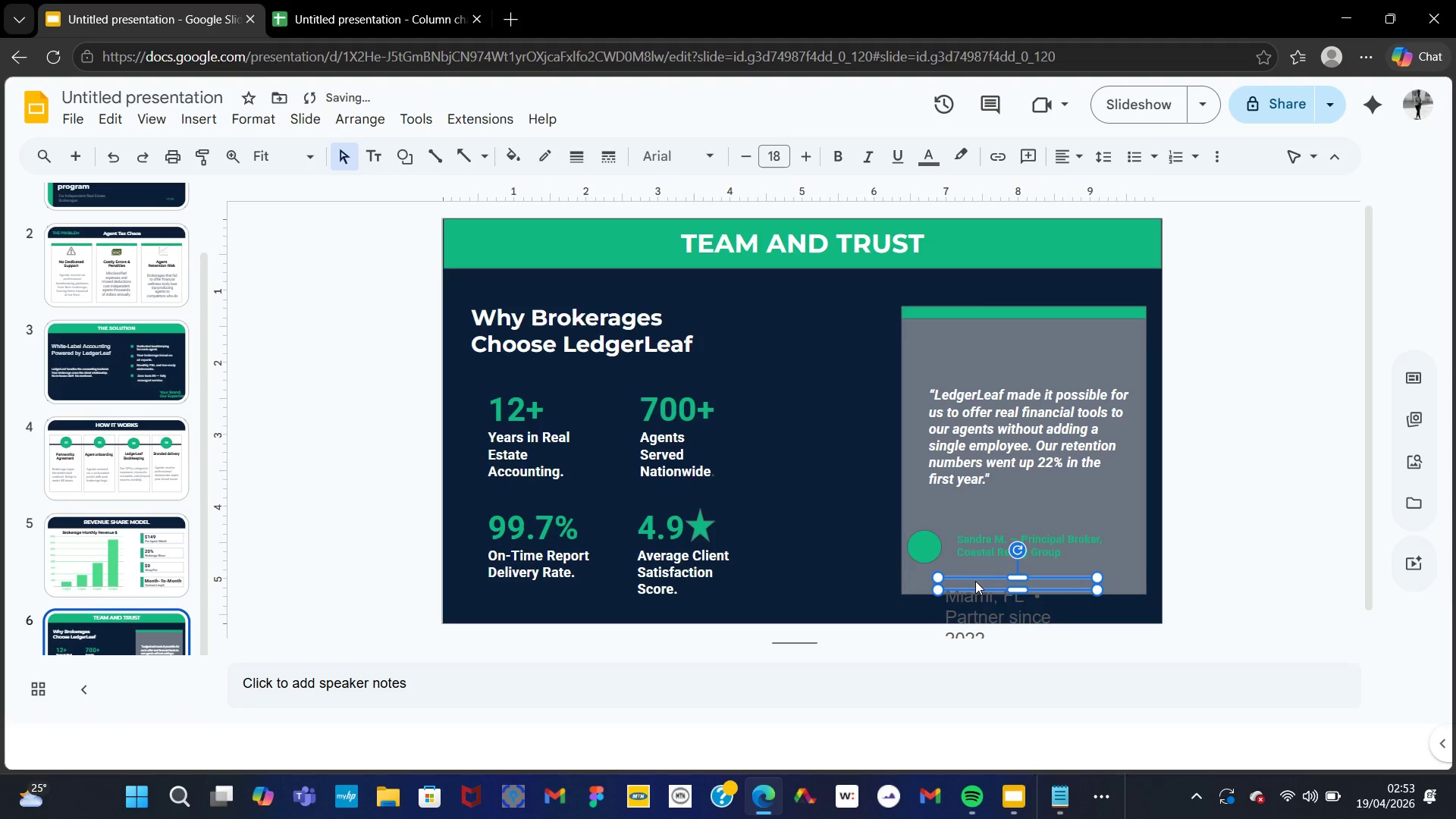 
key(Control+A)
 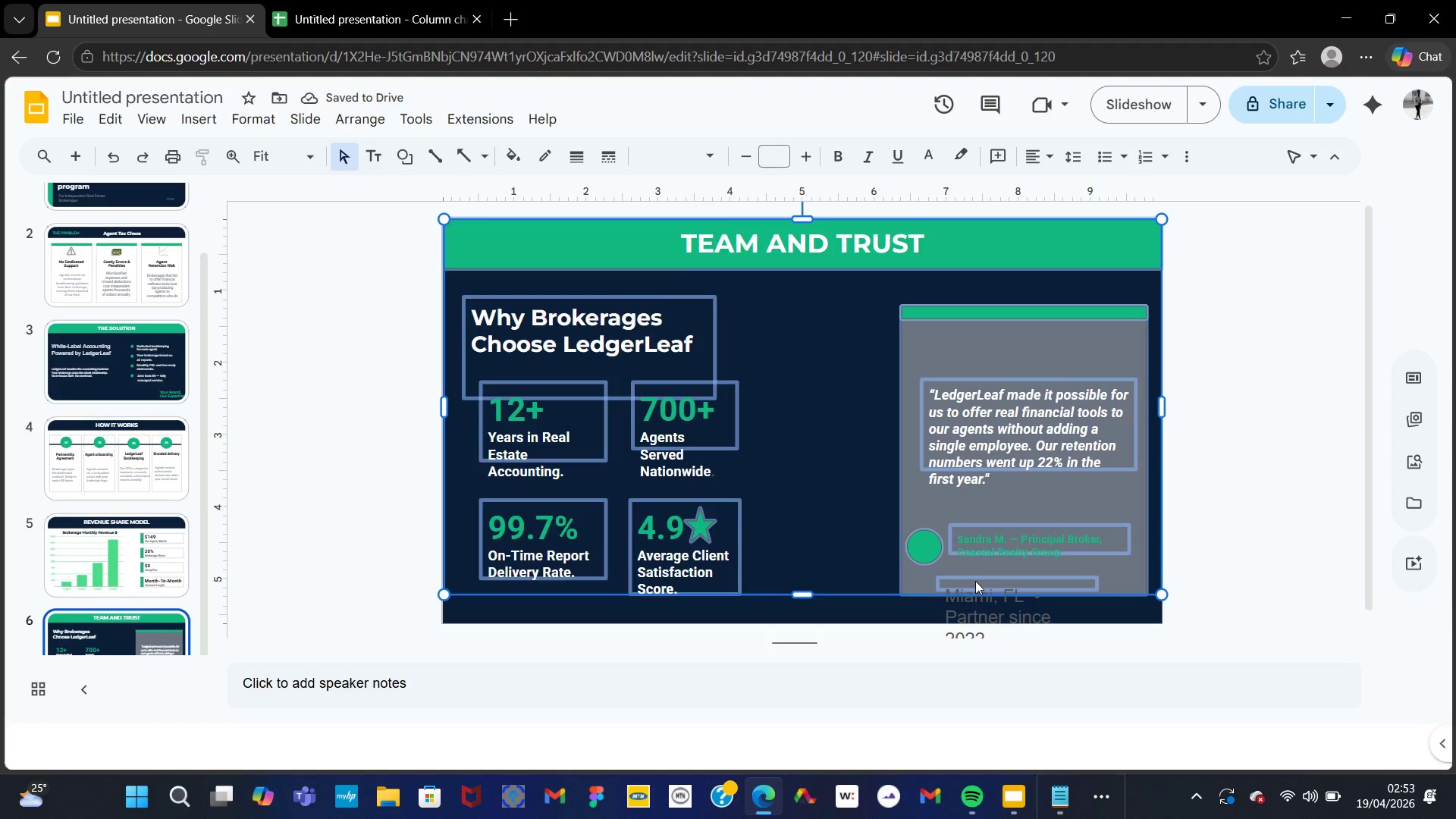 
left_click([1190, 635])
 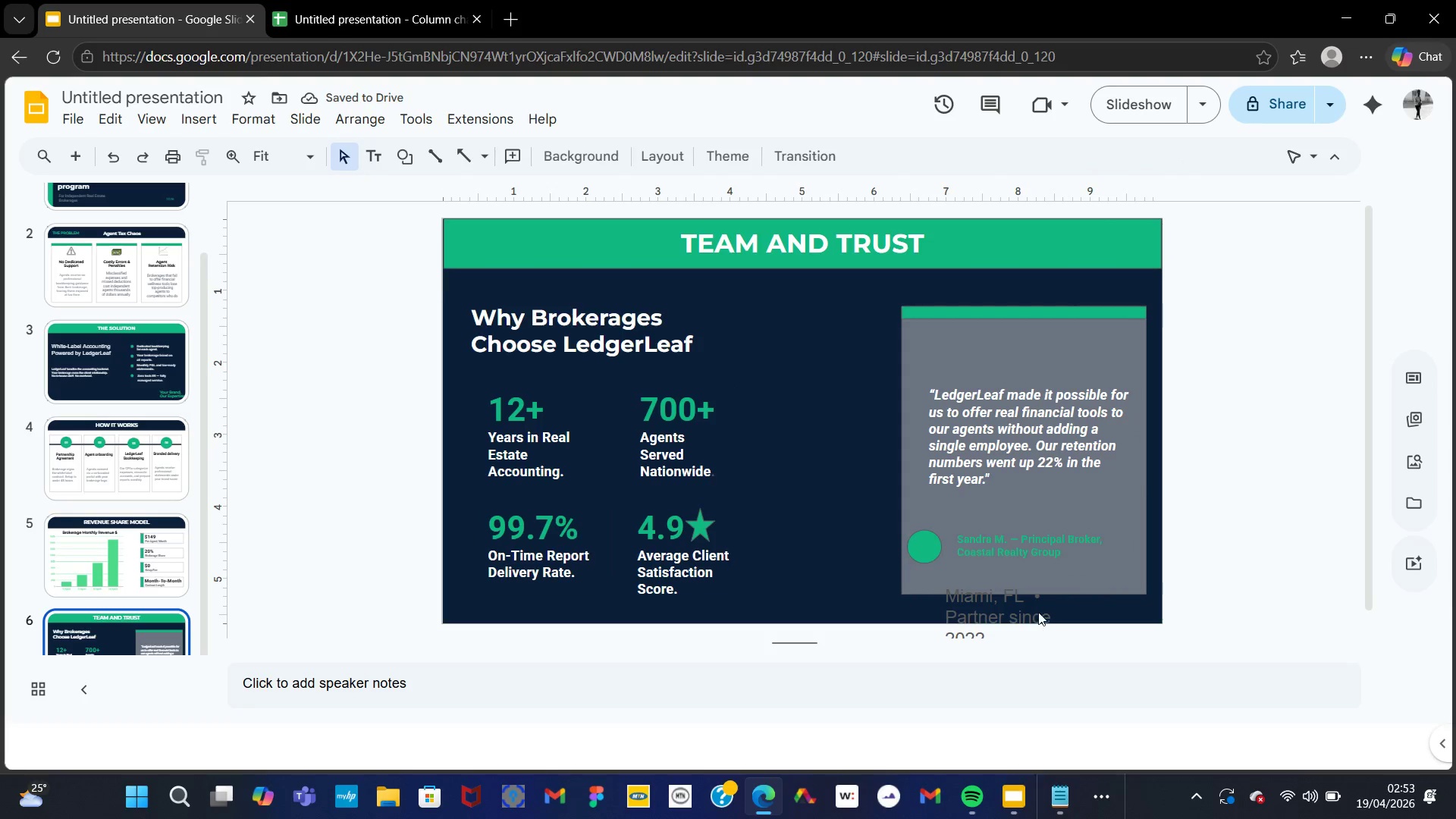 
left_click([1038, 612])
 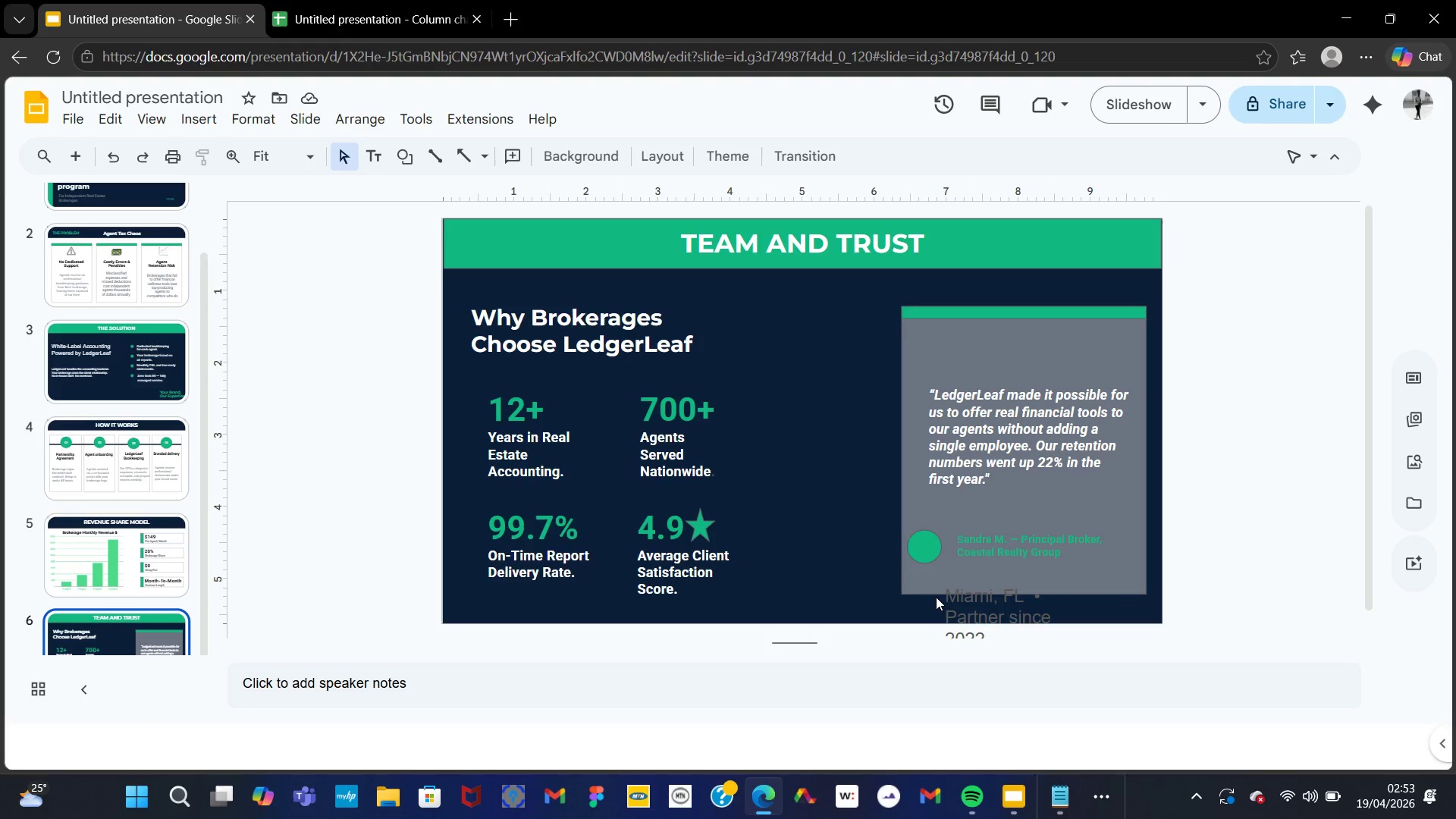 
left_click([936, 597])
 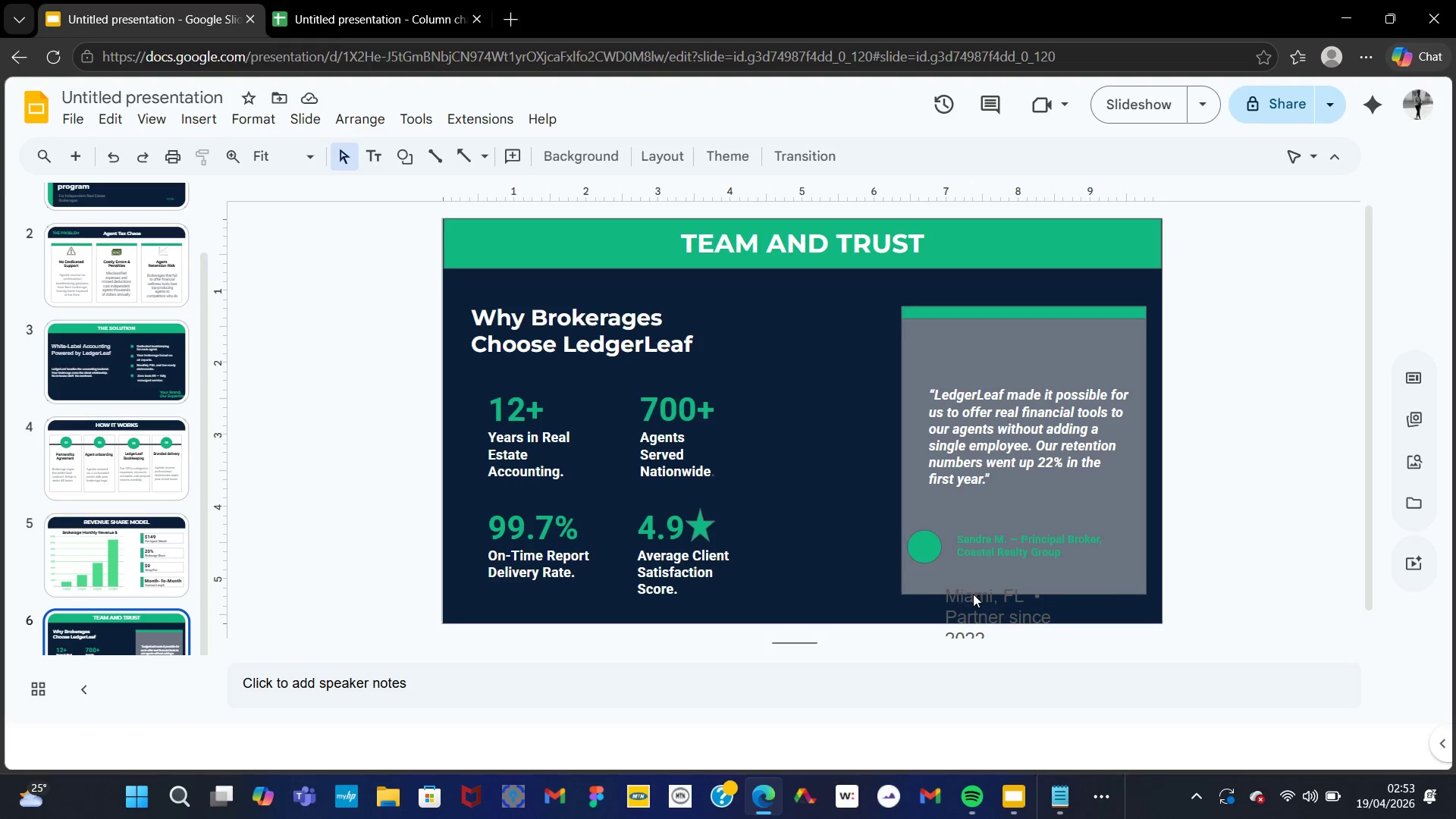 
left_click([973, 594])
 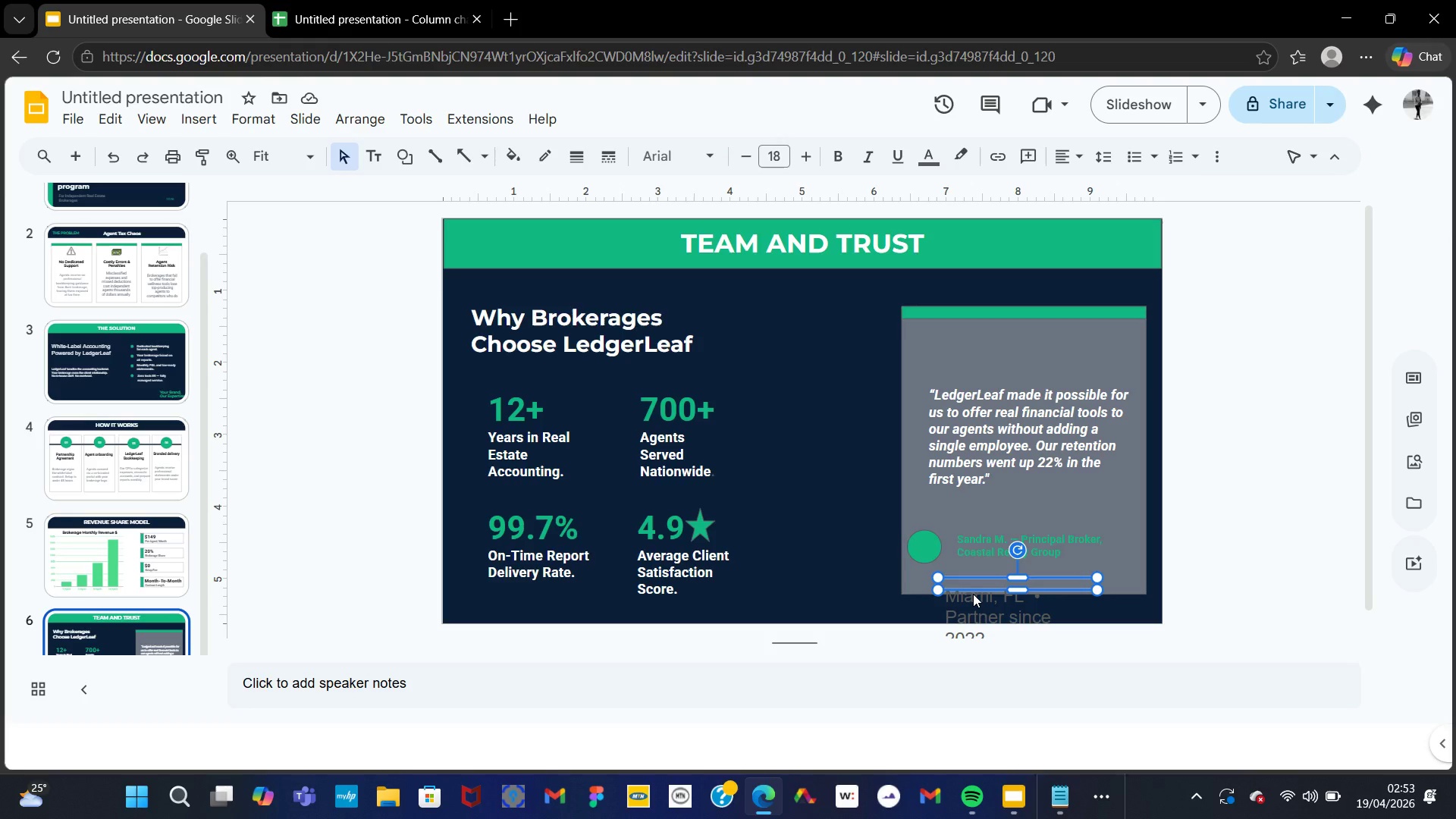 
double_click([973, 594])
 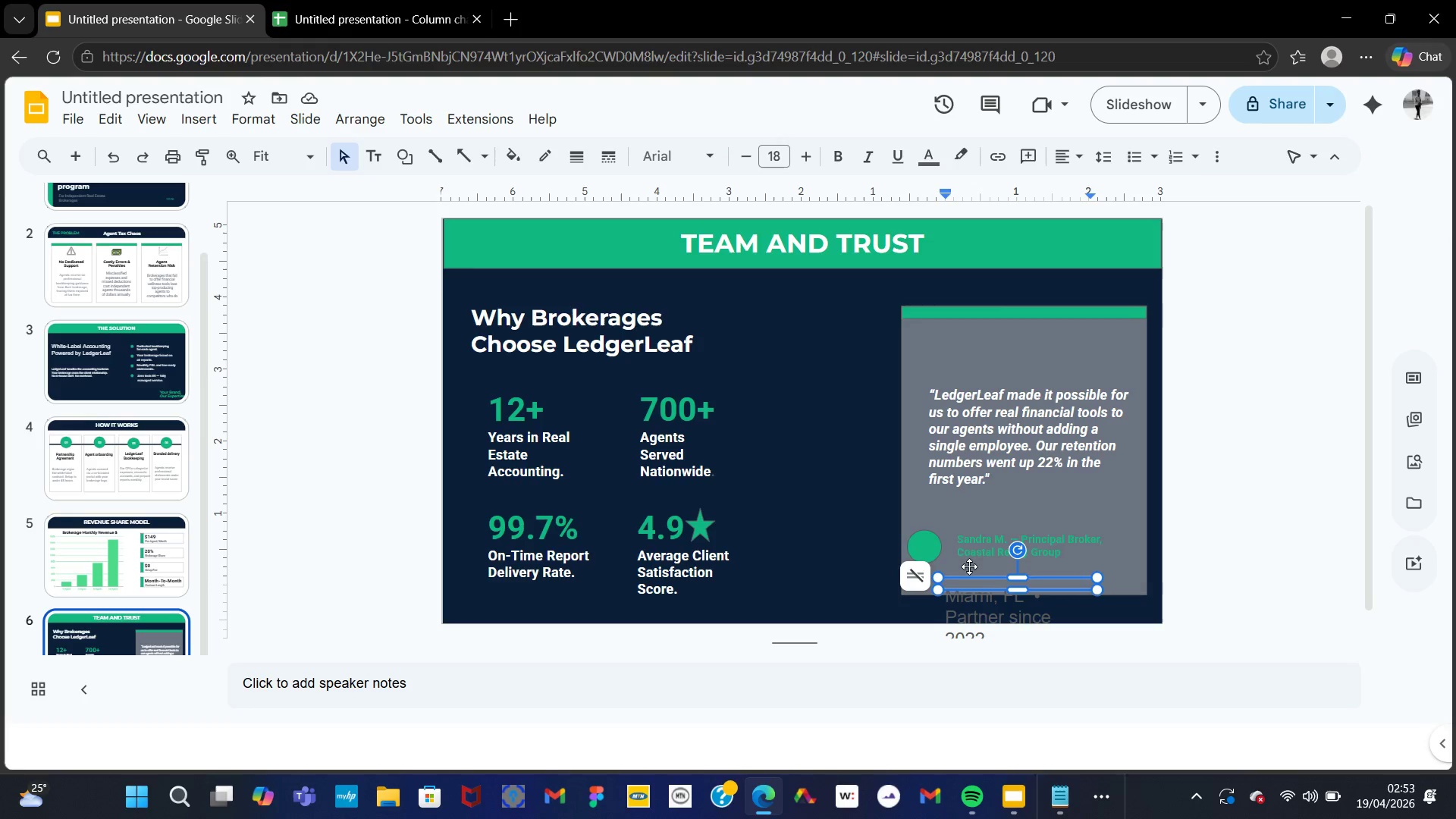 
key(Control+A)
 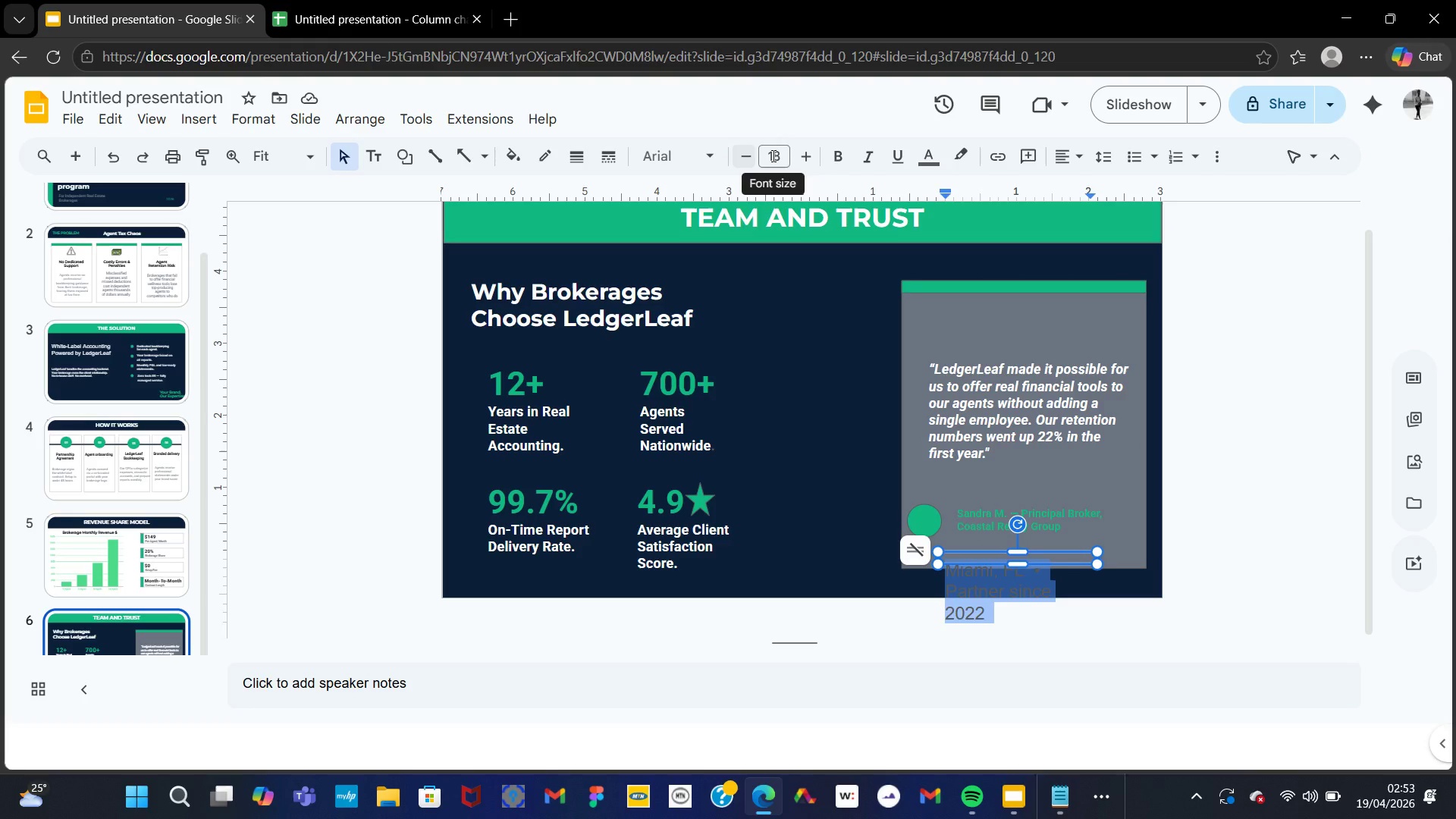 
double_click([752, 154])
 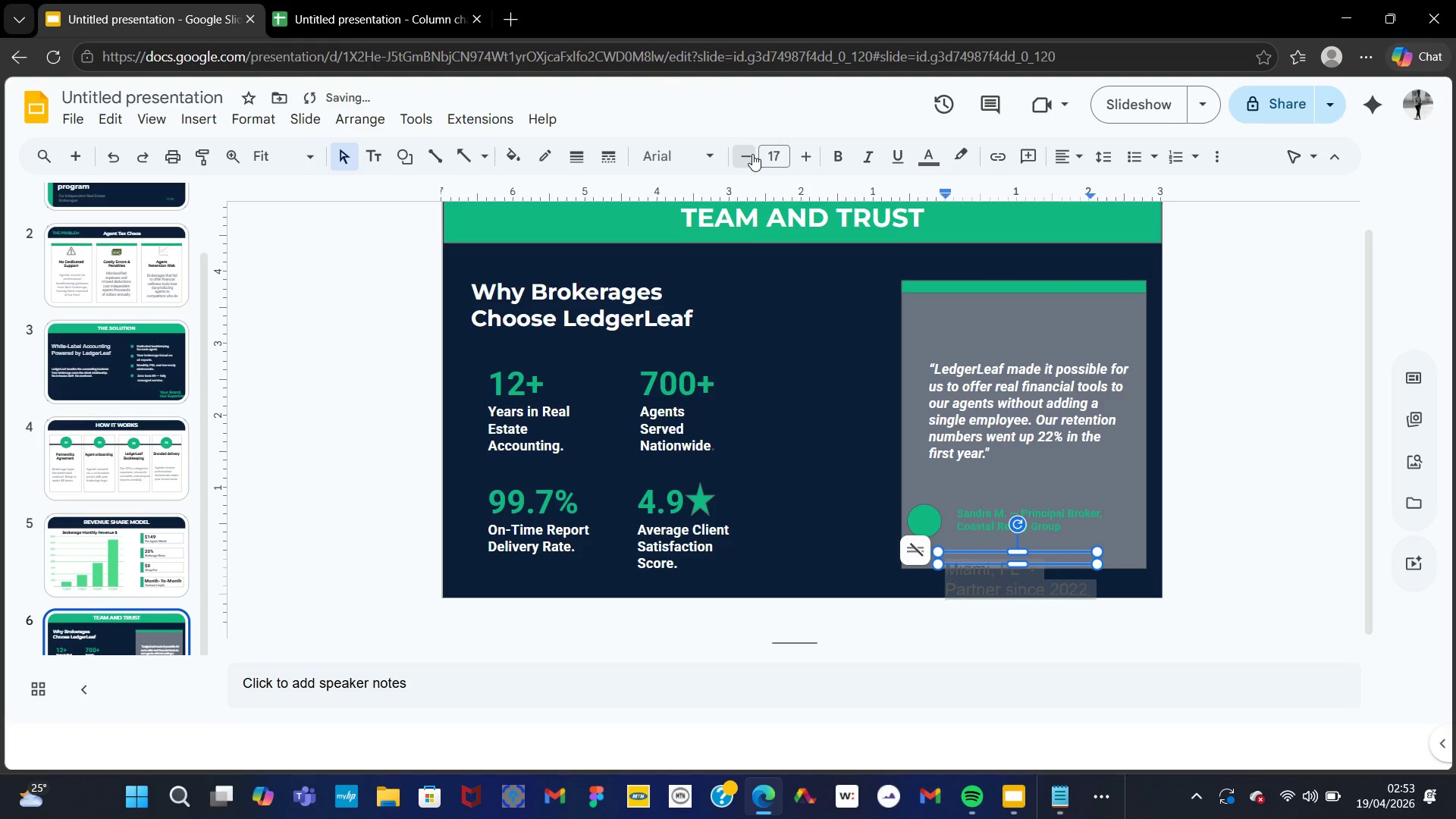 
triple_click([752, 154])
 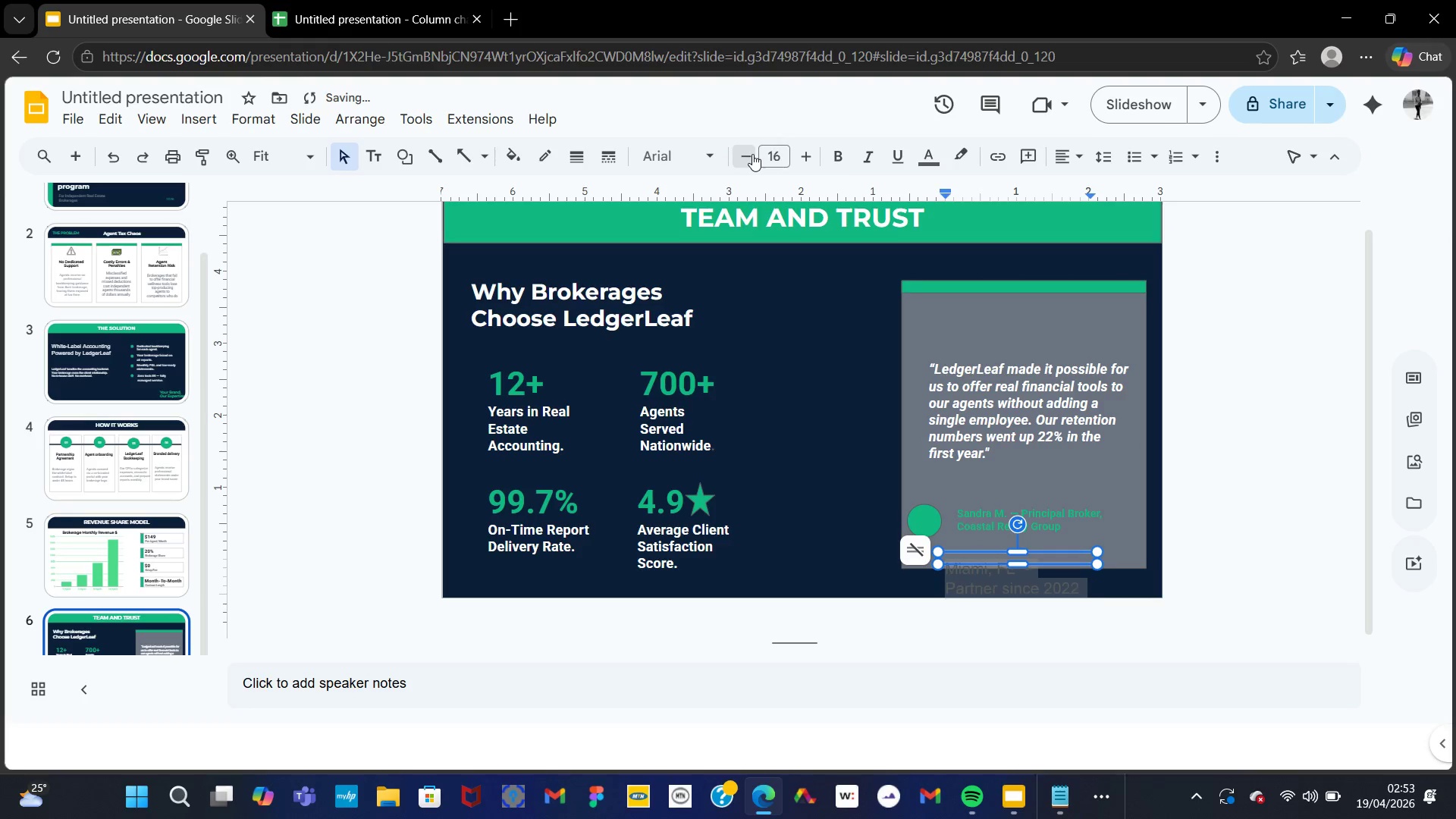 
triple_click([752, 154])
 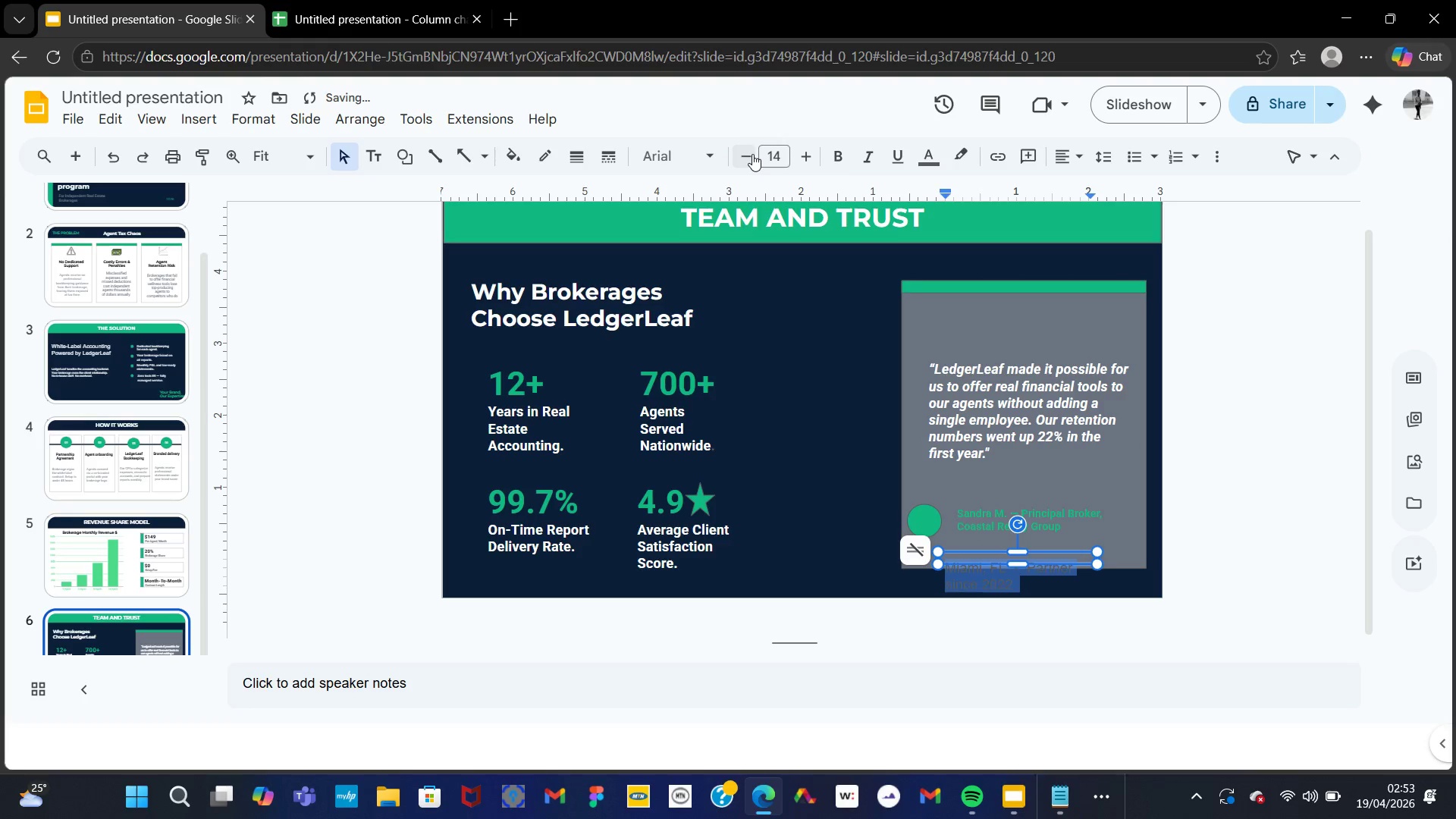 
triple_click([752, 154])
 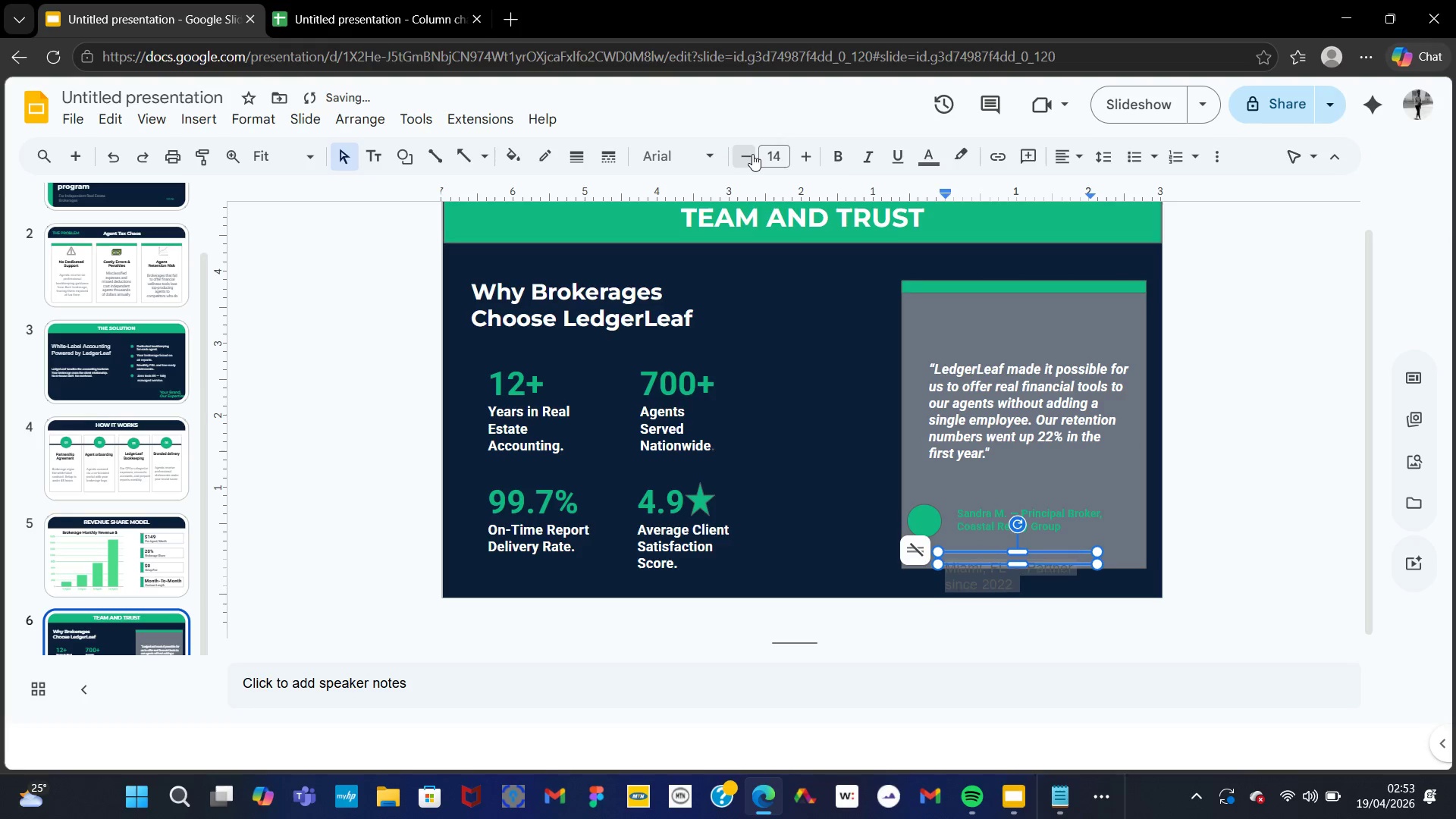 
triple_click([752, 154])
 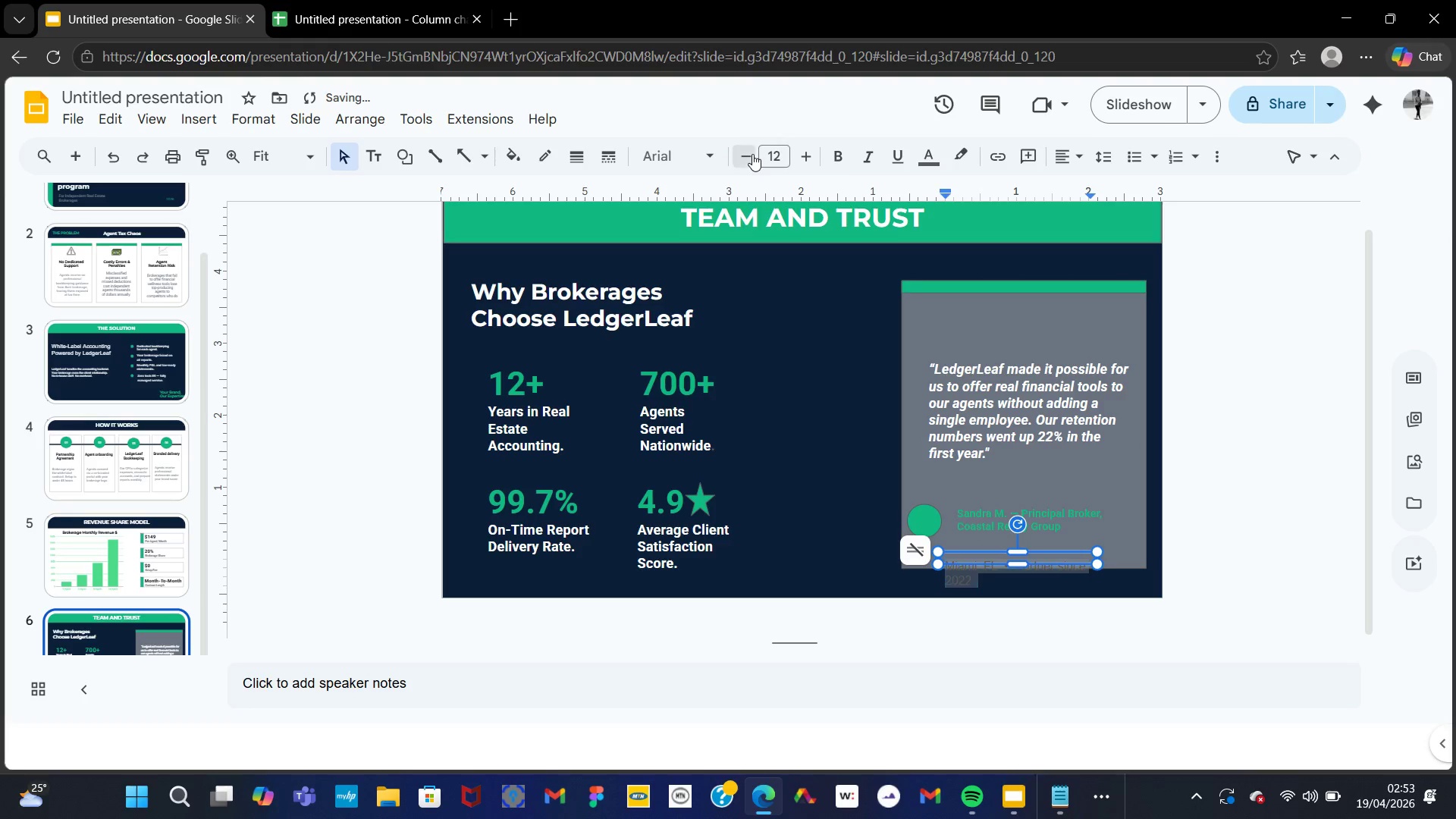 
left_click([752, 154])
 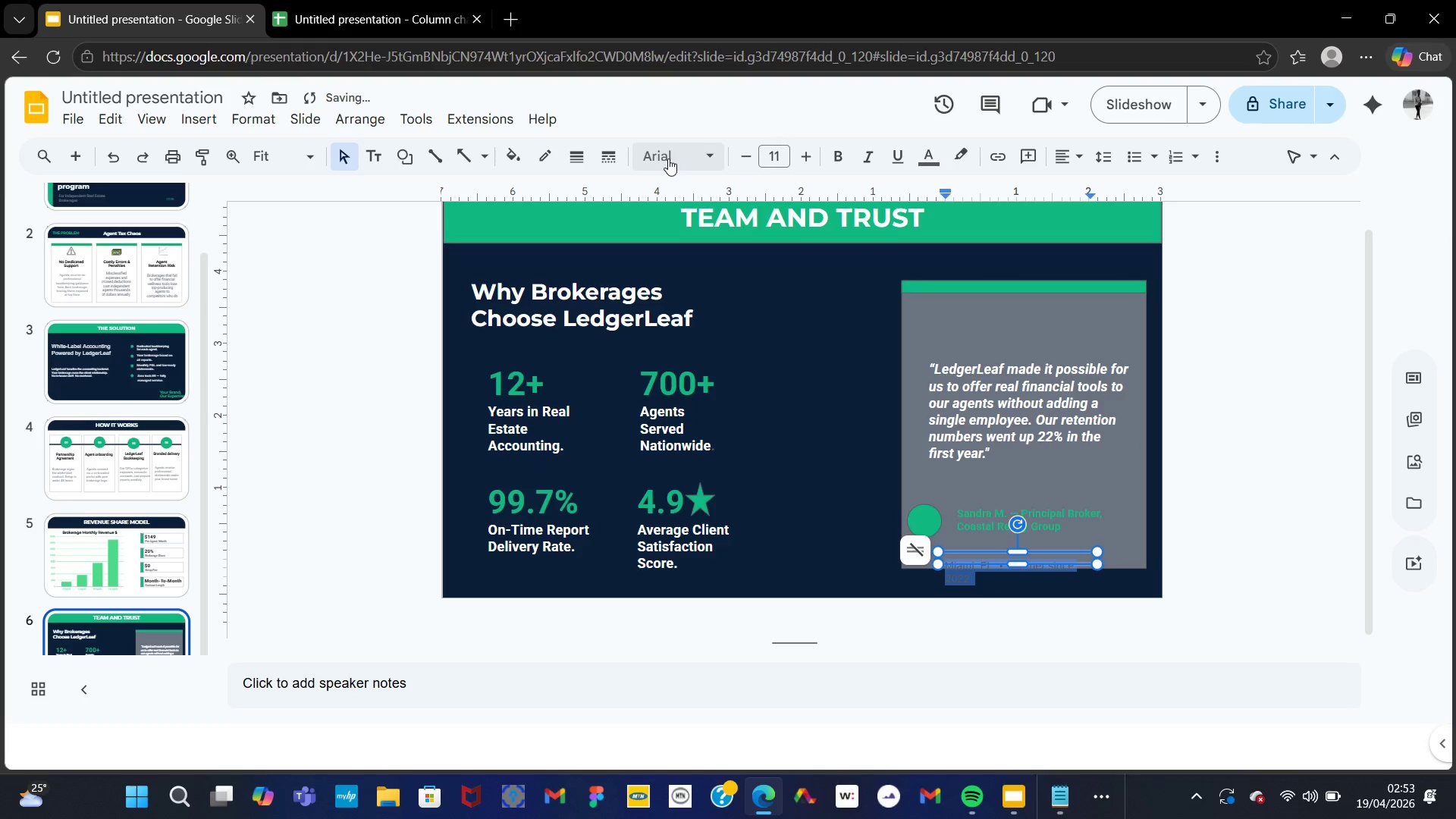 
left_click([668, 158])
 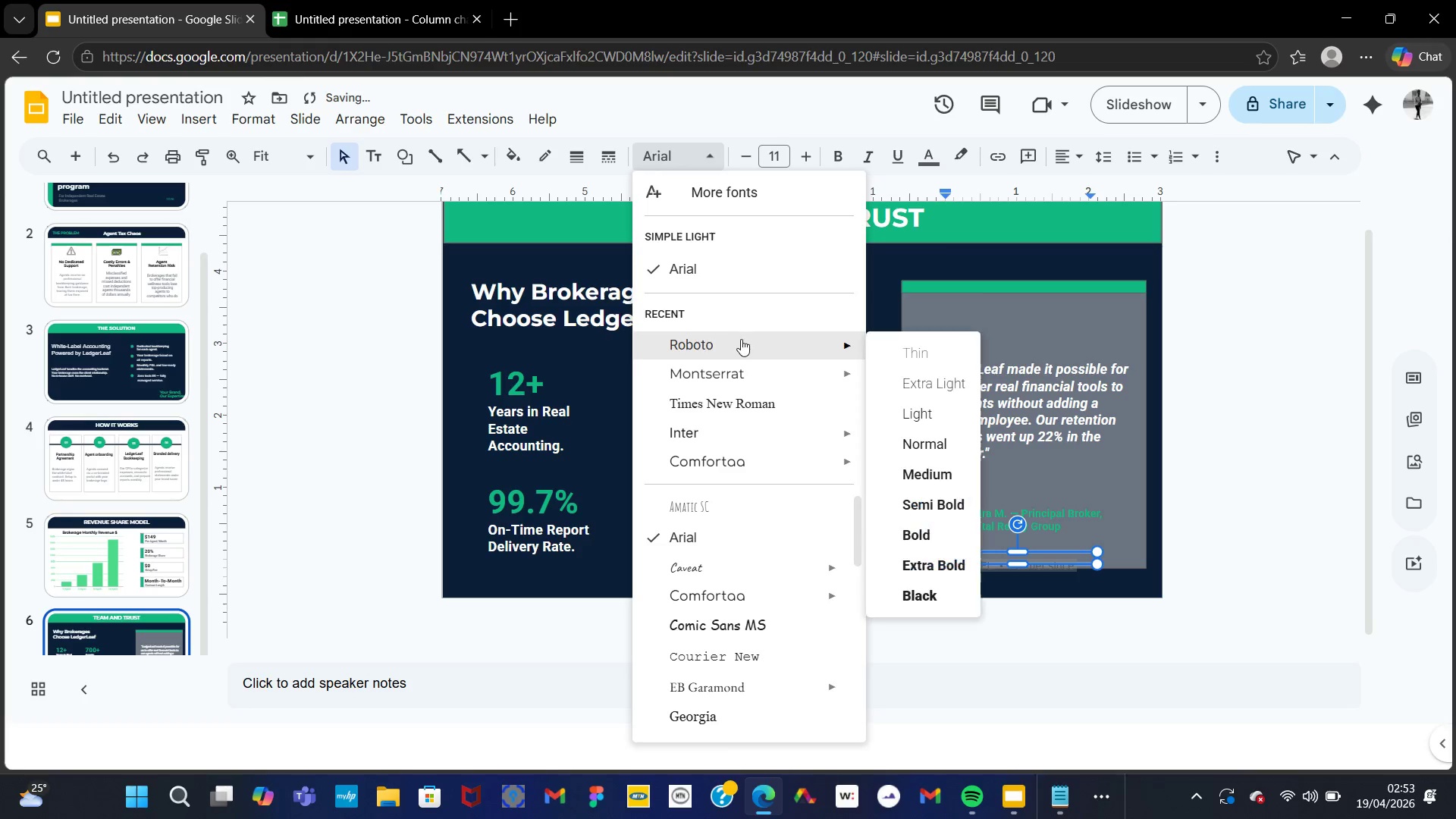 
left_click([741, 341])
 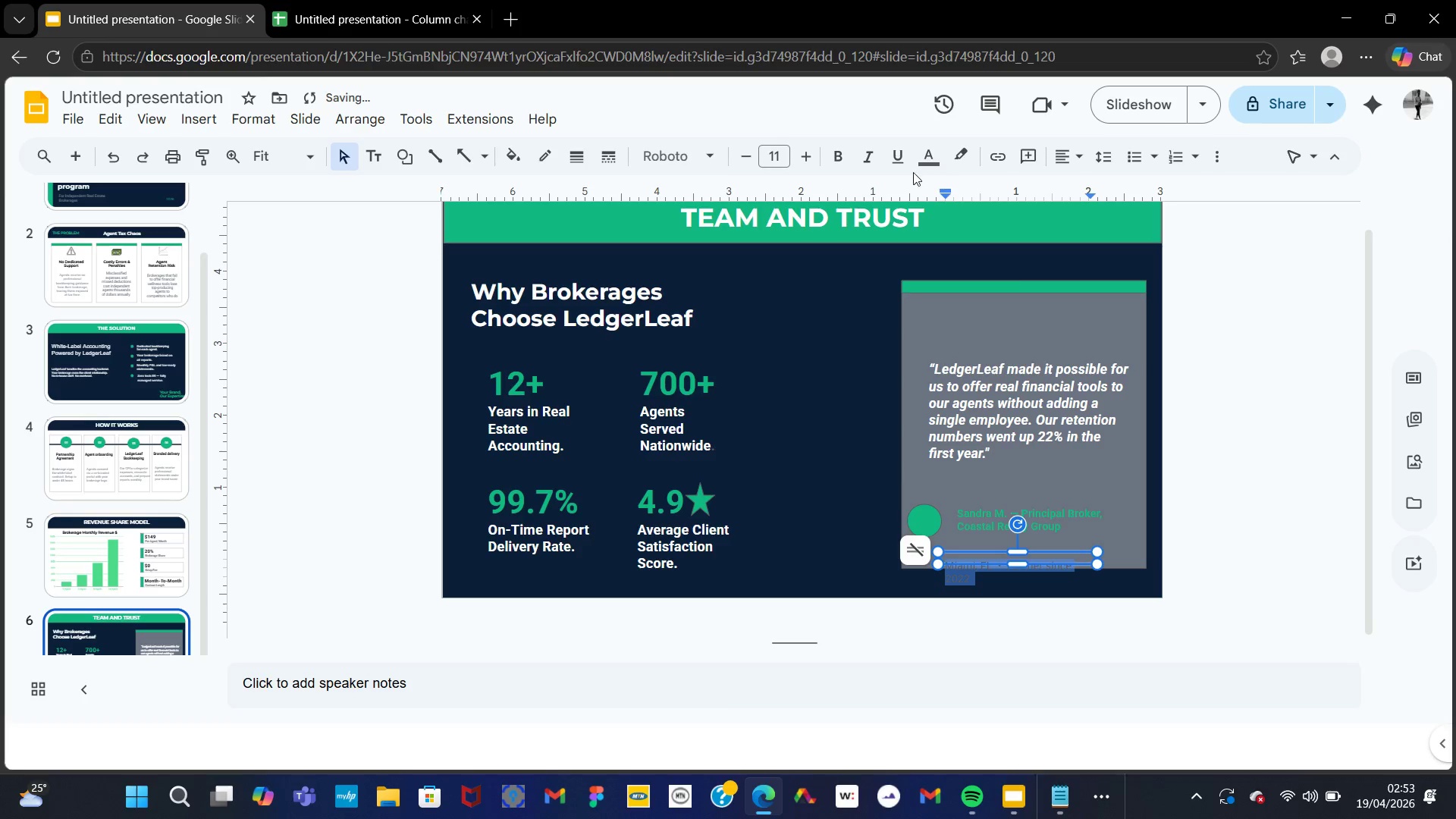 
left_click([834, 161])
 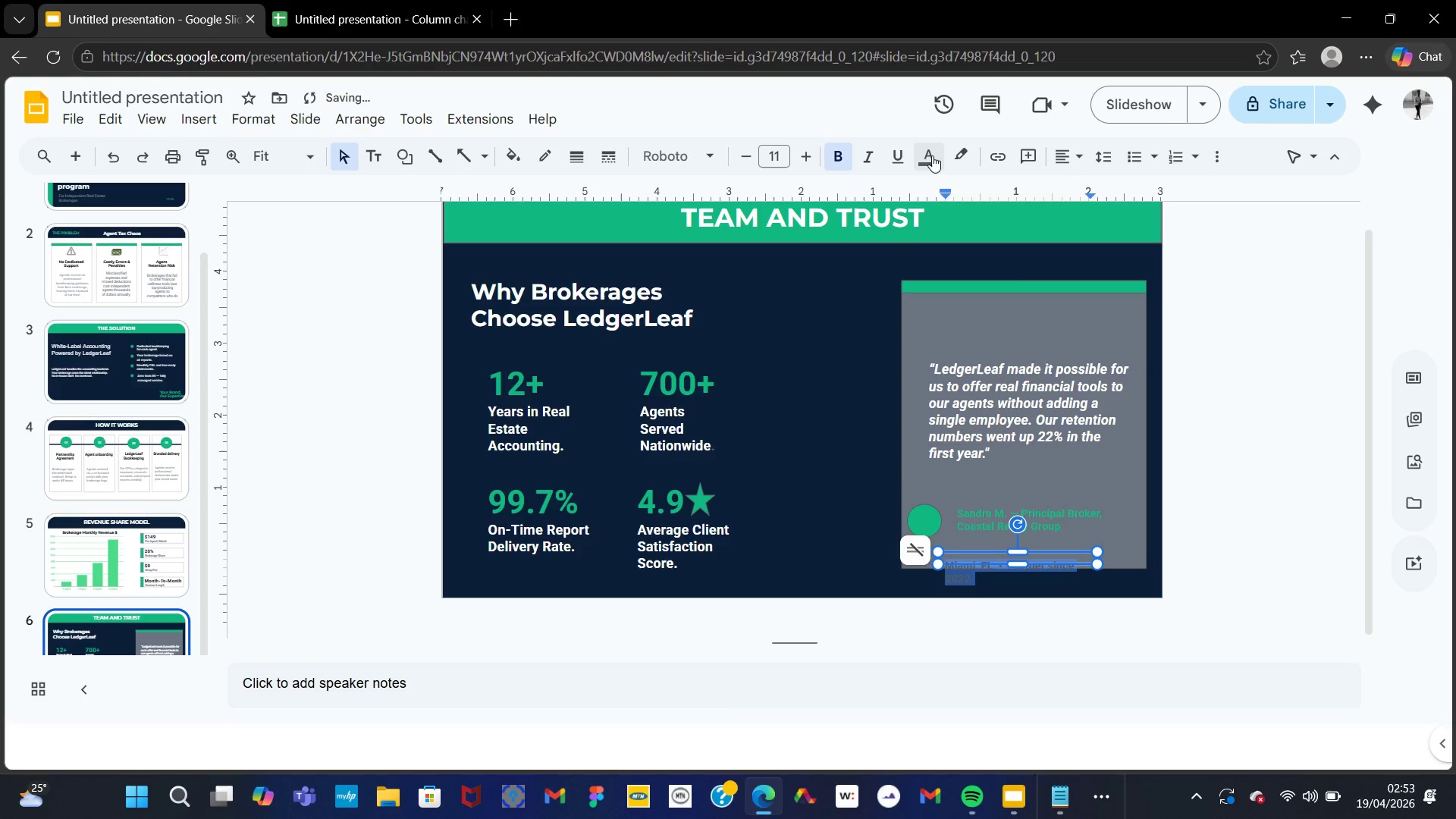 
left_click([936, 155])
 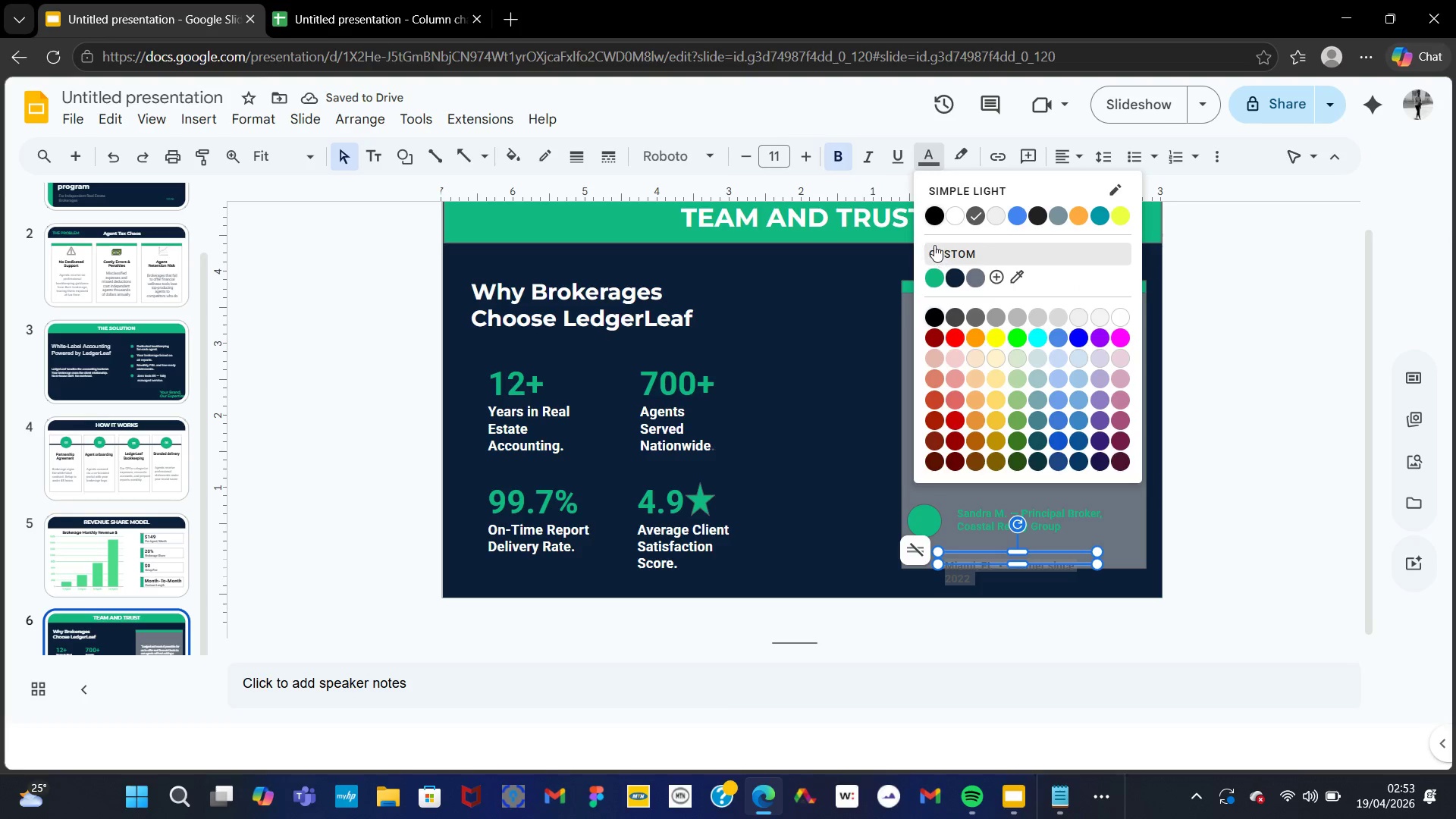 
left_click([974, 272])
 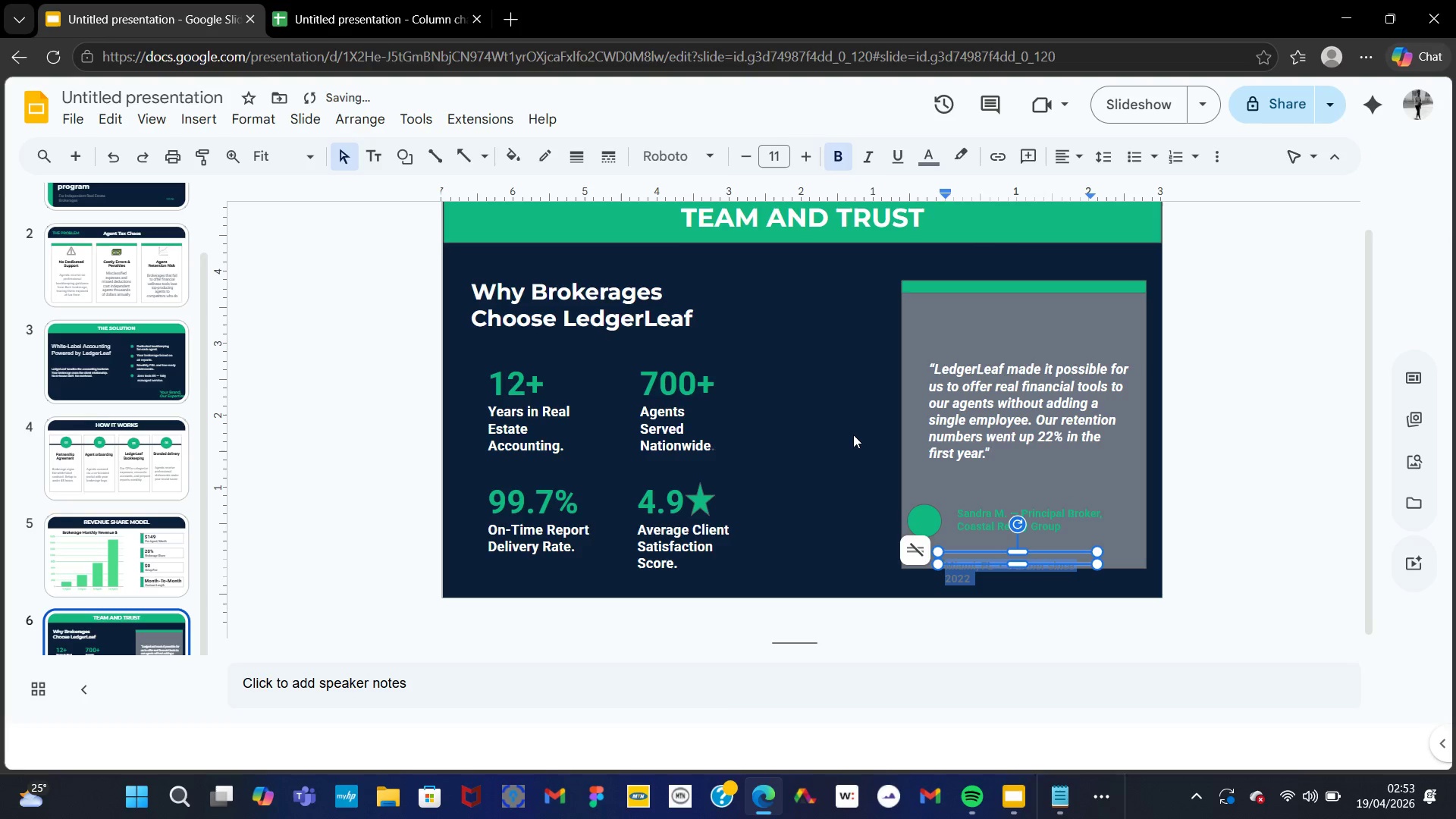 
left_click([846, 436])
 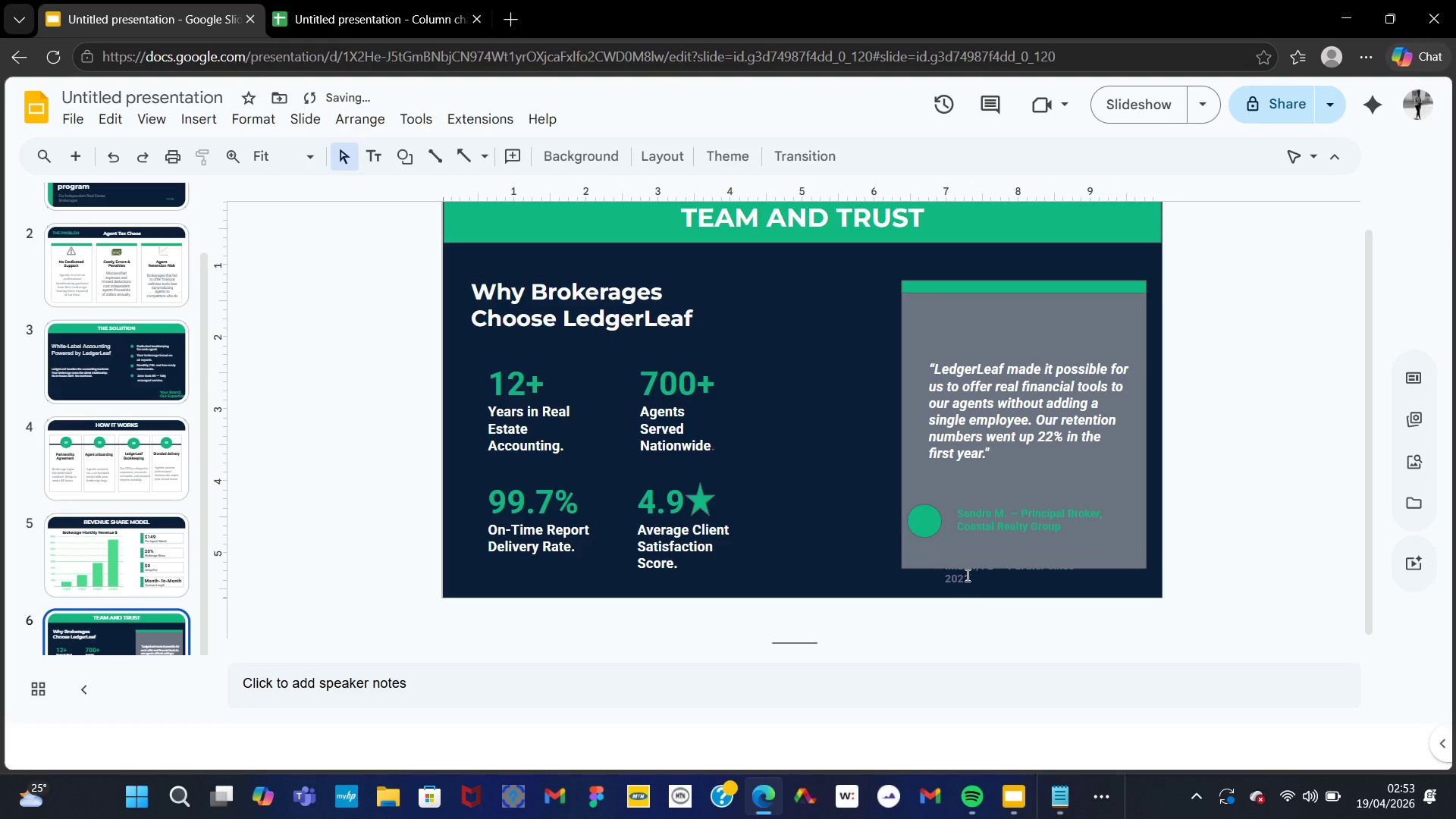 
left_click([964, 573])
 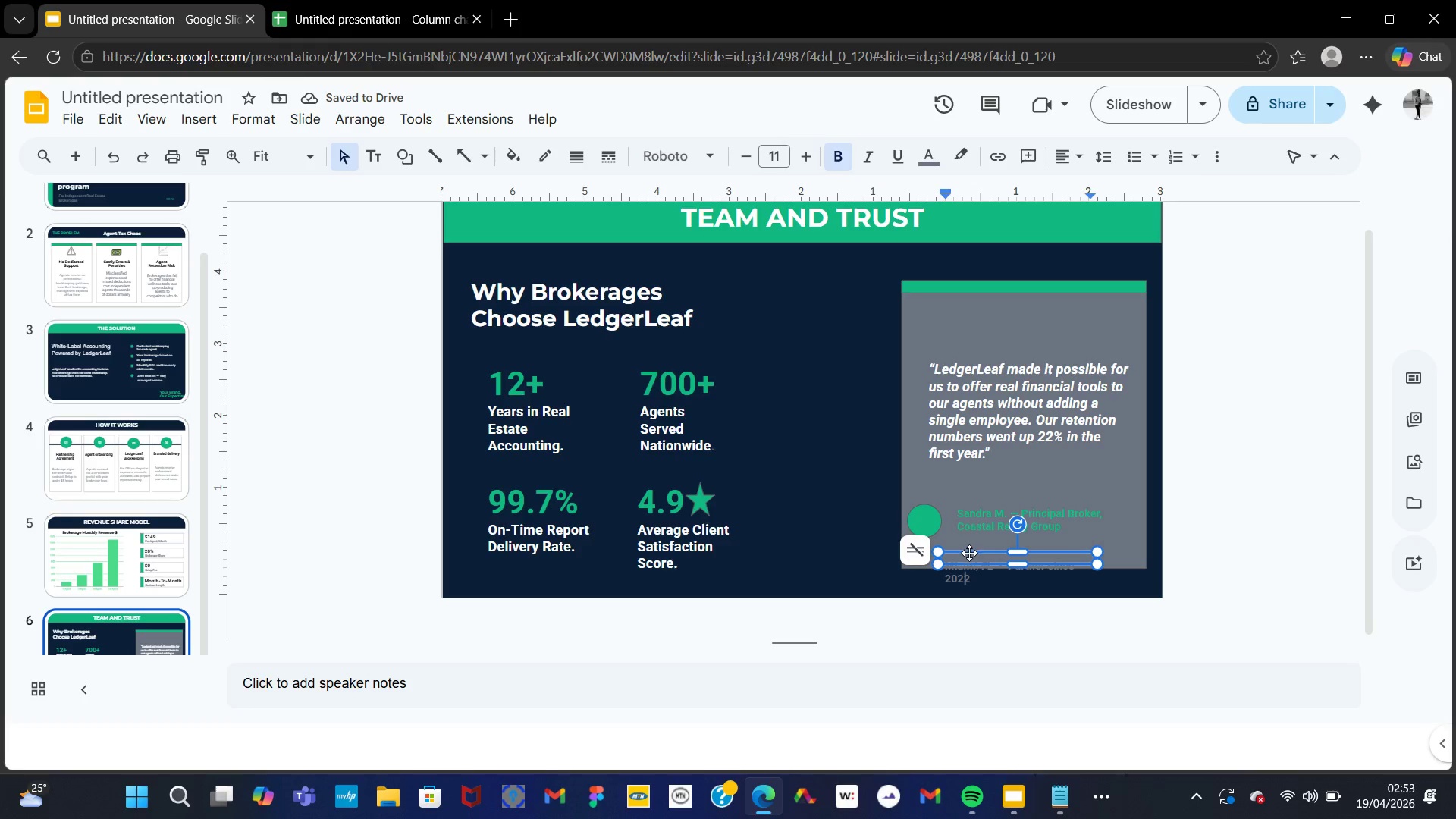 
left_click_drag(start_coordinate=[969, 554], to_coordinate=[971, 542])
 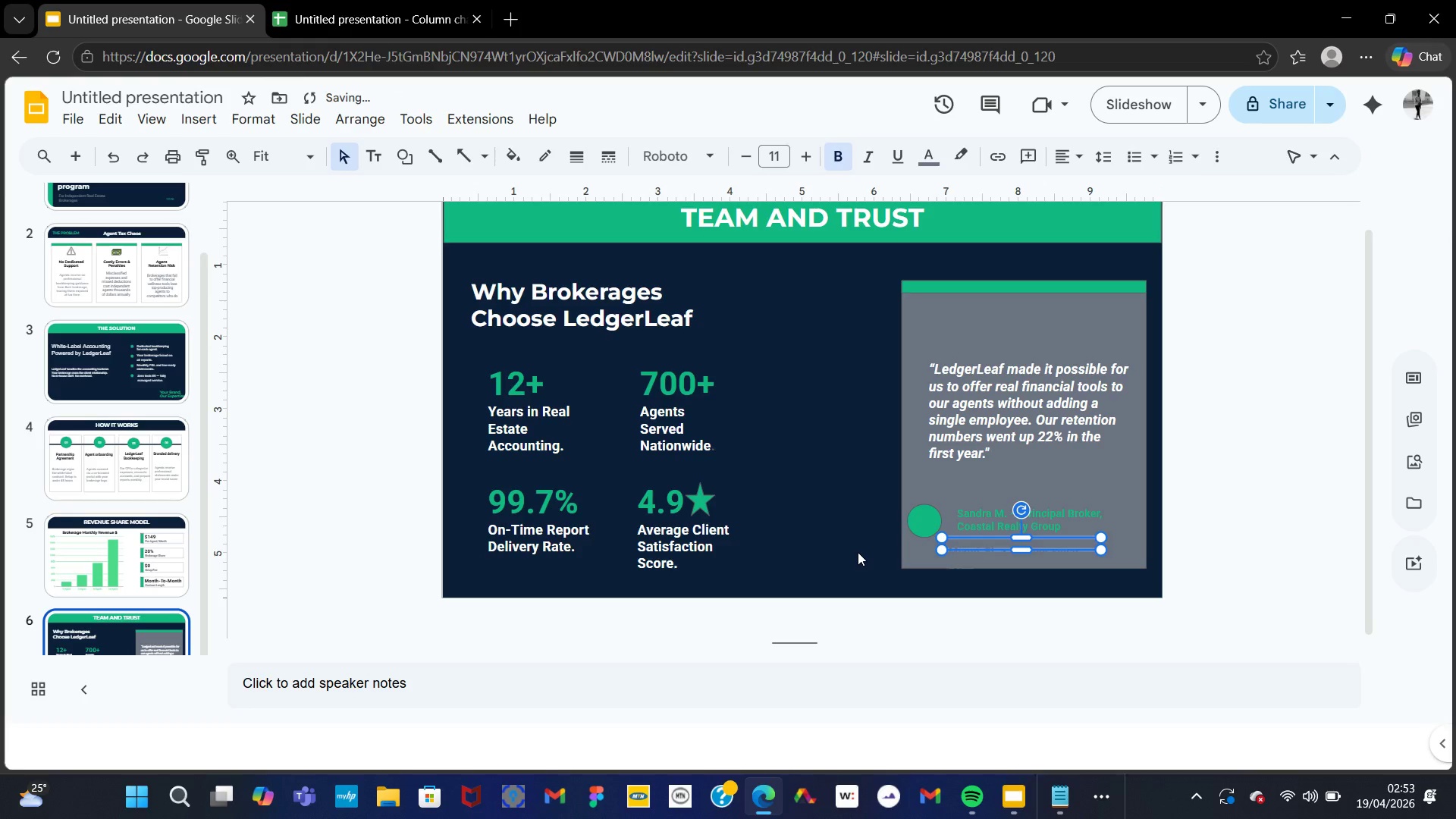 
left_click([858, 552])
 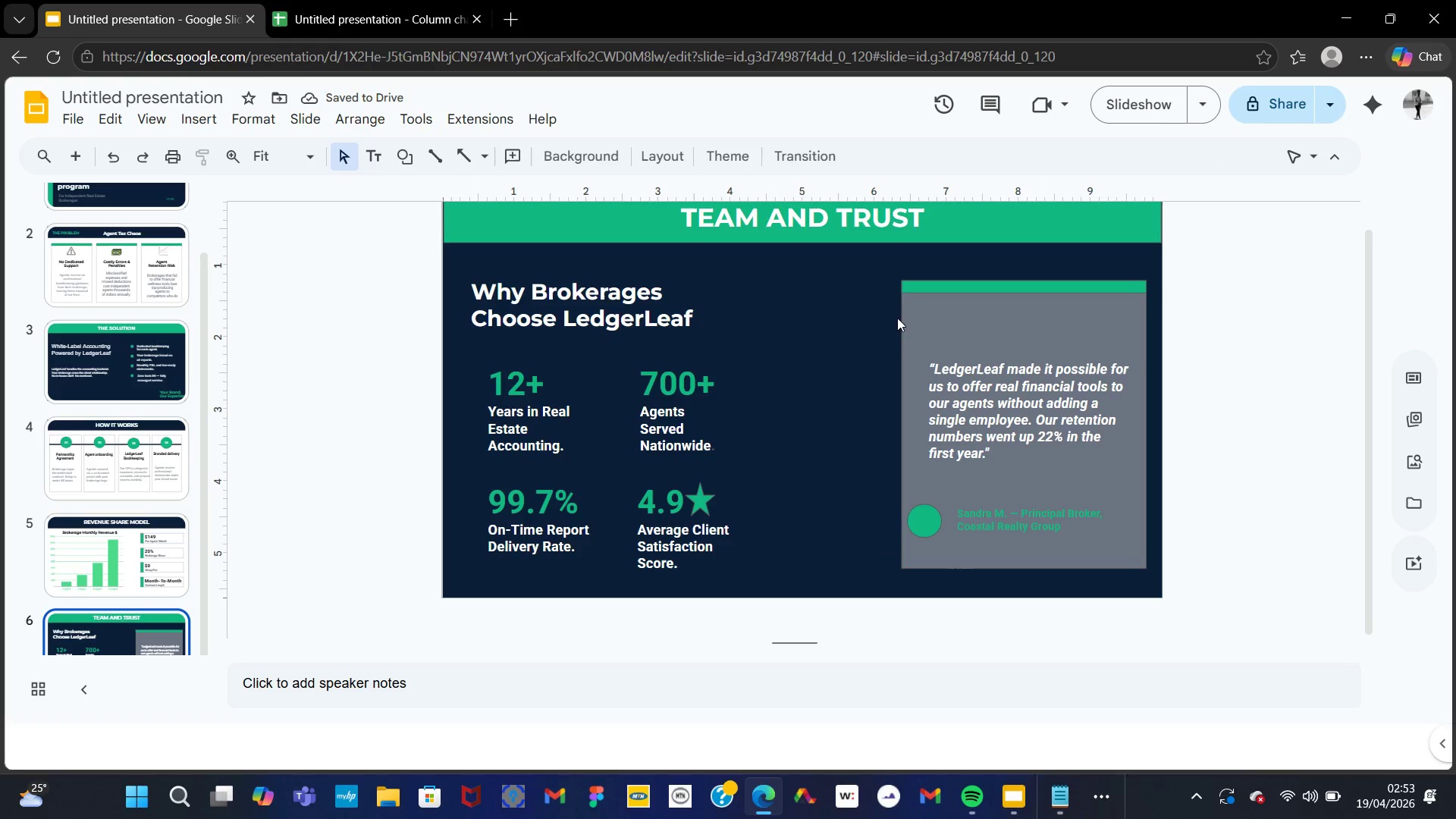 
left_click([911, 314])
 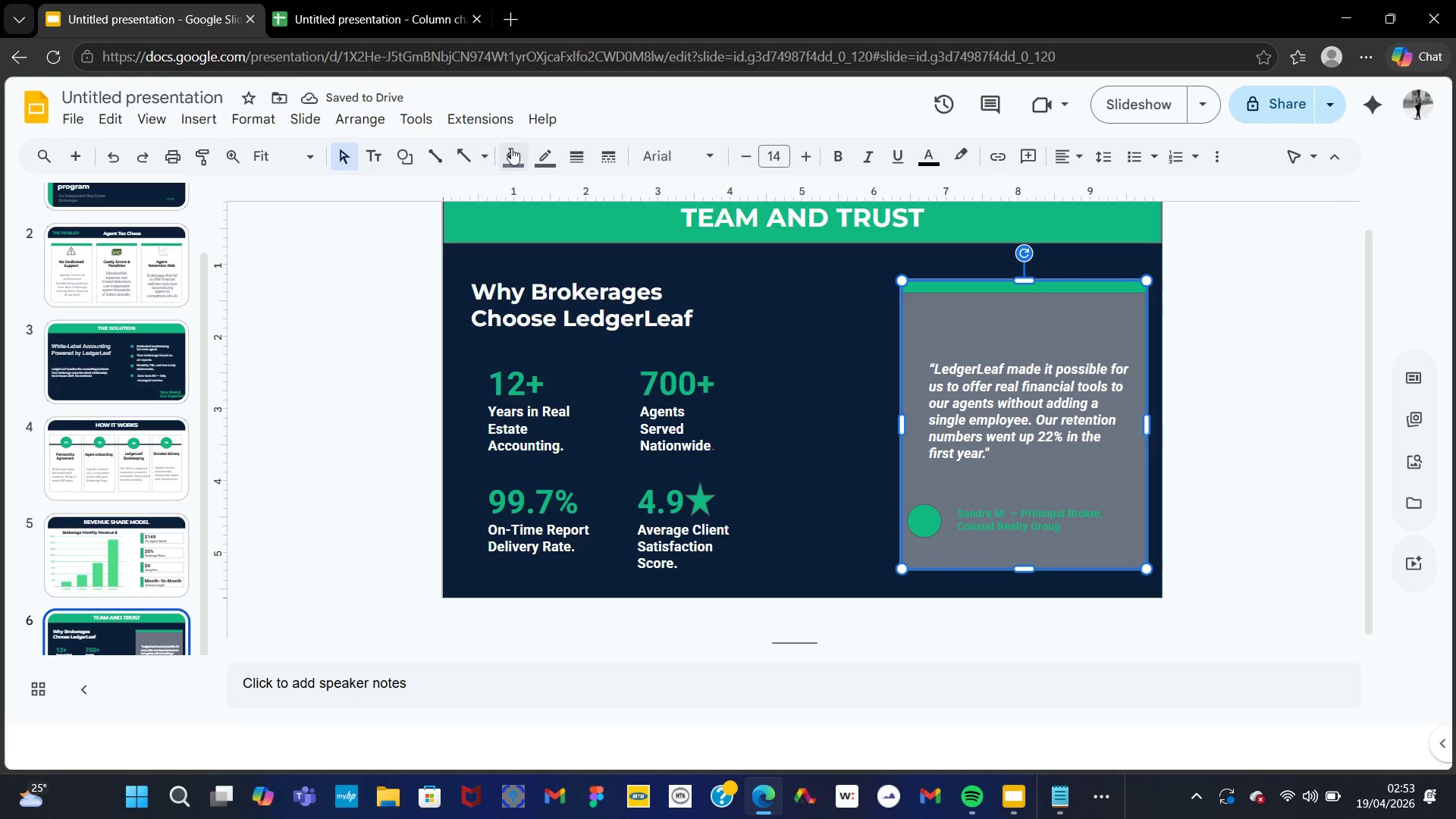 
left_click([524, 158])
 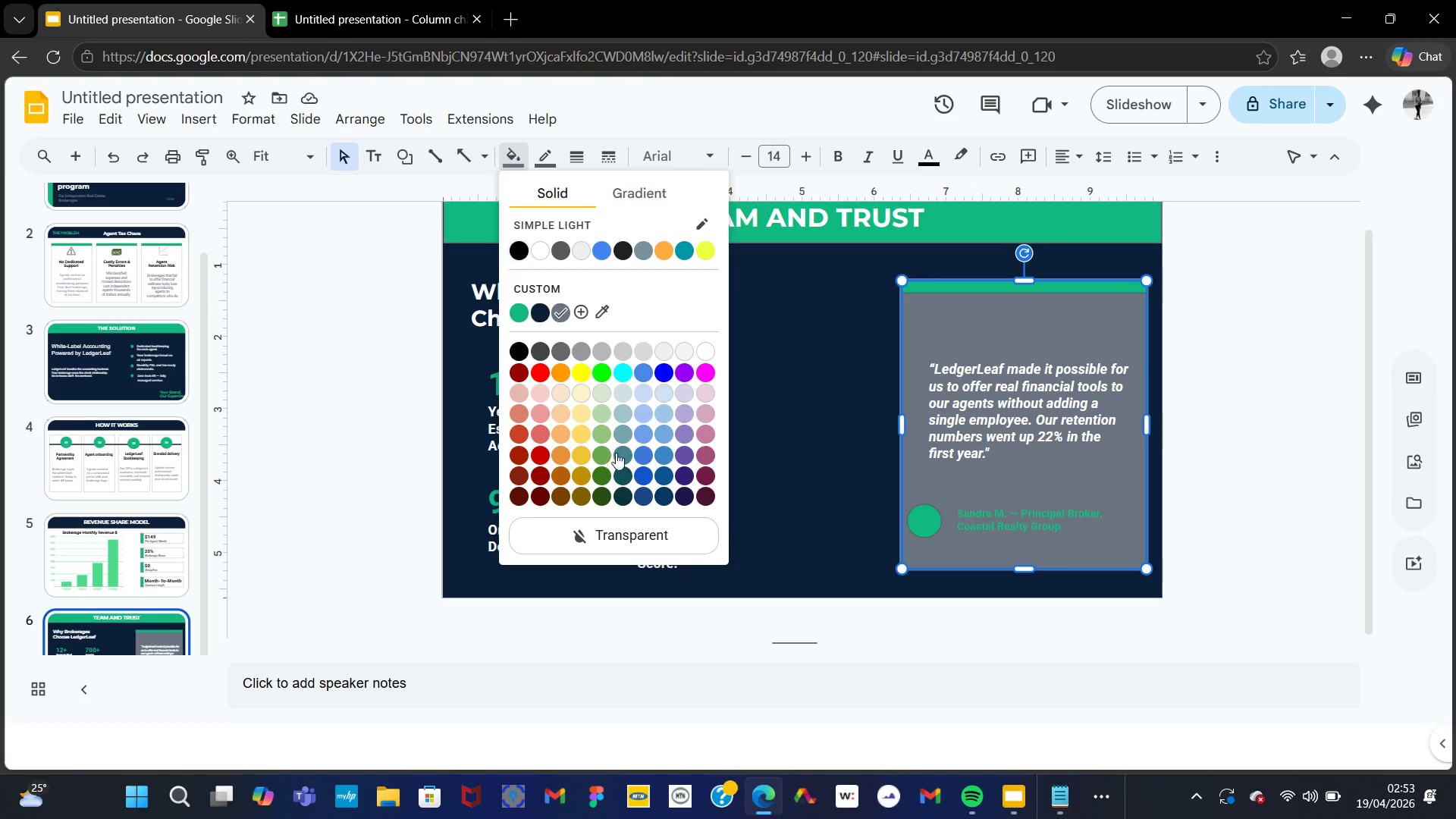 
left_click([617, 429])
 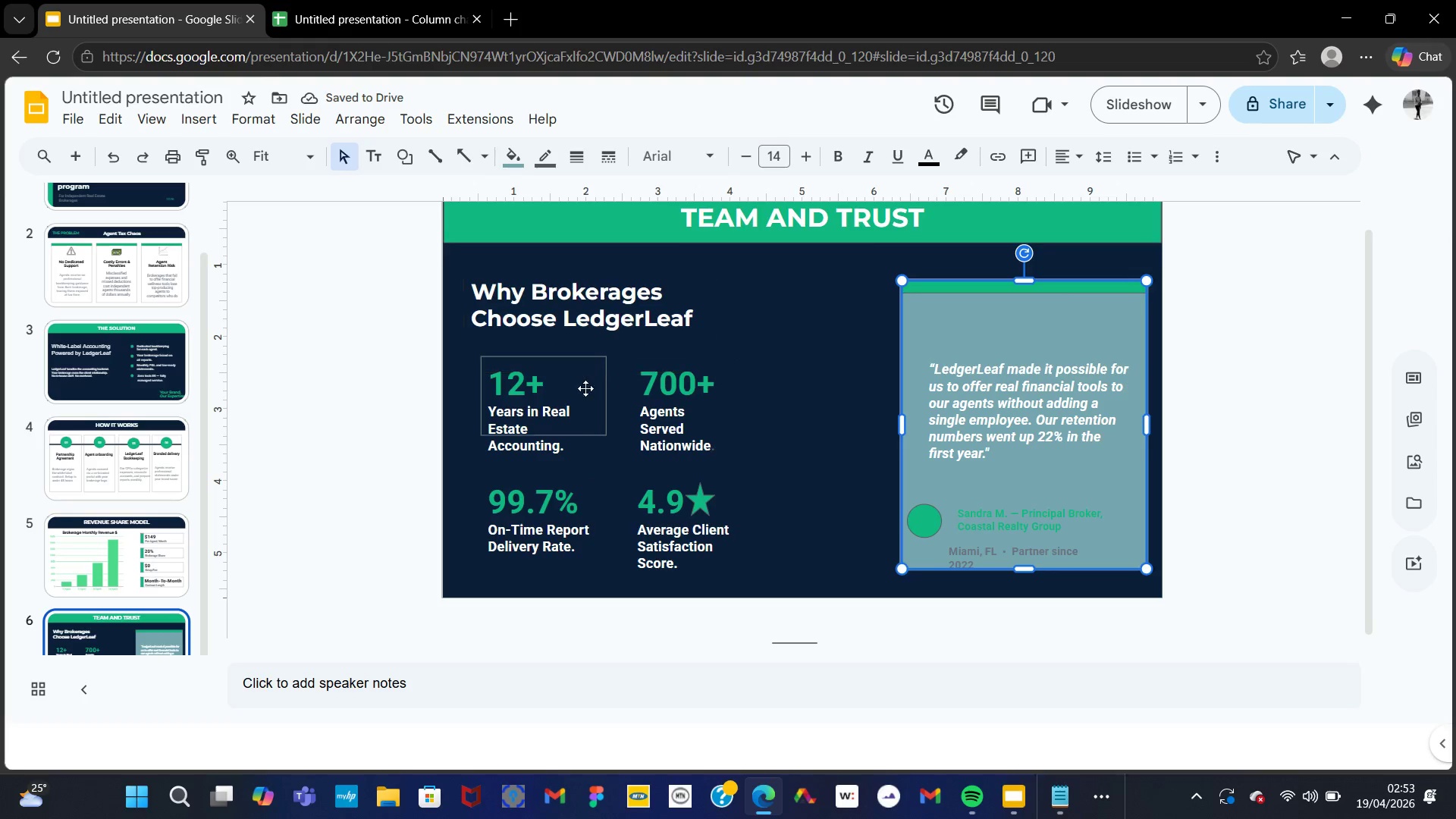 
left_click([850, 336])
 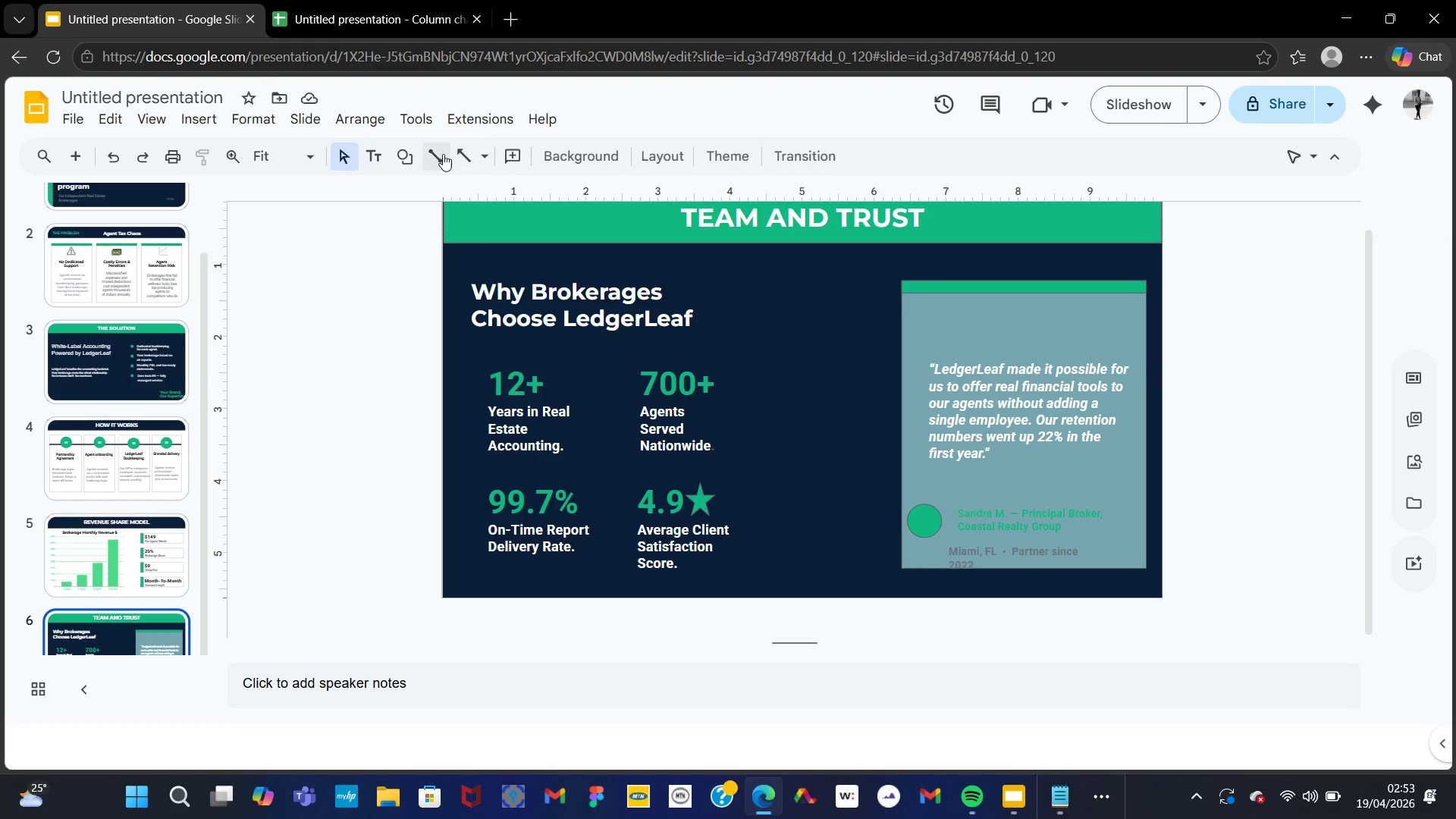 
left_click([918, 402])
 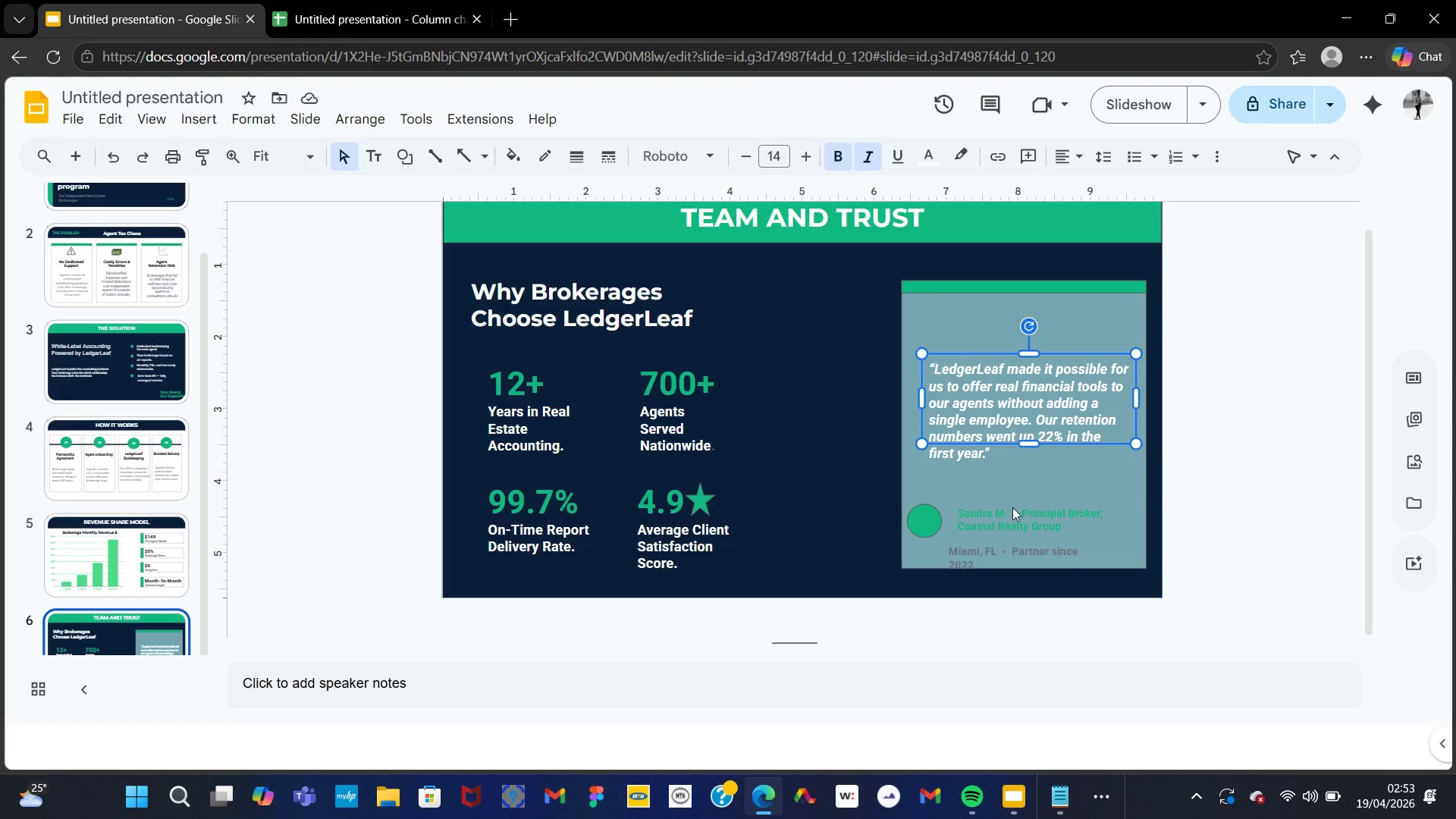 
left_click([1012, 507])
 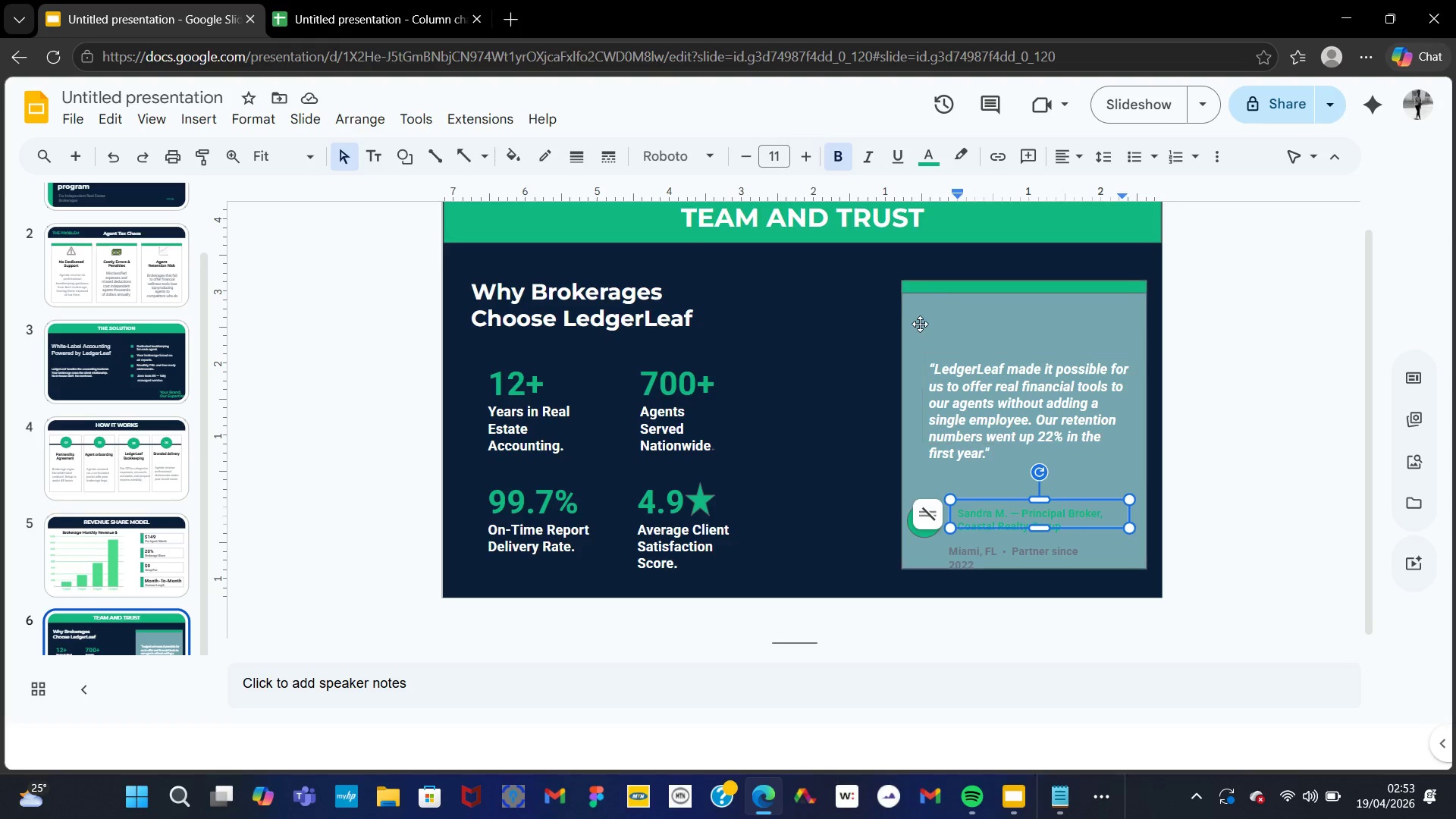 
left_click([919, 318])
 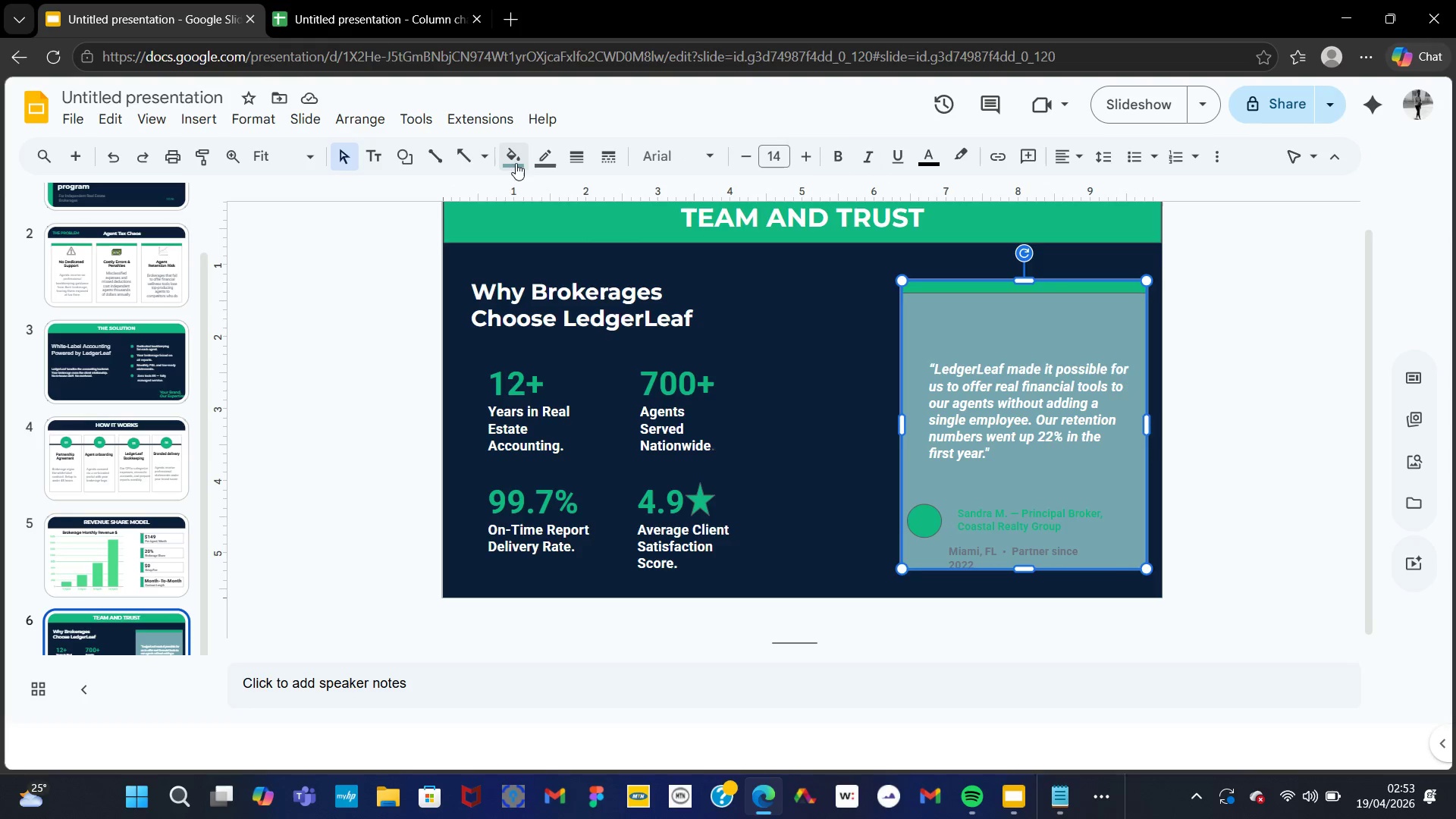 
left_click([518, 165])
 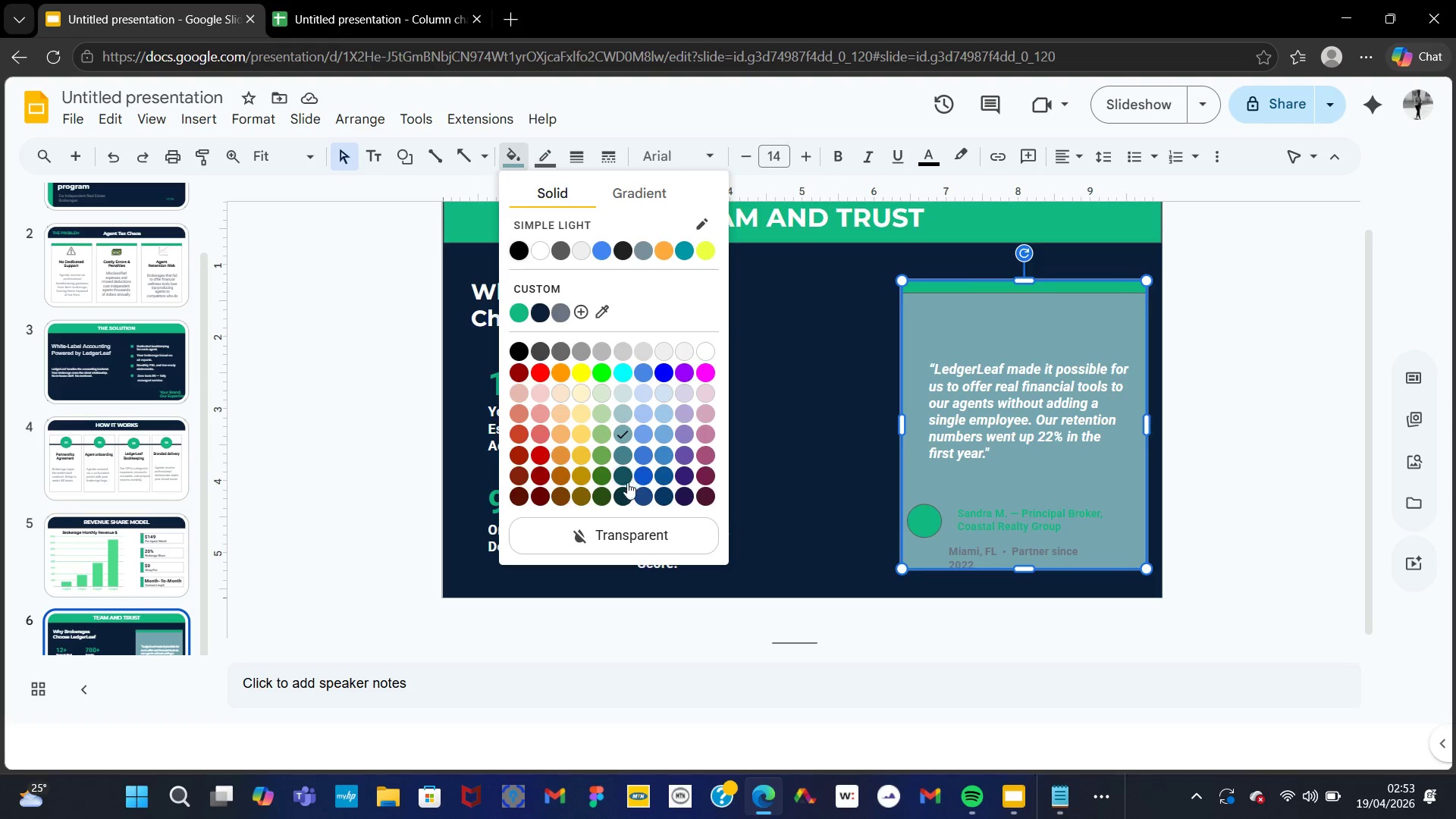 
left_click([626, 490])
 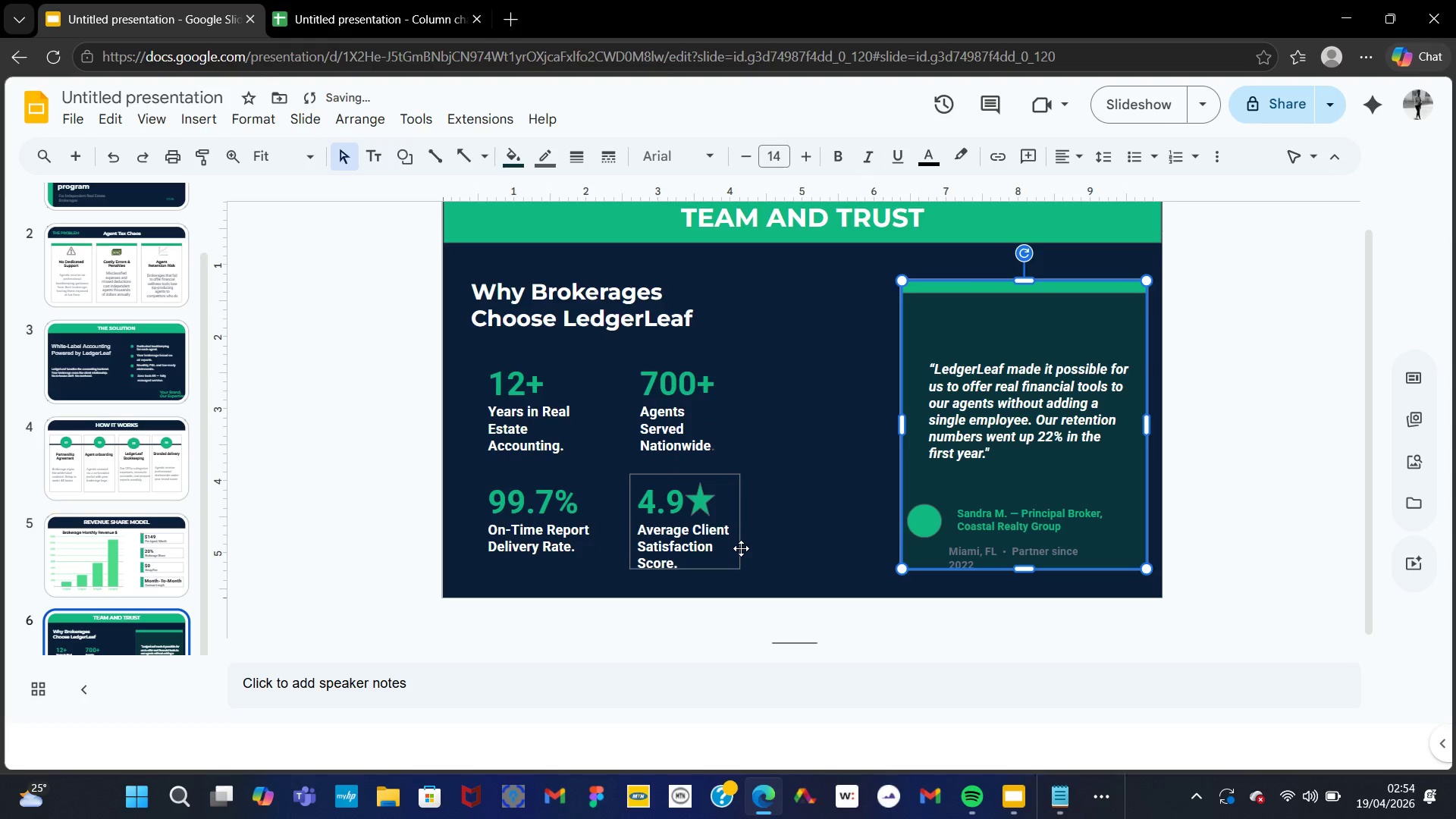 
left_click([788, 515])
 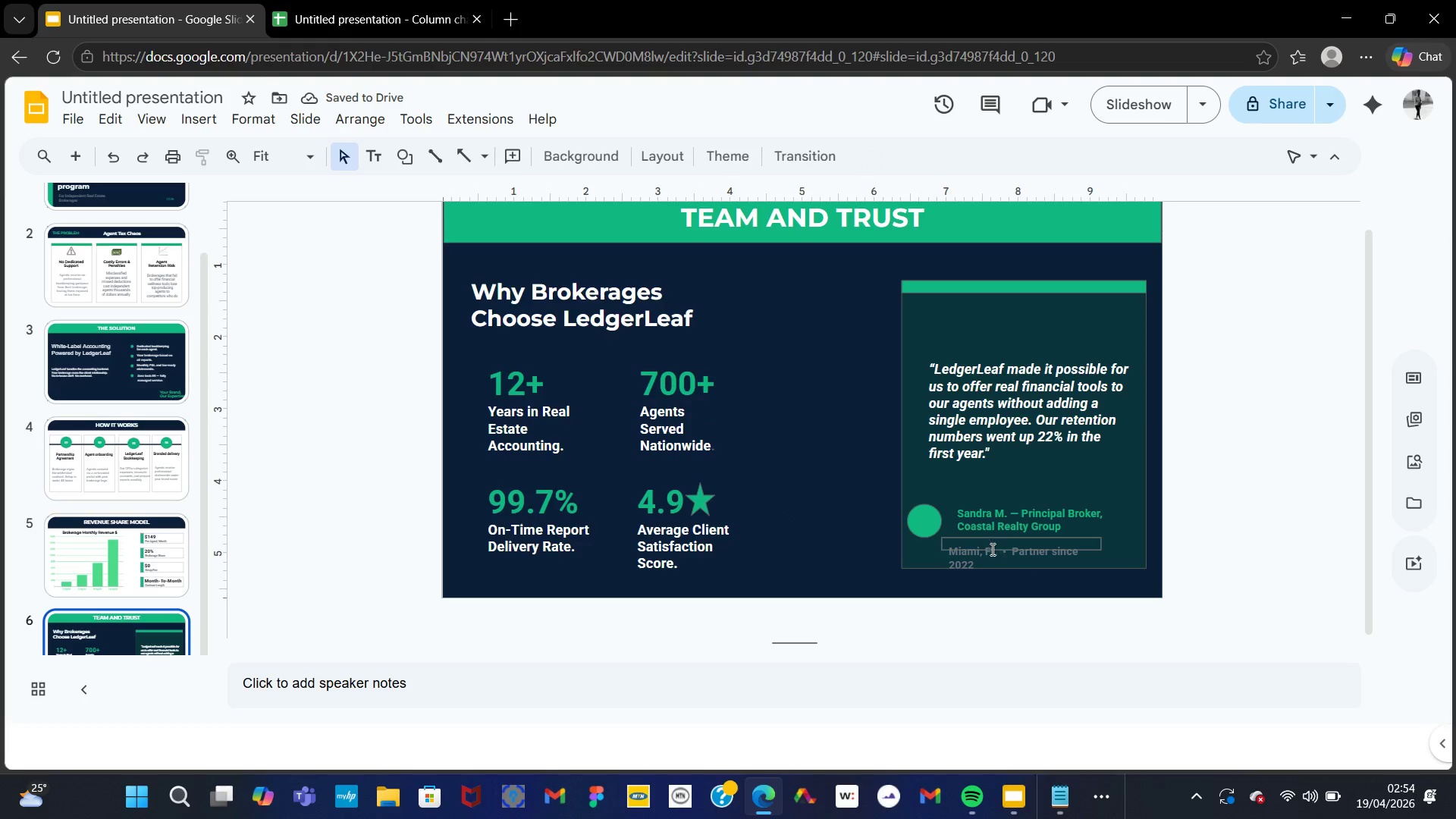 
left_click([991, 551])
 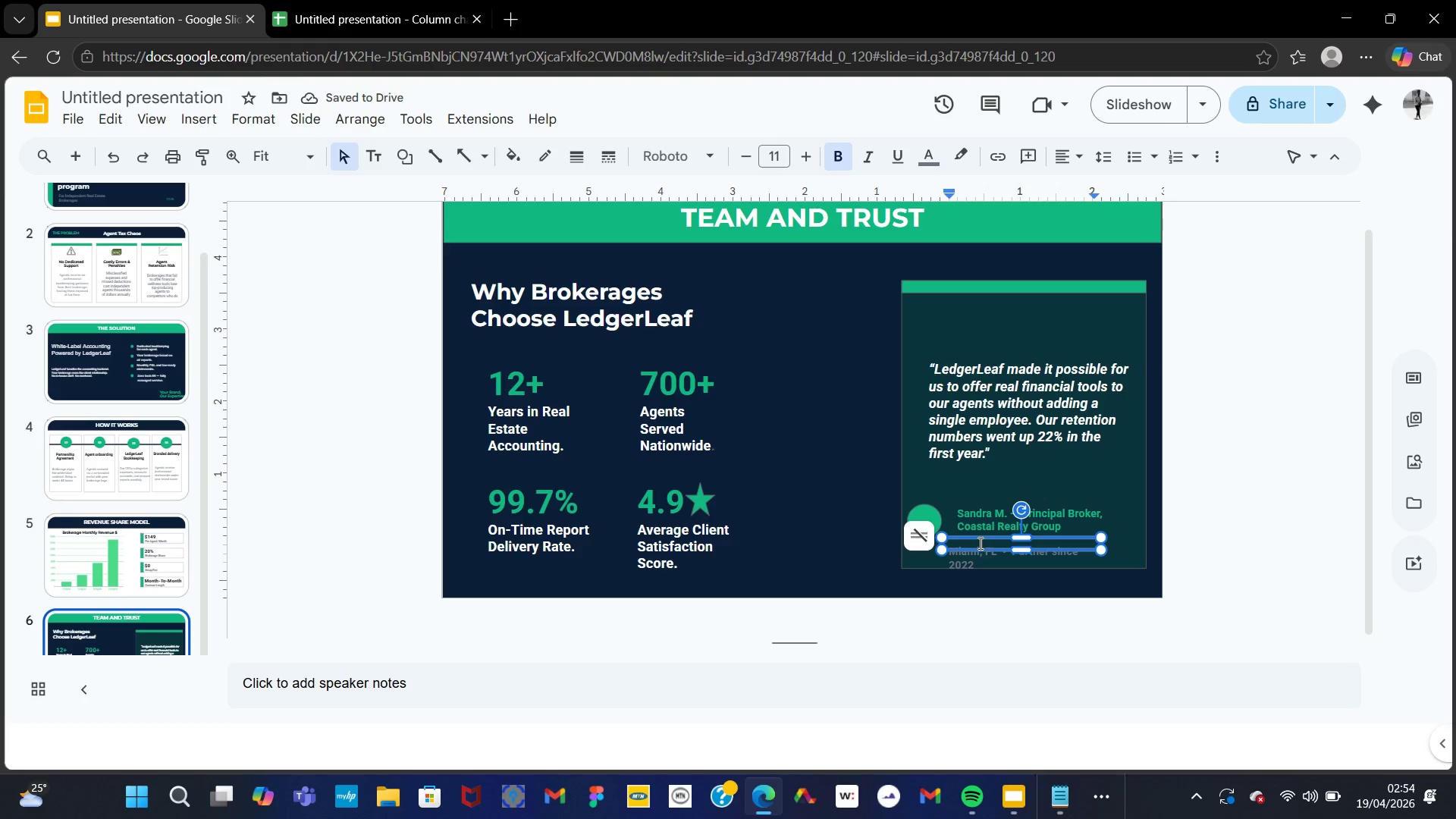 
left_click_drag(start_coordinate=[979, 540], to_coordinate=[979, 536])
 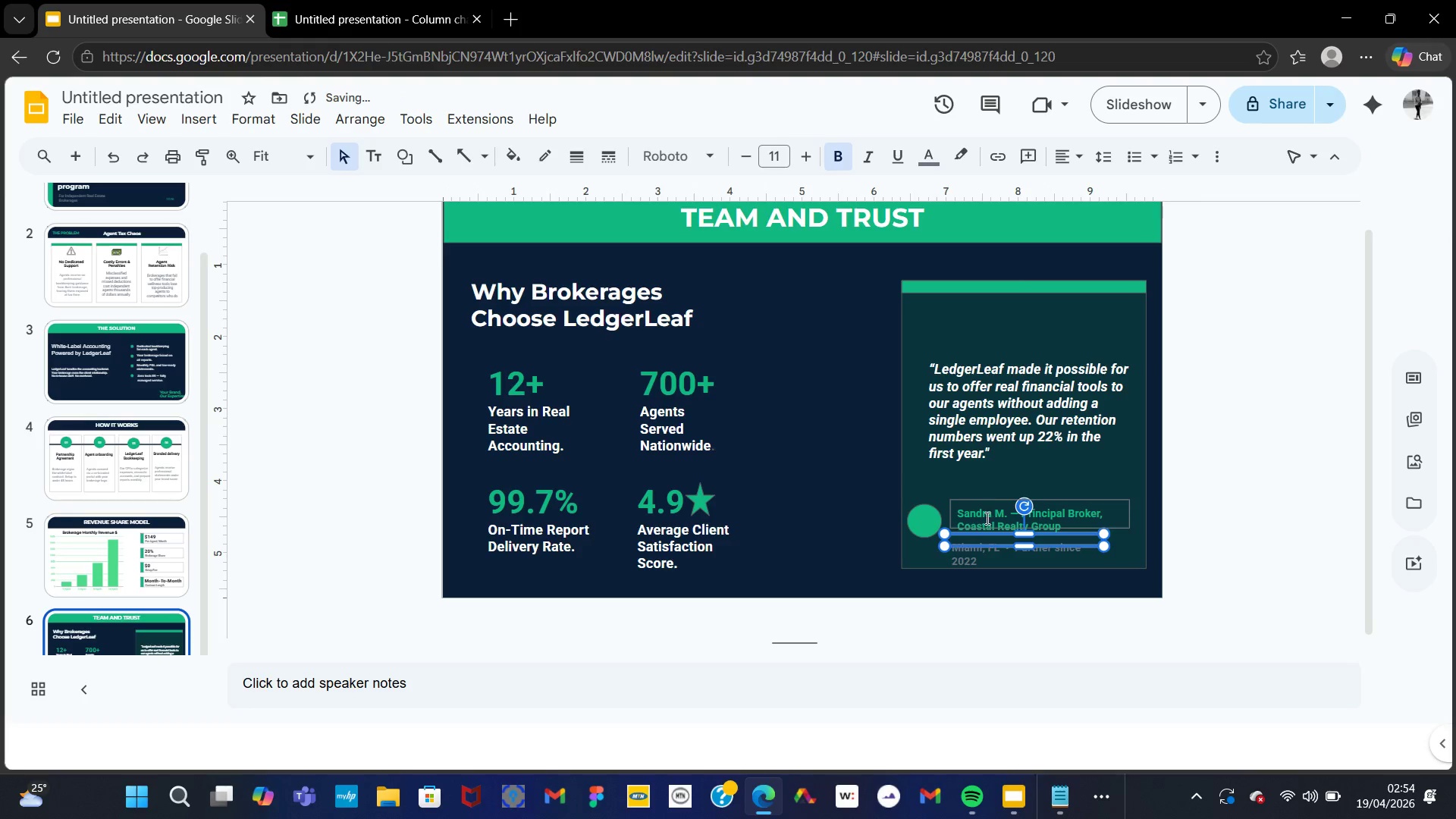 
left_click([977, 561])
 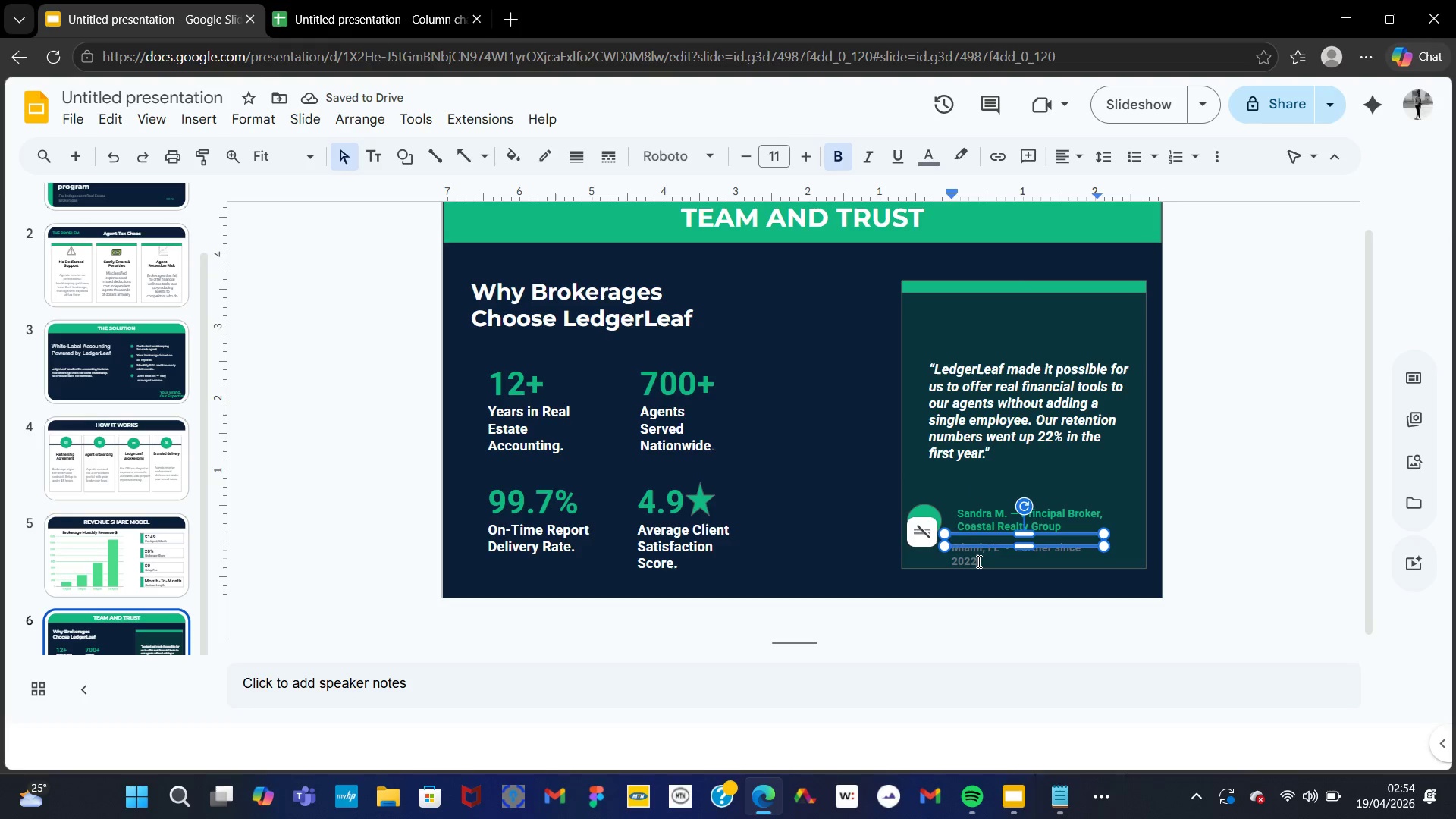 
key(Control+A)
 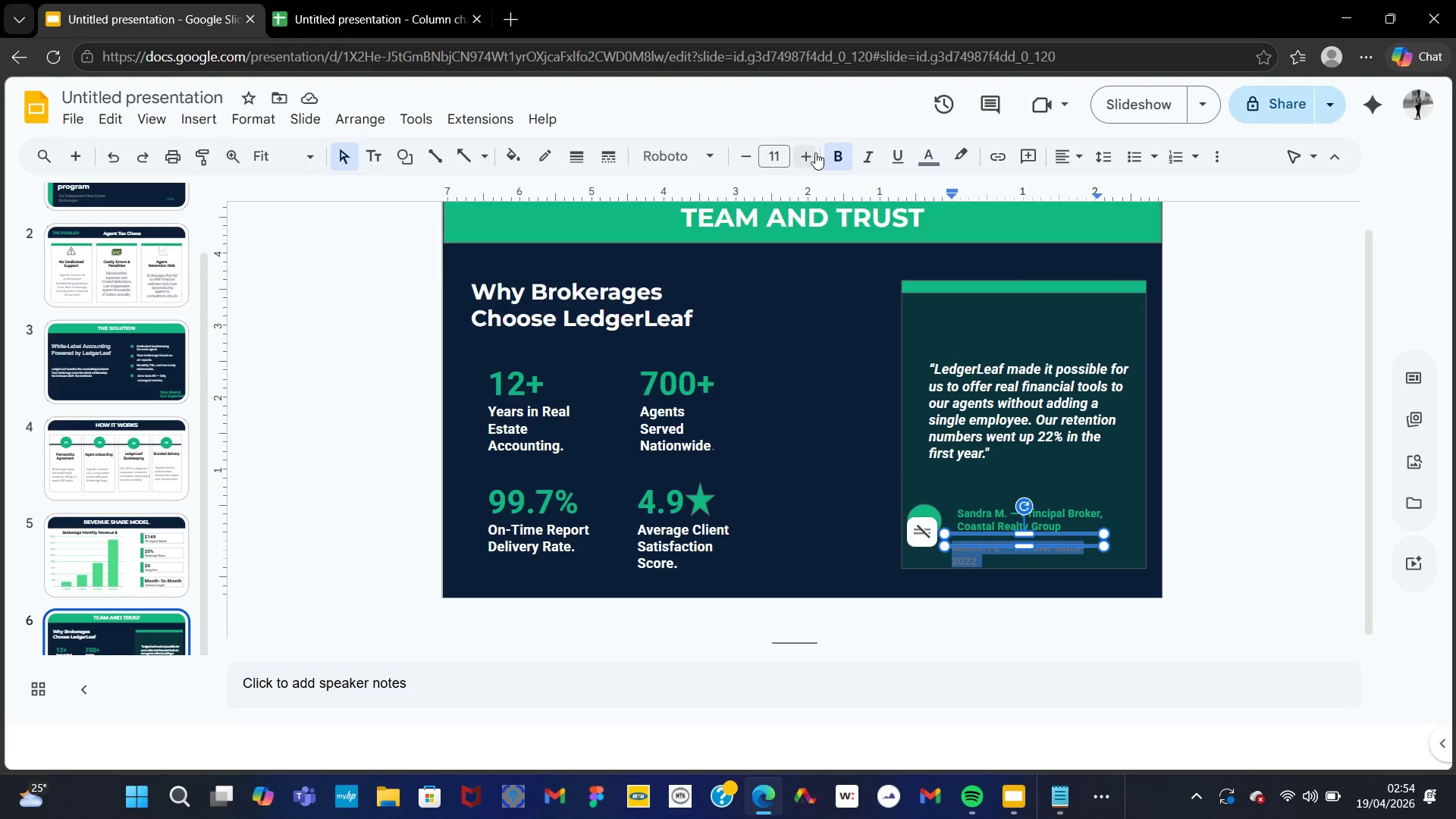 
left_click([814, 158])
 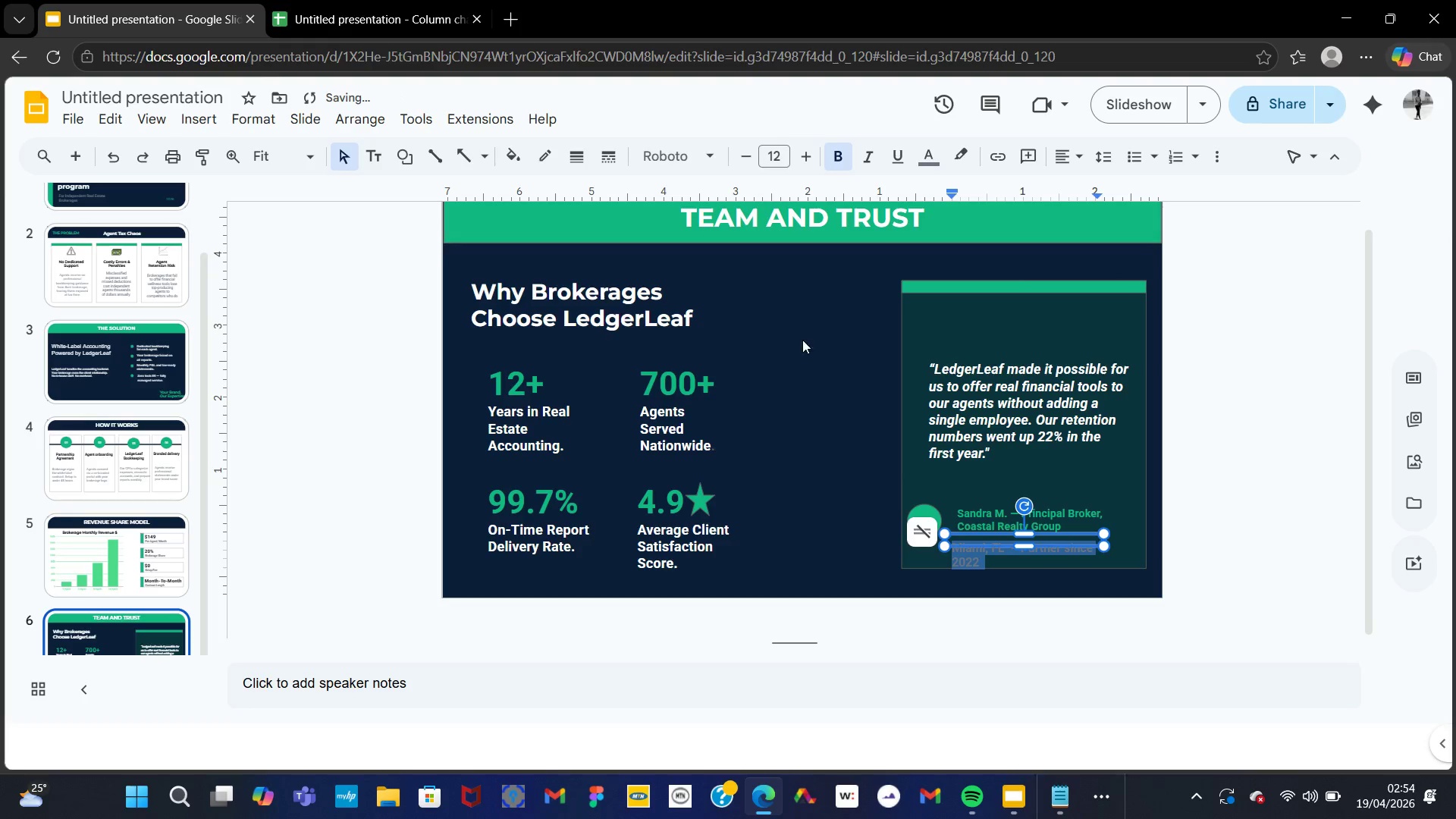 
left_click([798, 344])
 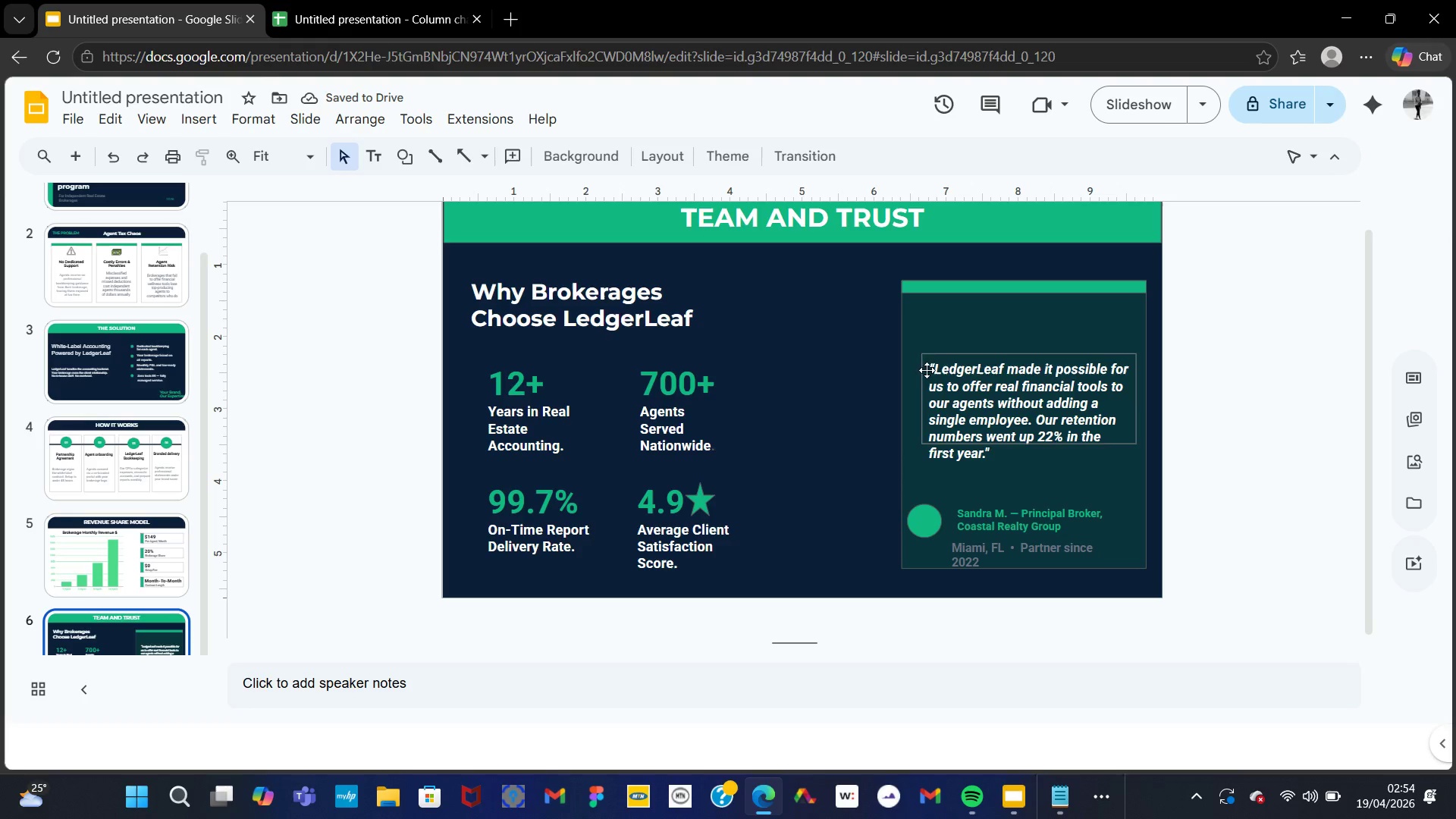 
left_click([912, 403])
 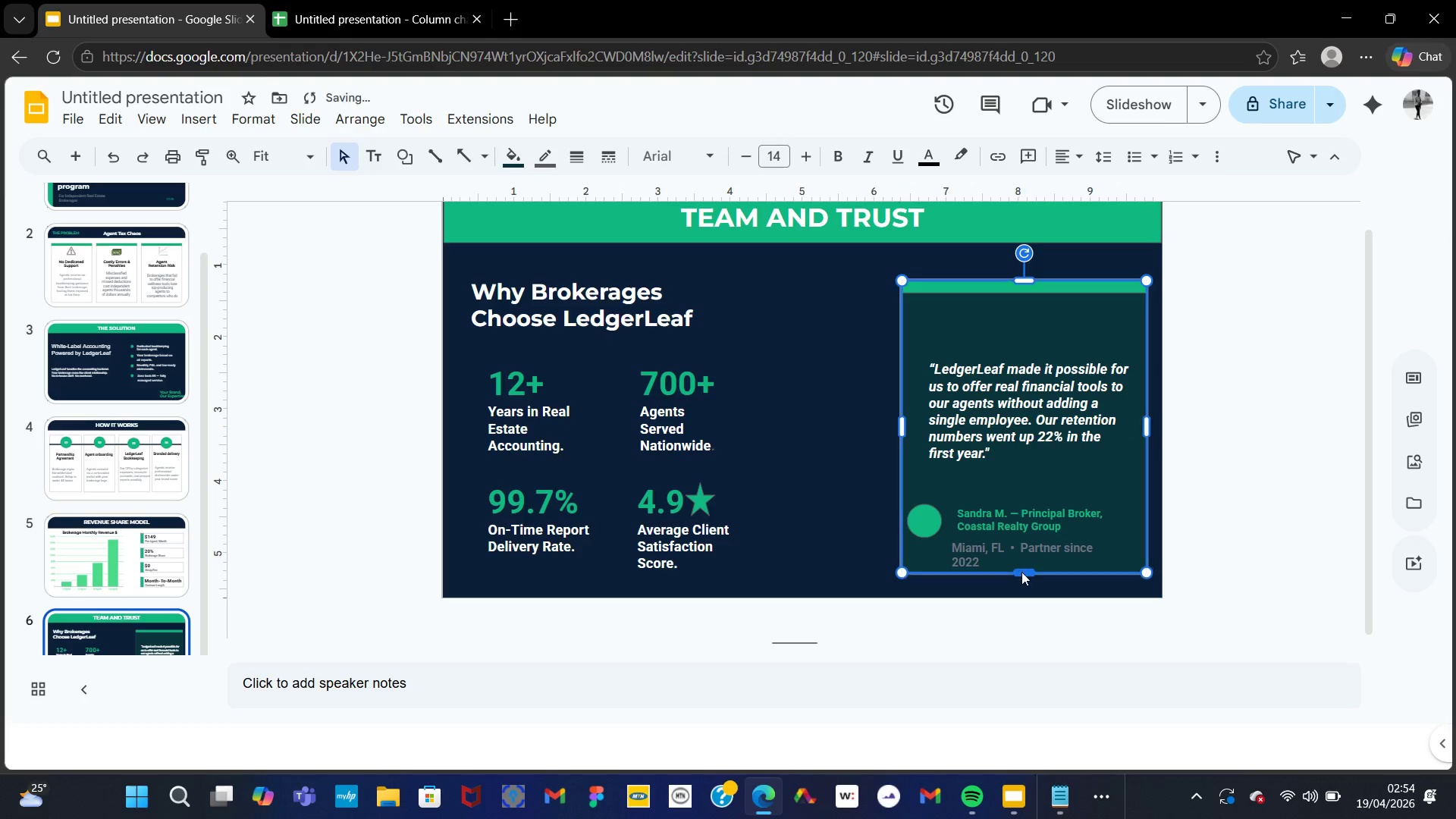 
left_click([827, 502])
 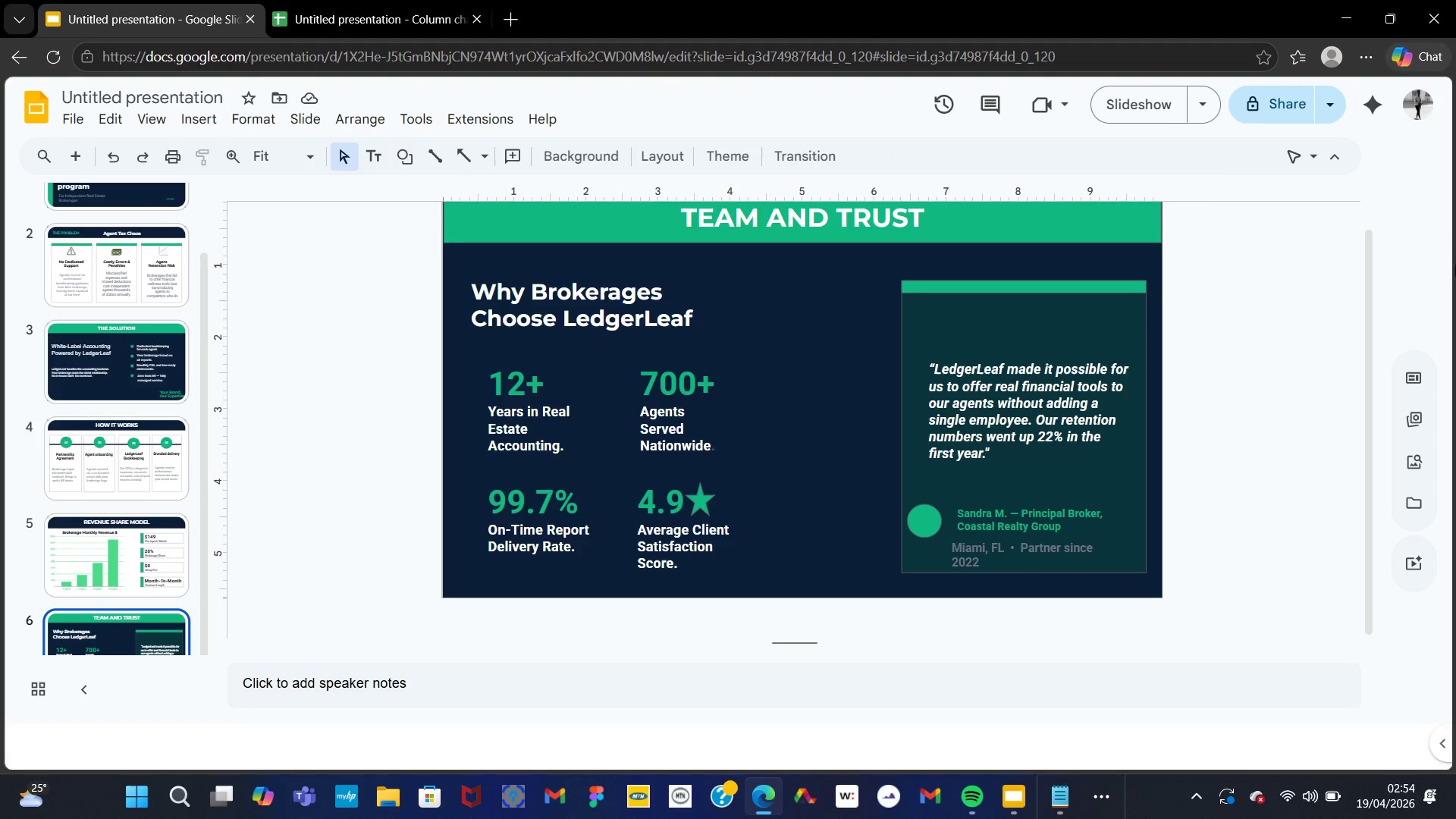 
wait(7.47)
 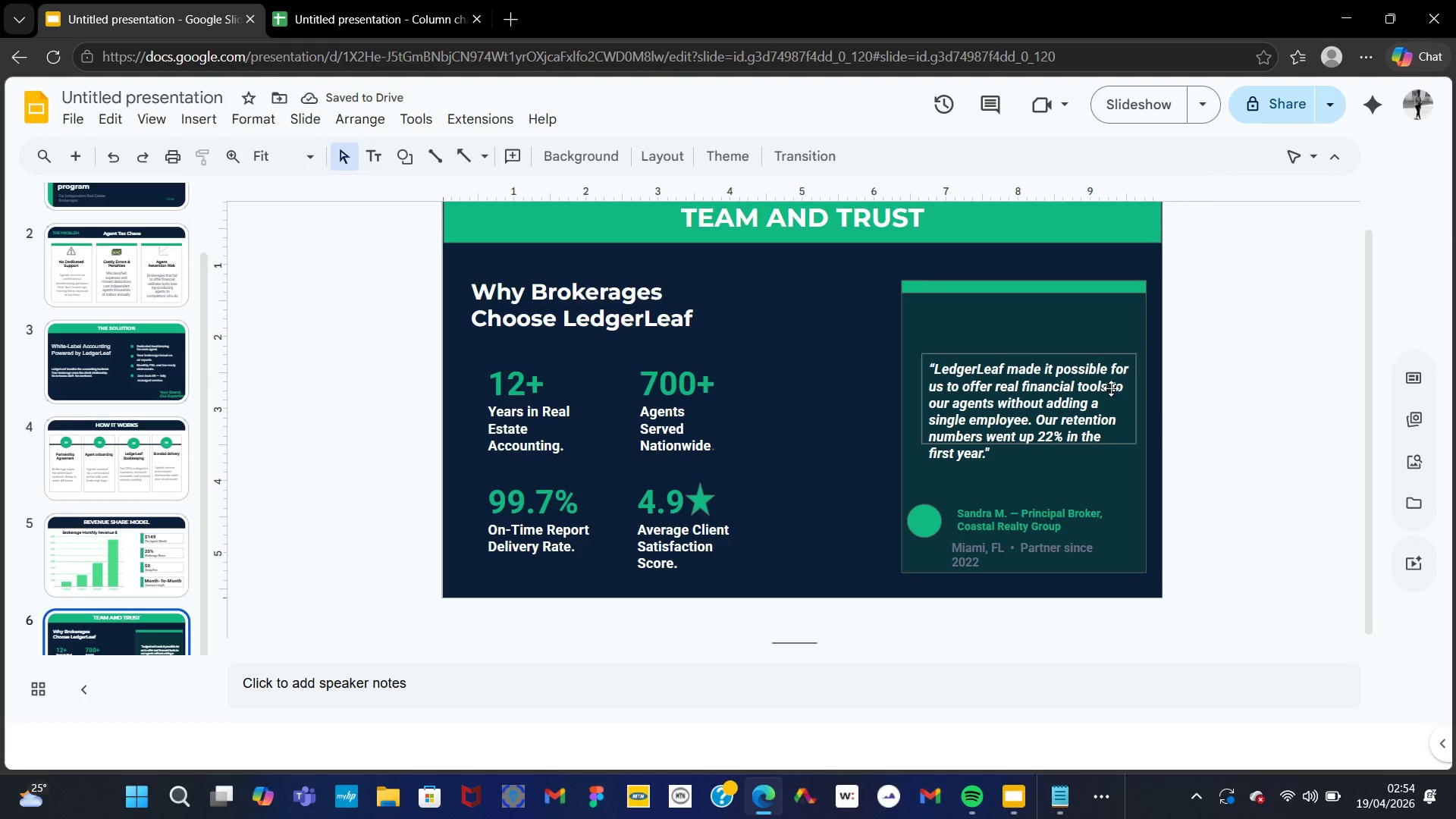 
left_click([913, 355])
 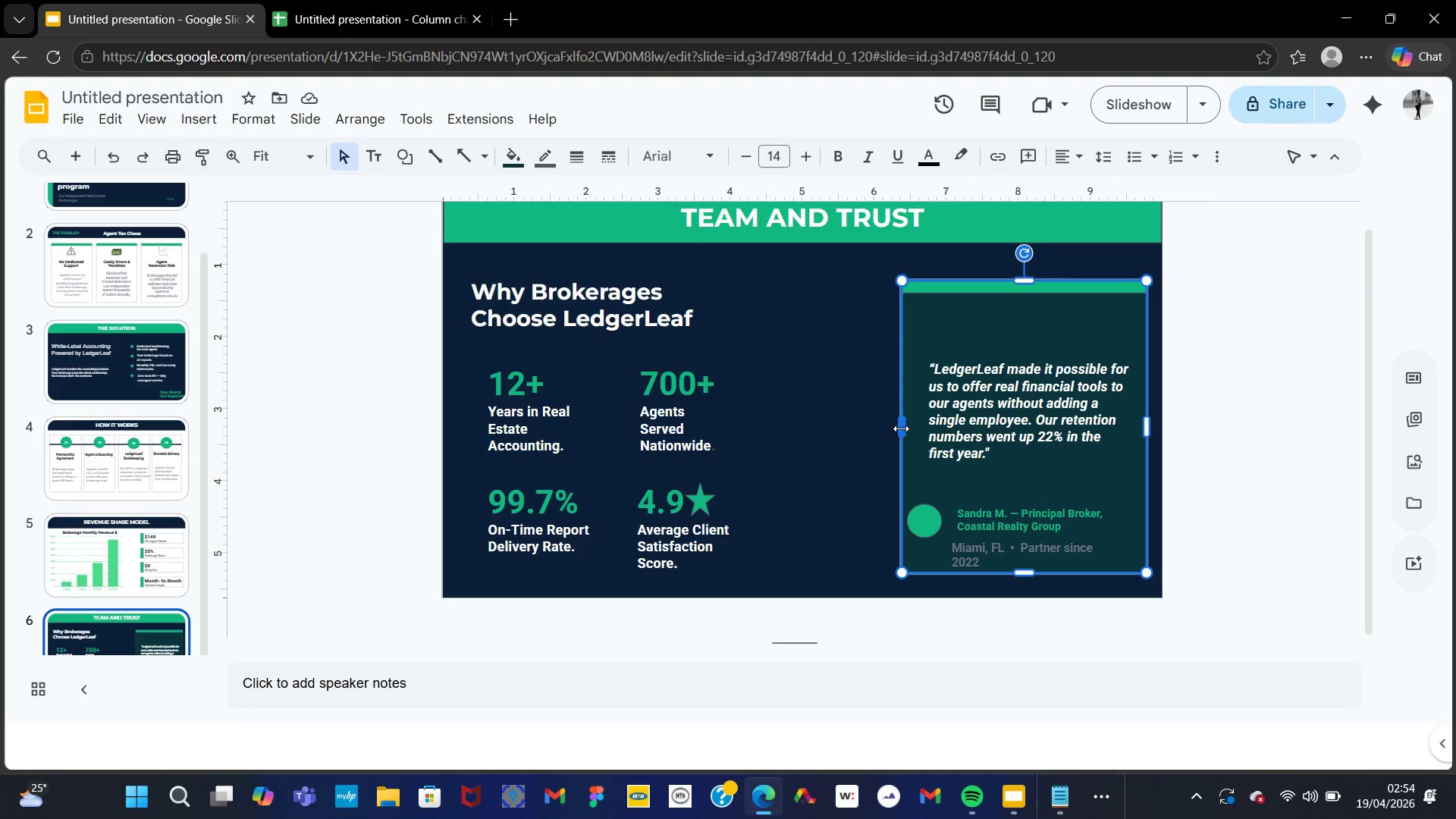 
left_click_drag(start_coordinate=[901, 428], to_coordinate=[839, 435])
 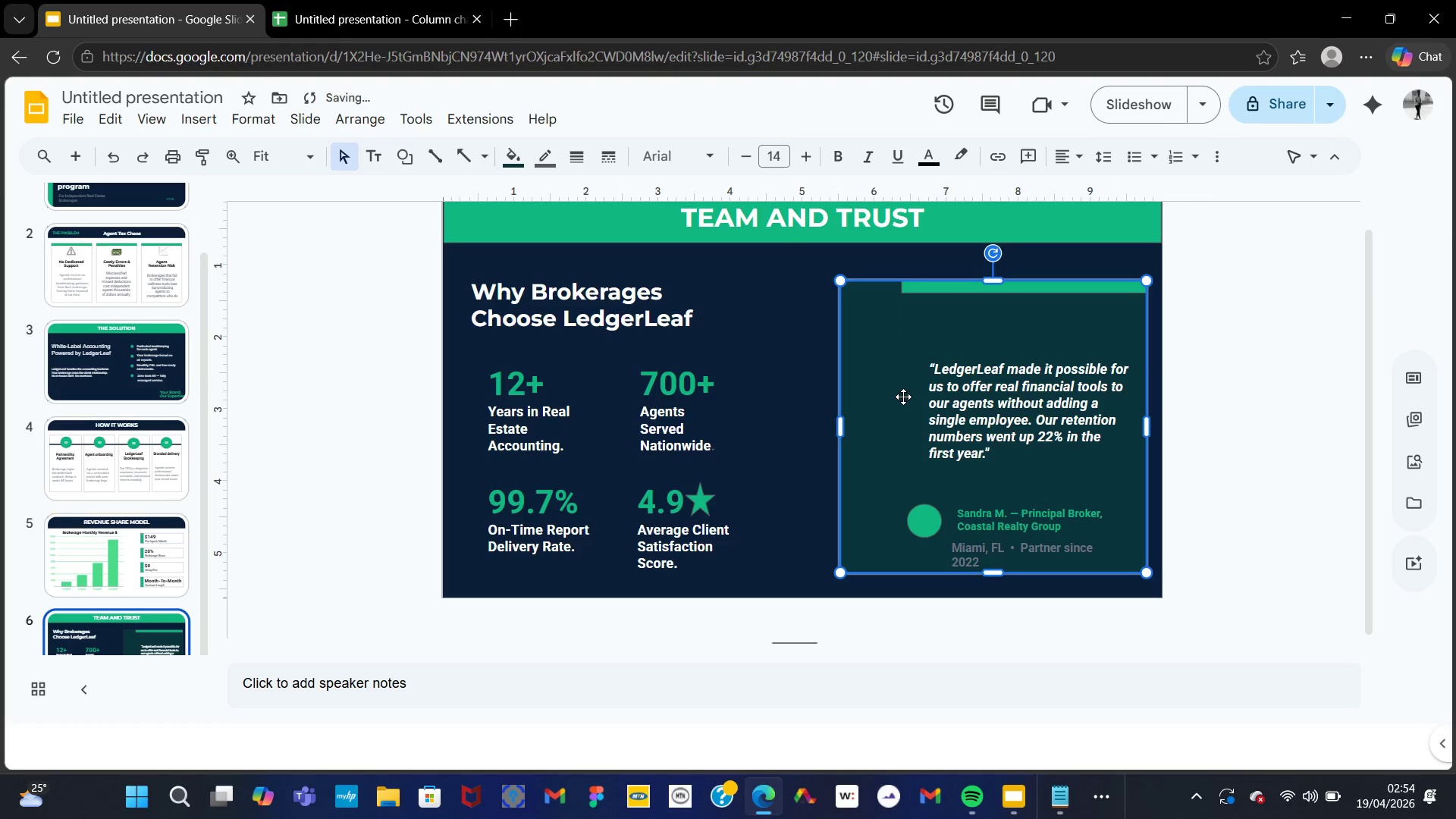 
left_click([959, 398])
 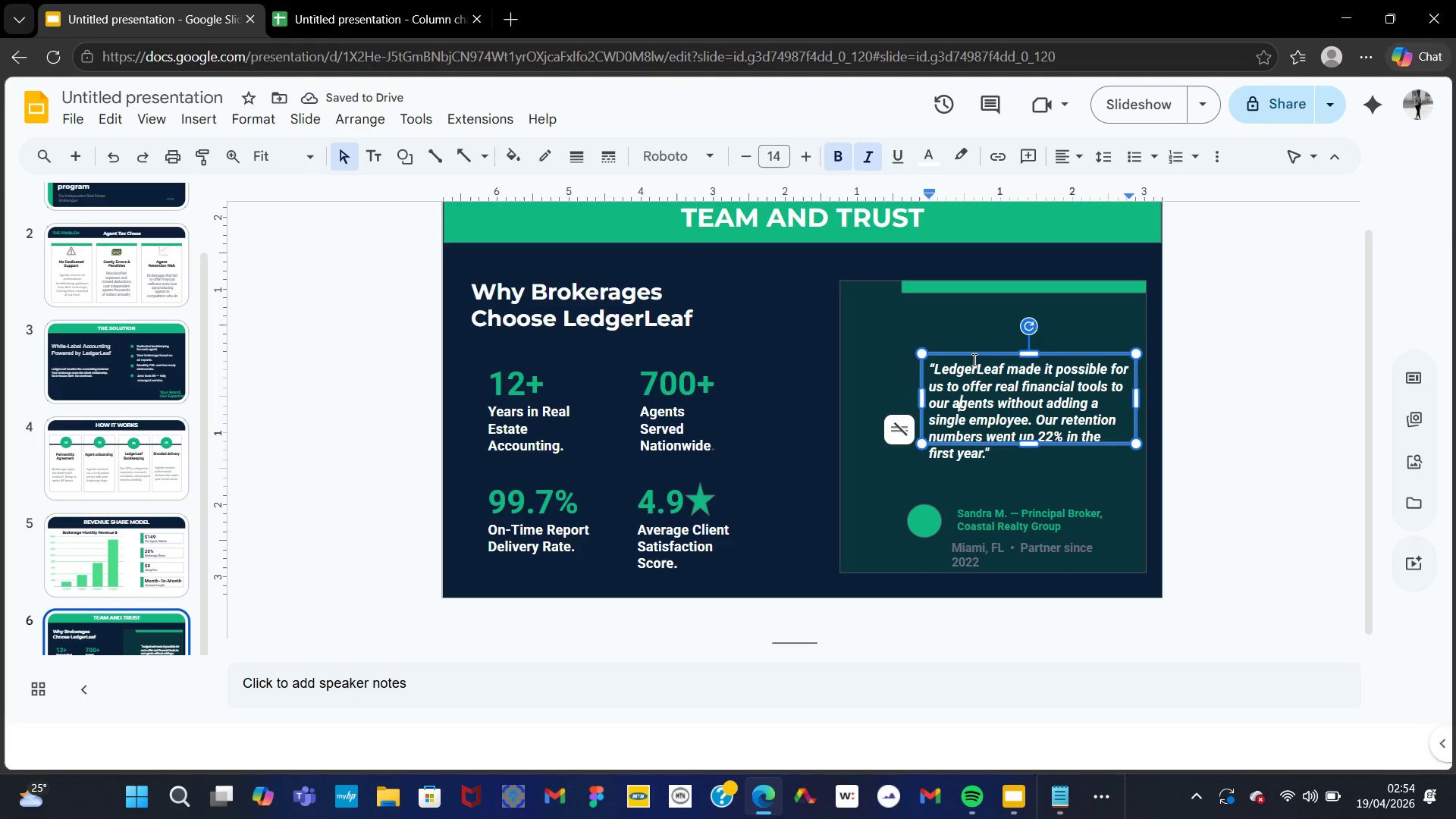 
left_click_drag(start_coordinate=[973, 357], to_coordinate=[934, 362])
 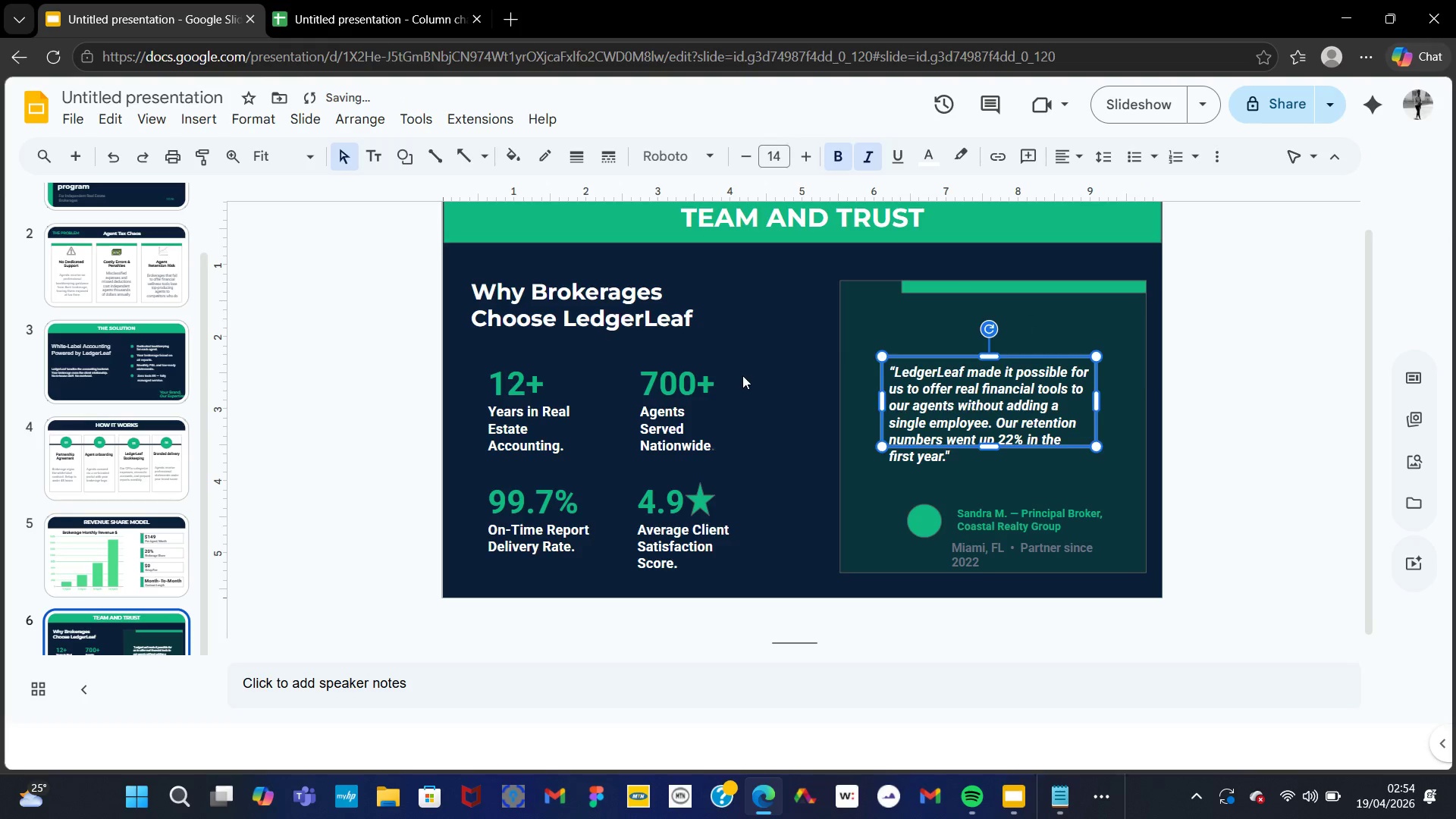 
left_click([742, 375])
 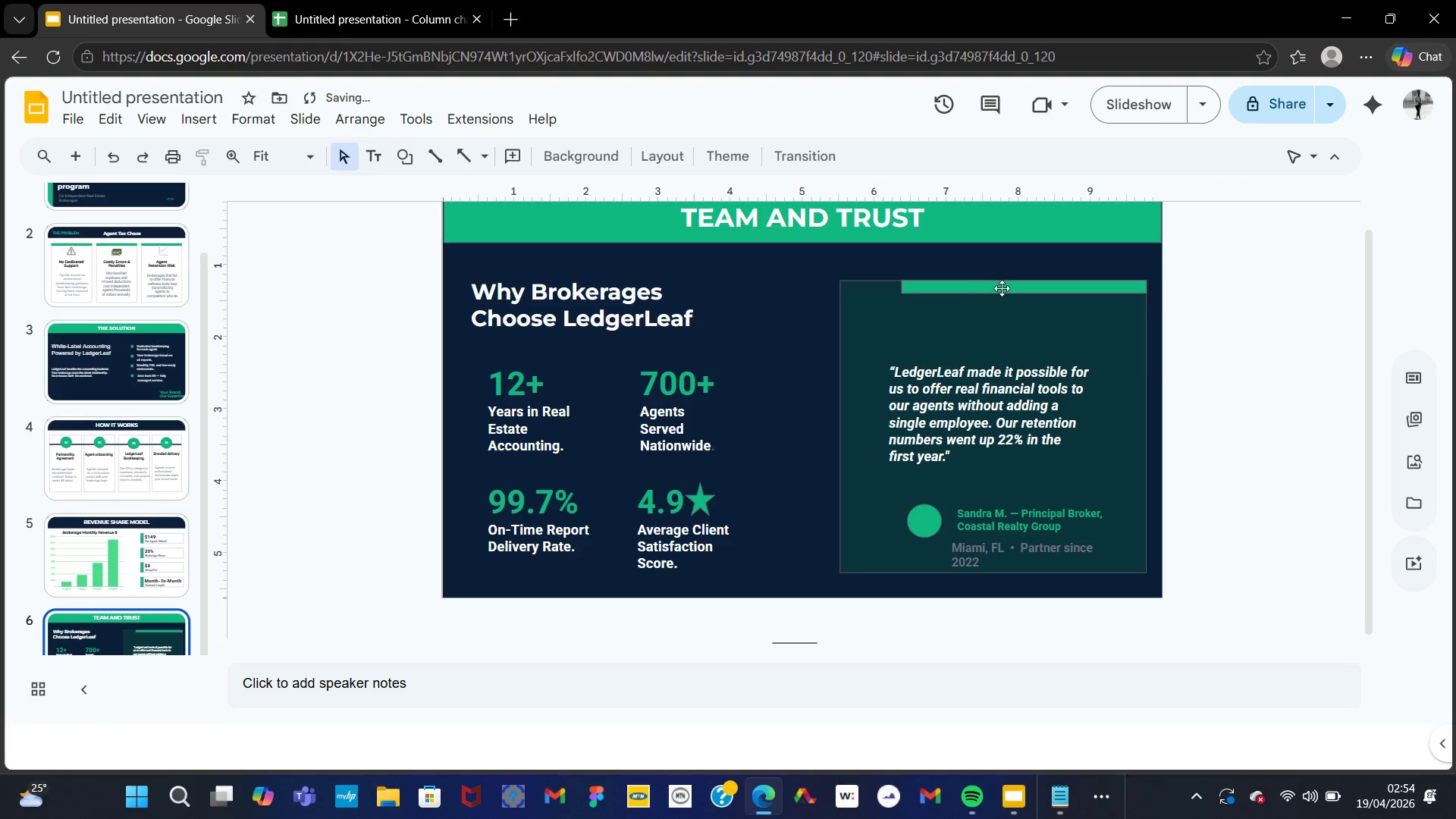 
left_click([1002, 289])
 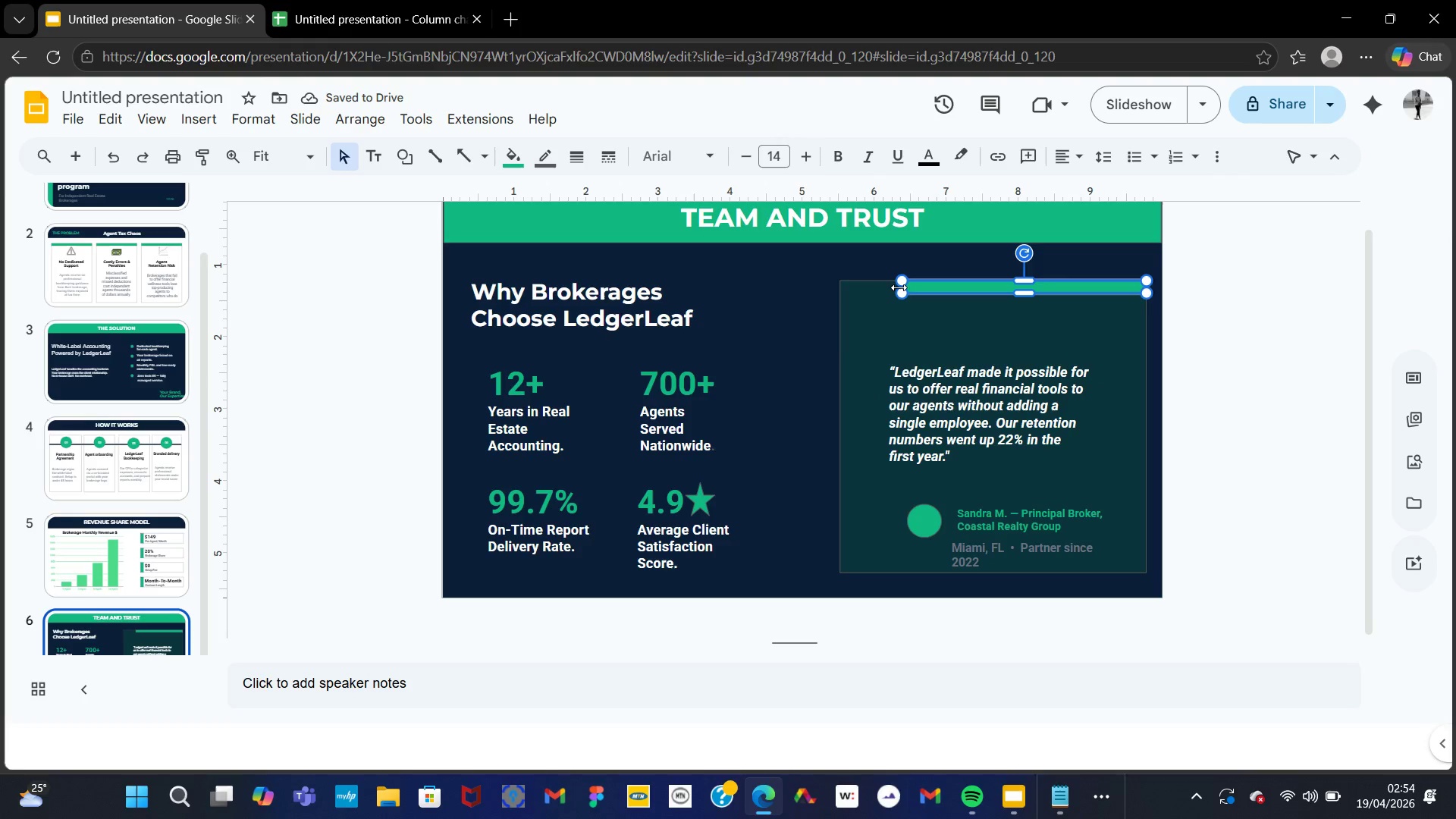 
left_click_drag(start_coordinate=[899, 287], to_coordinate=[841, 296])
 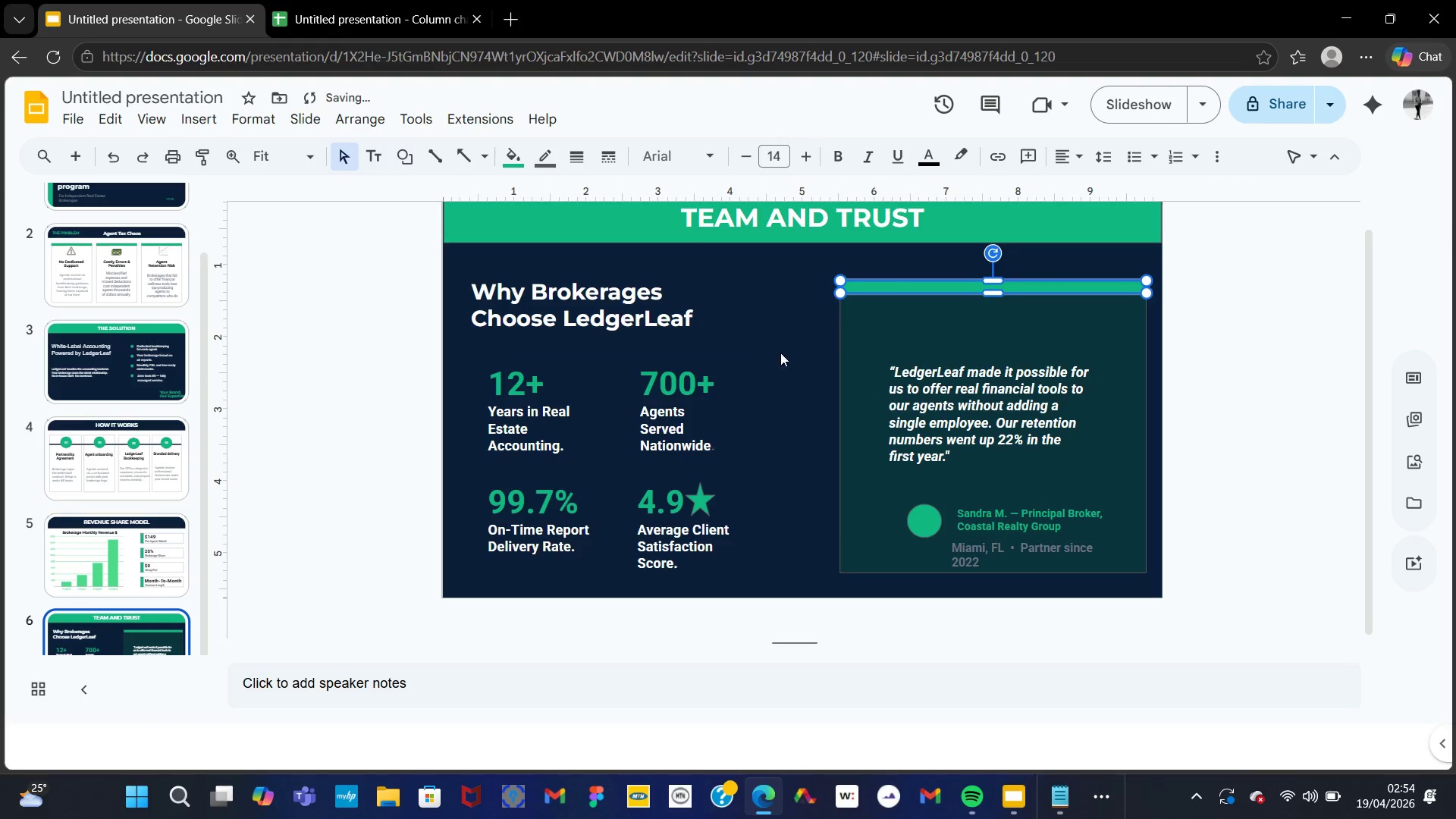 
left_click([779, 353])
 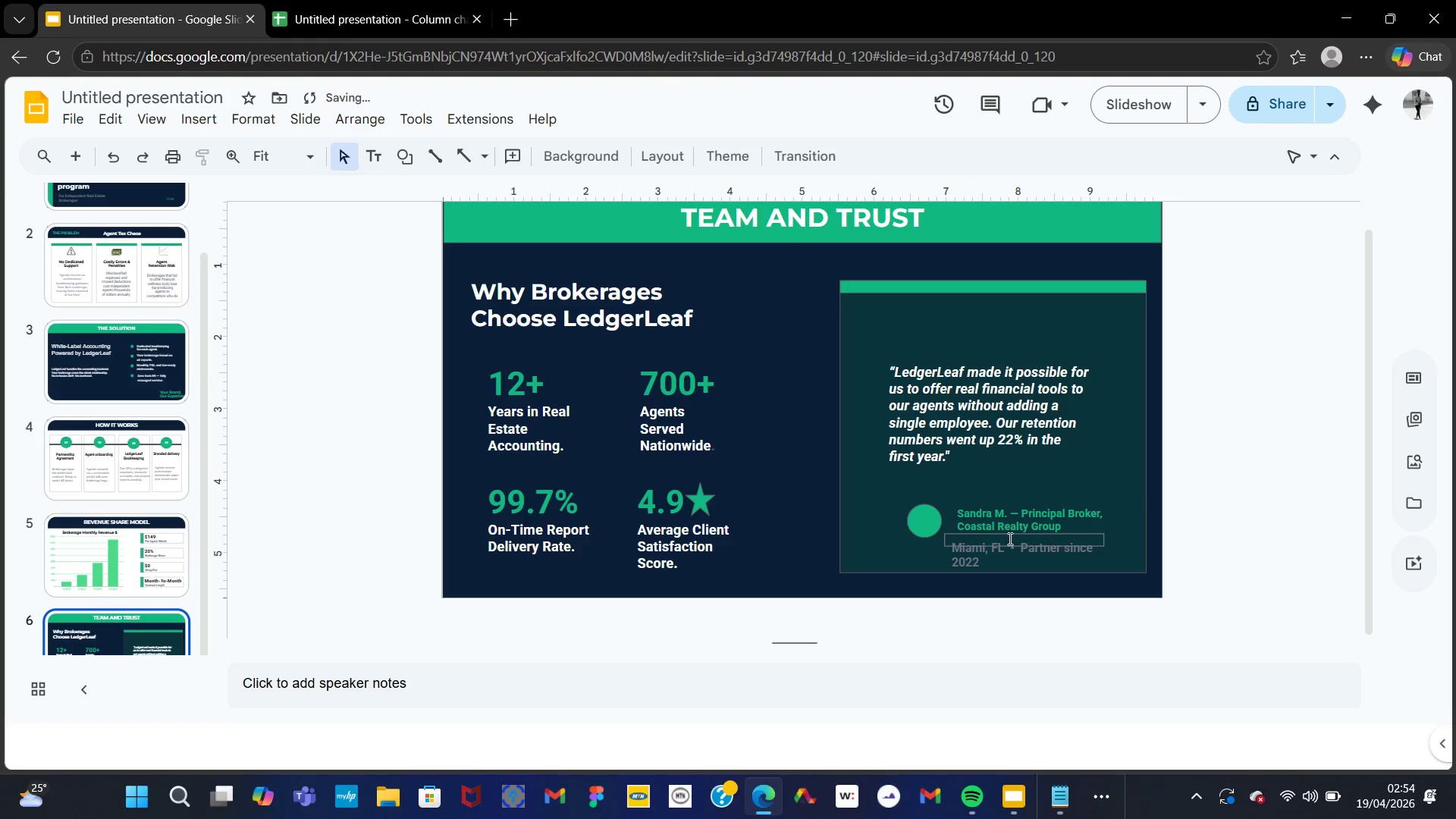 
left_click([917, 516])
 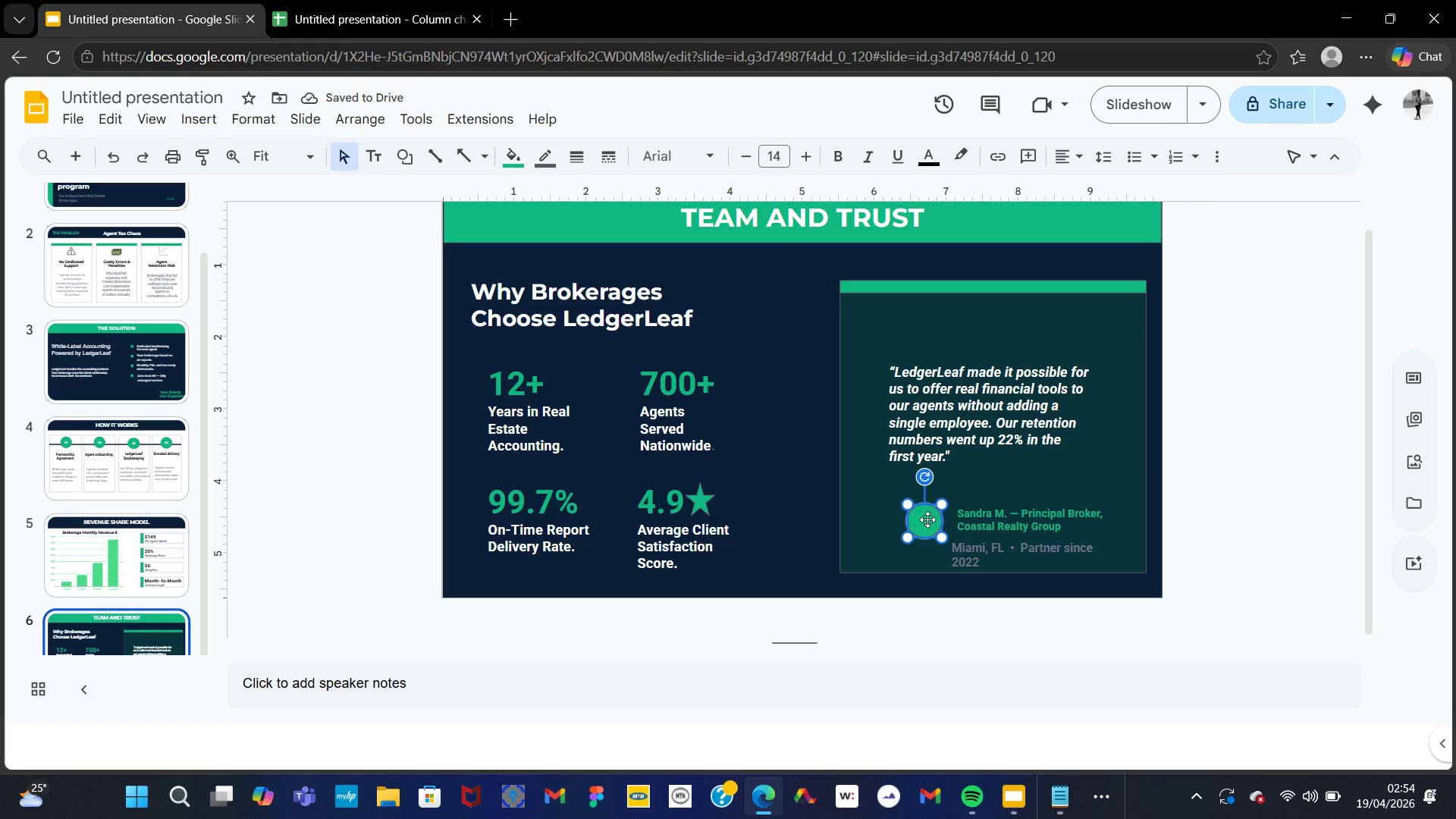 
left_click_drag(start_coordinate=[932, 520], to_coordinate=[908, 523])
 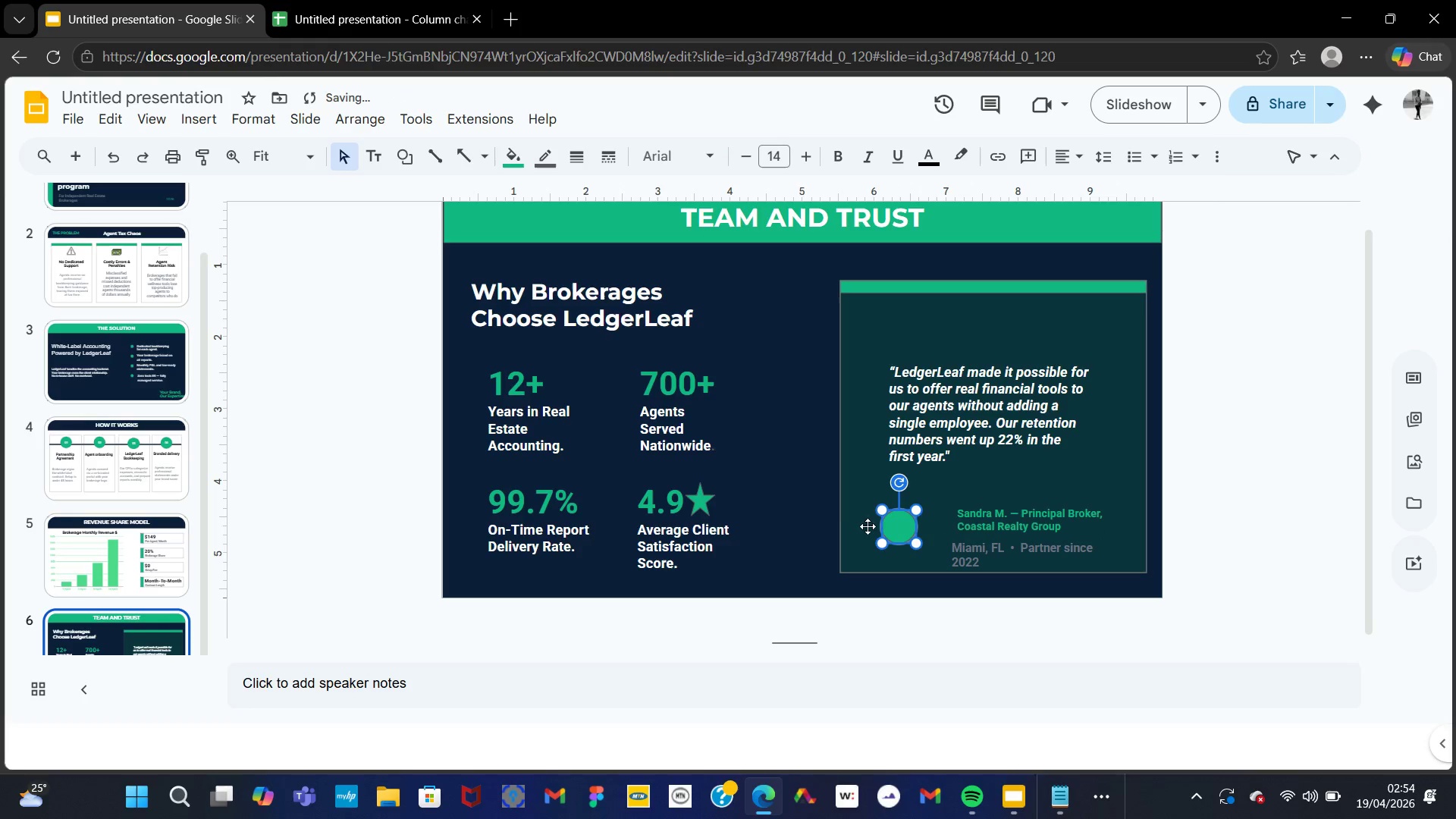 
left_click([836, 515])
 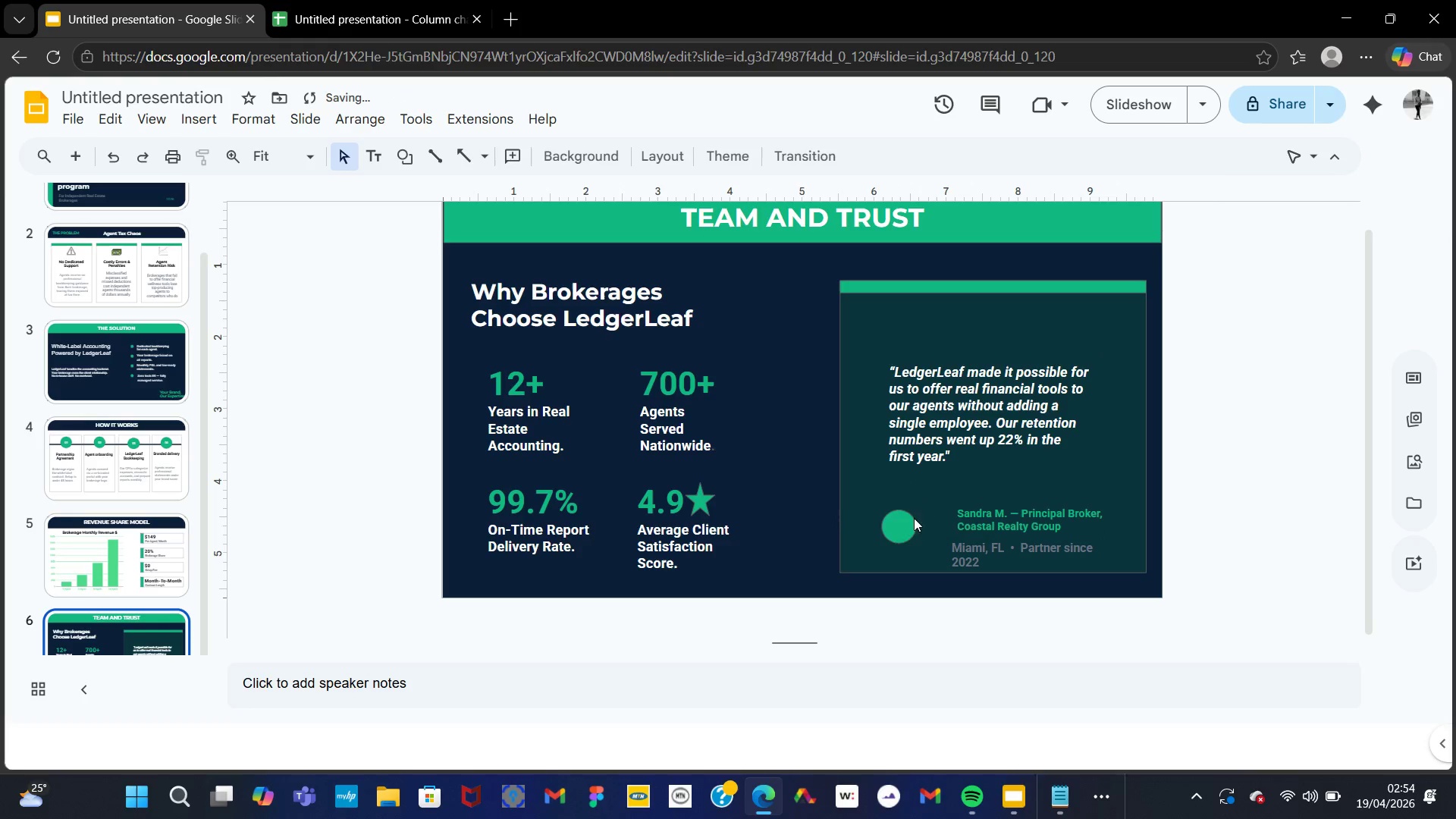 
left_click([894, 522])
 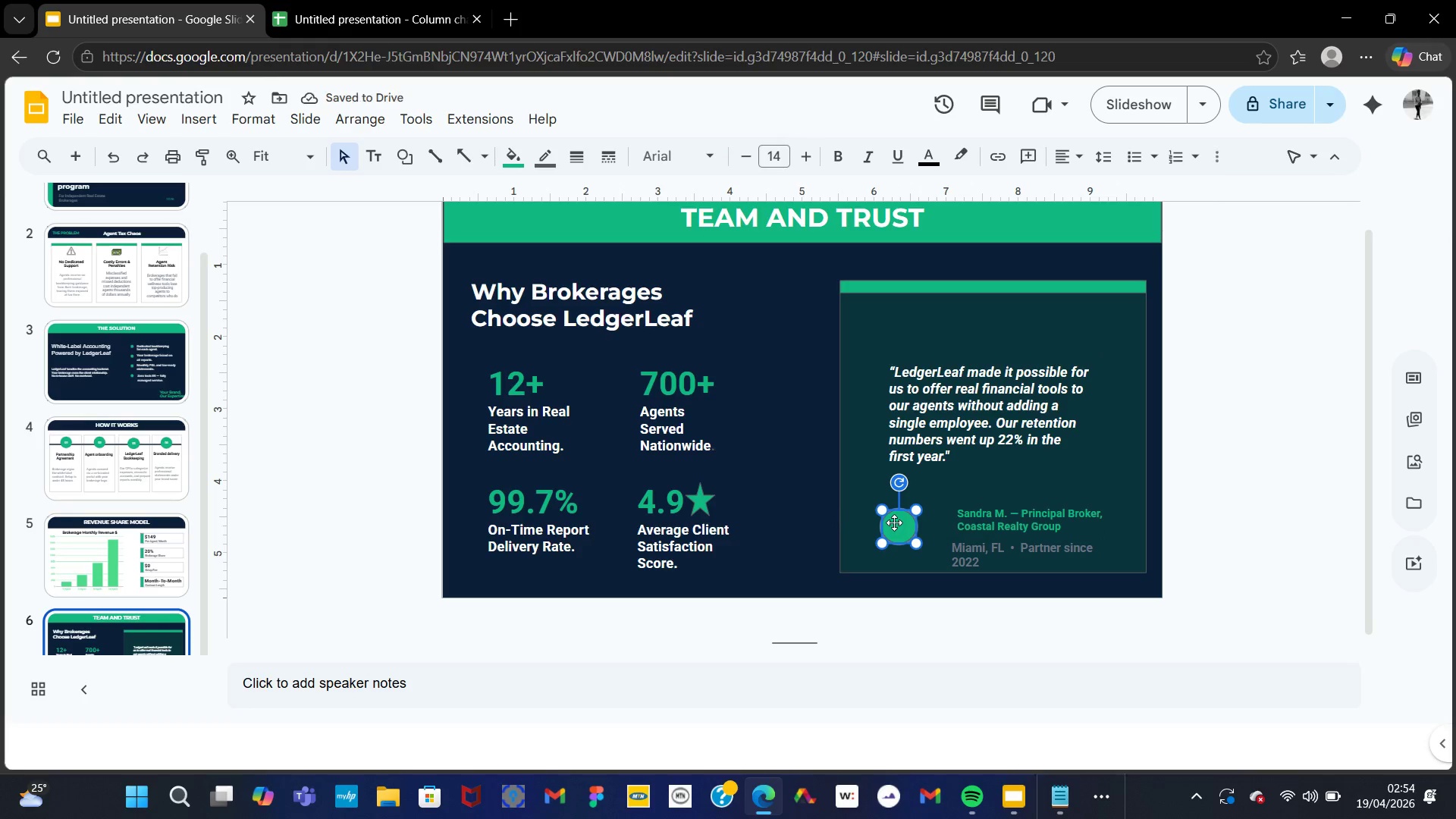 
left_click_drag(start_coordinate=[894, 522], to_coordinate=[905, 521])
 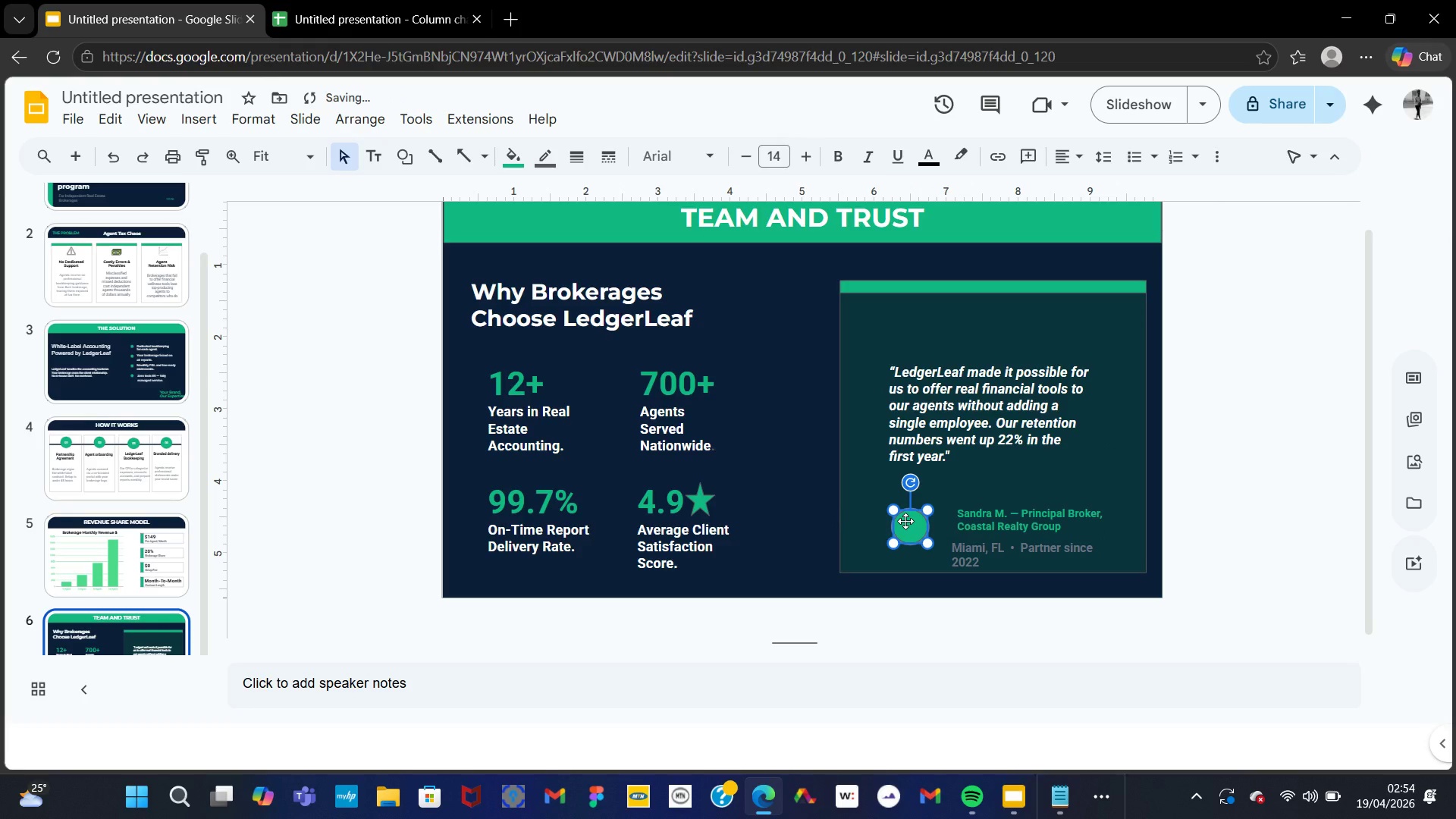 
left_click([905, 521])
 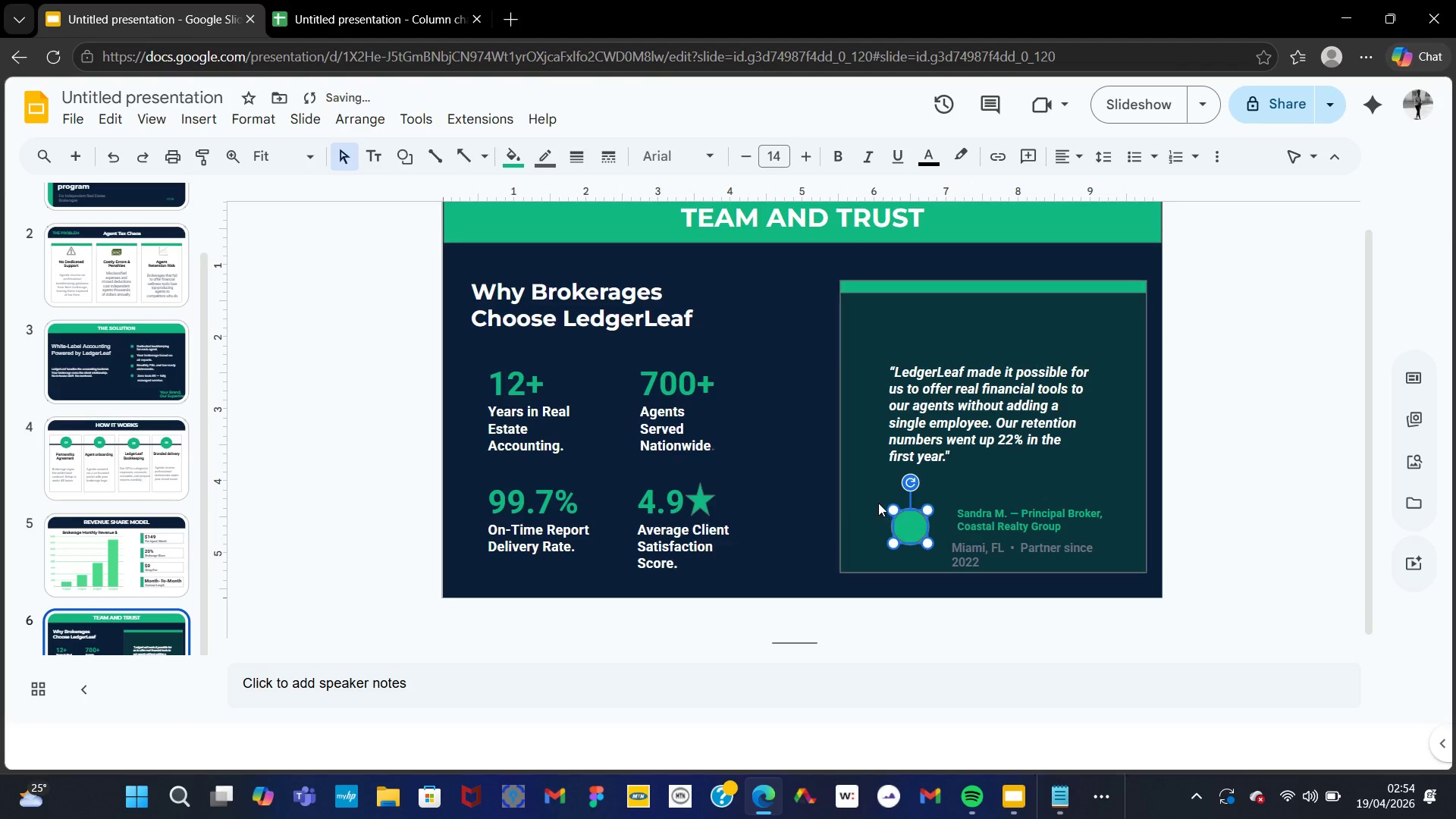 
left_click([877, 502])
 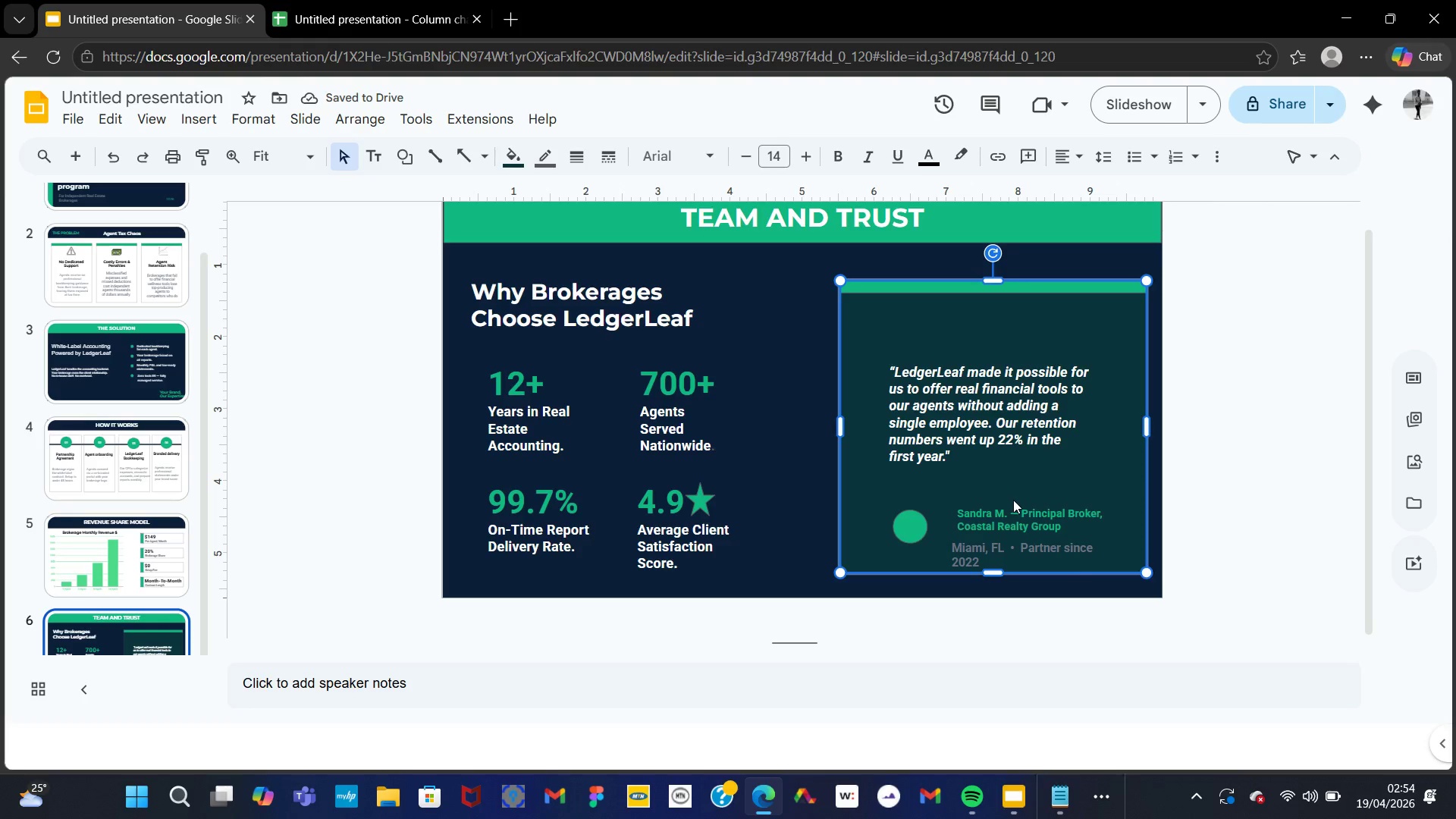 
left_click([1013, 500])
 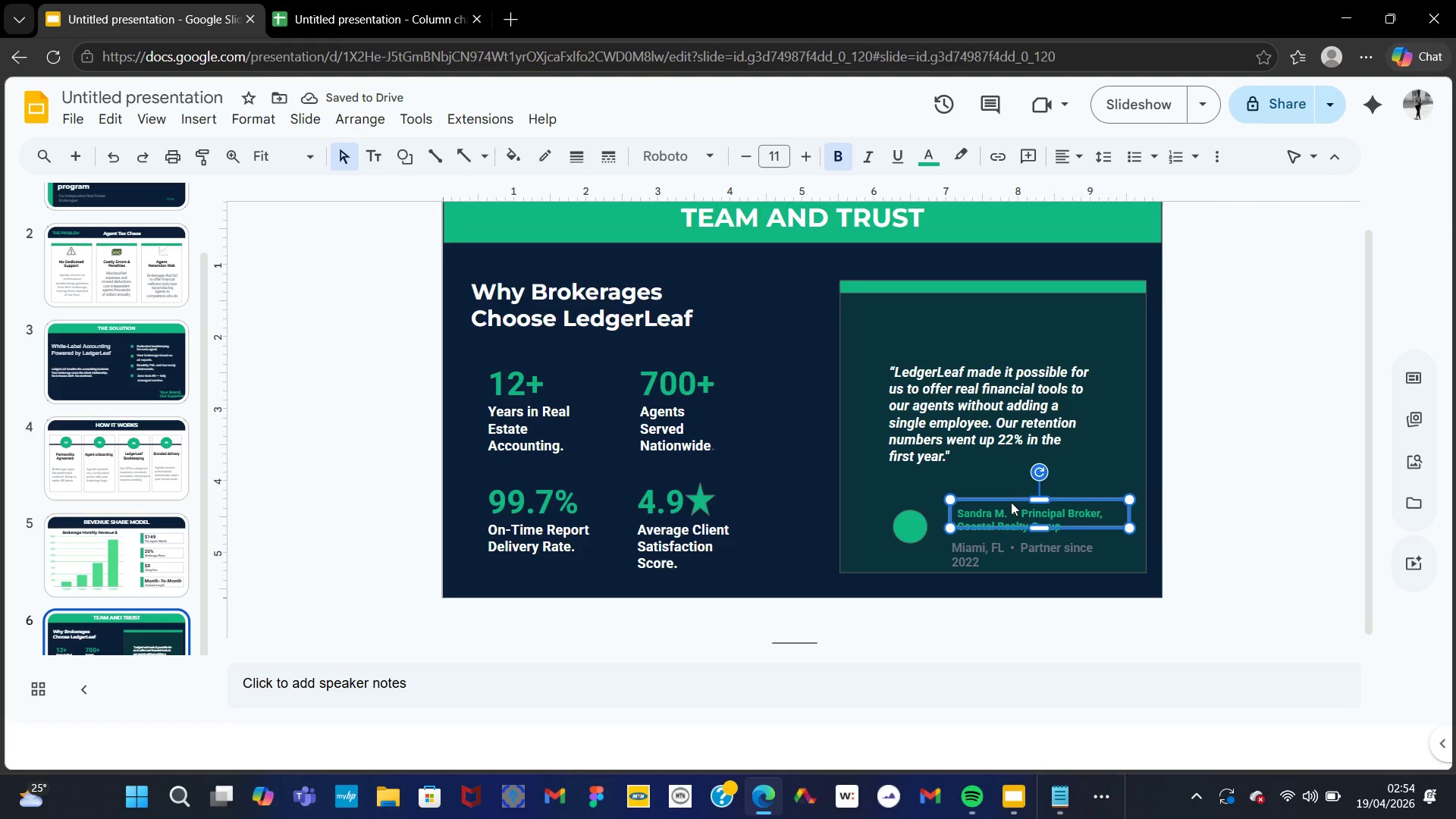 
left_click_drag(start_coordinate=[1011, 502], to_coordinate=[1002, 504])
 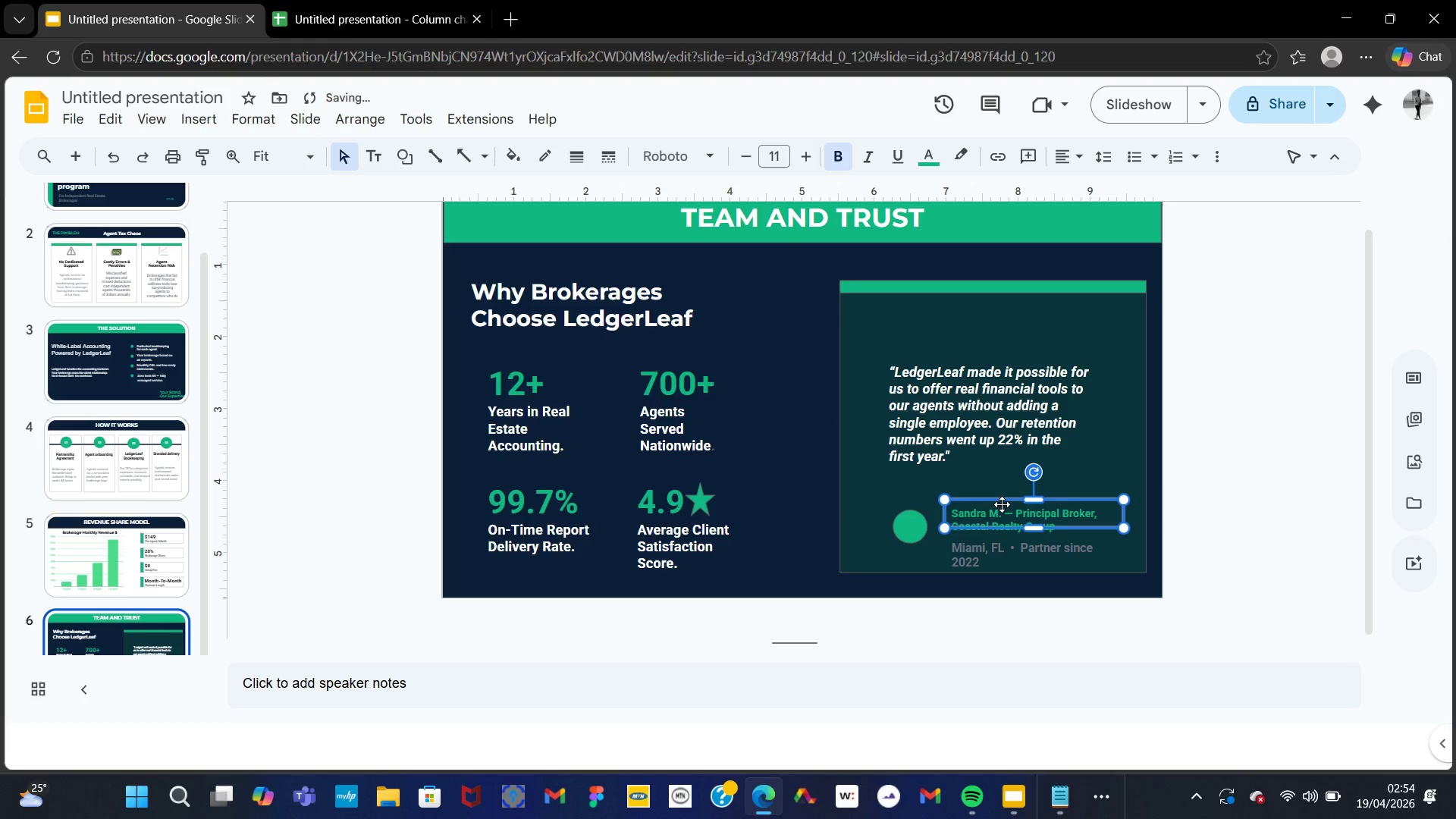 
left_click_drag(start_coordinate=[1002, 504], to_coordinate=[989, 508])
 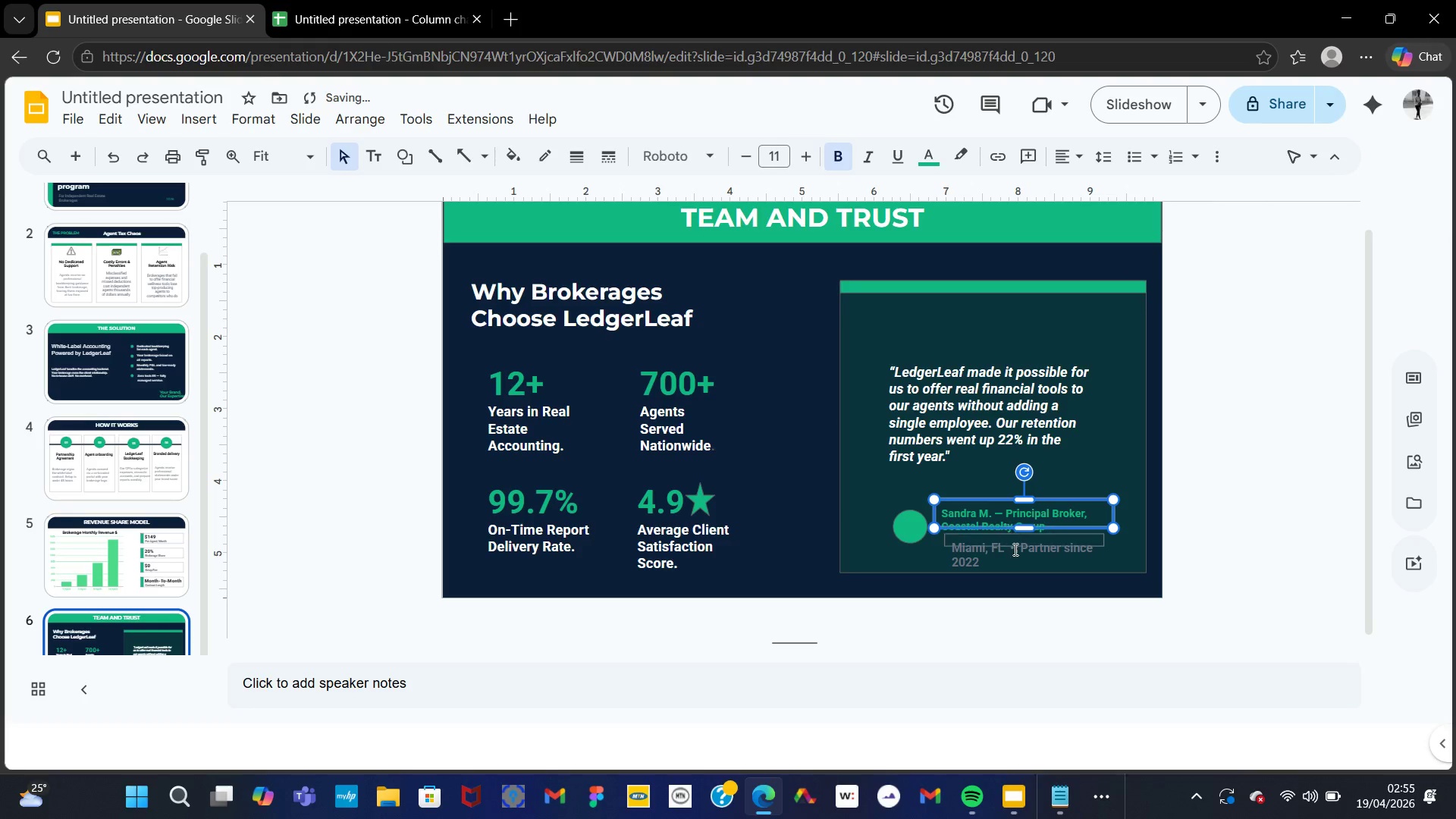 
left_click([1014, 554])
 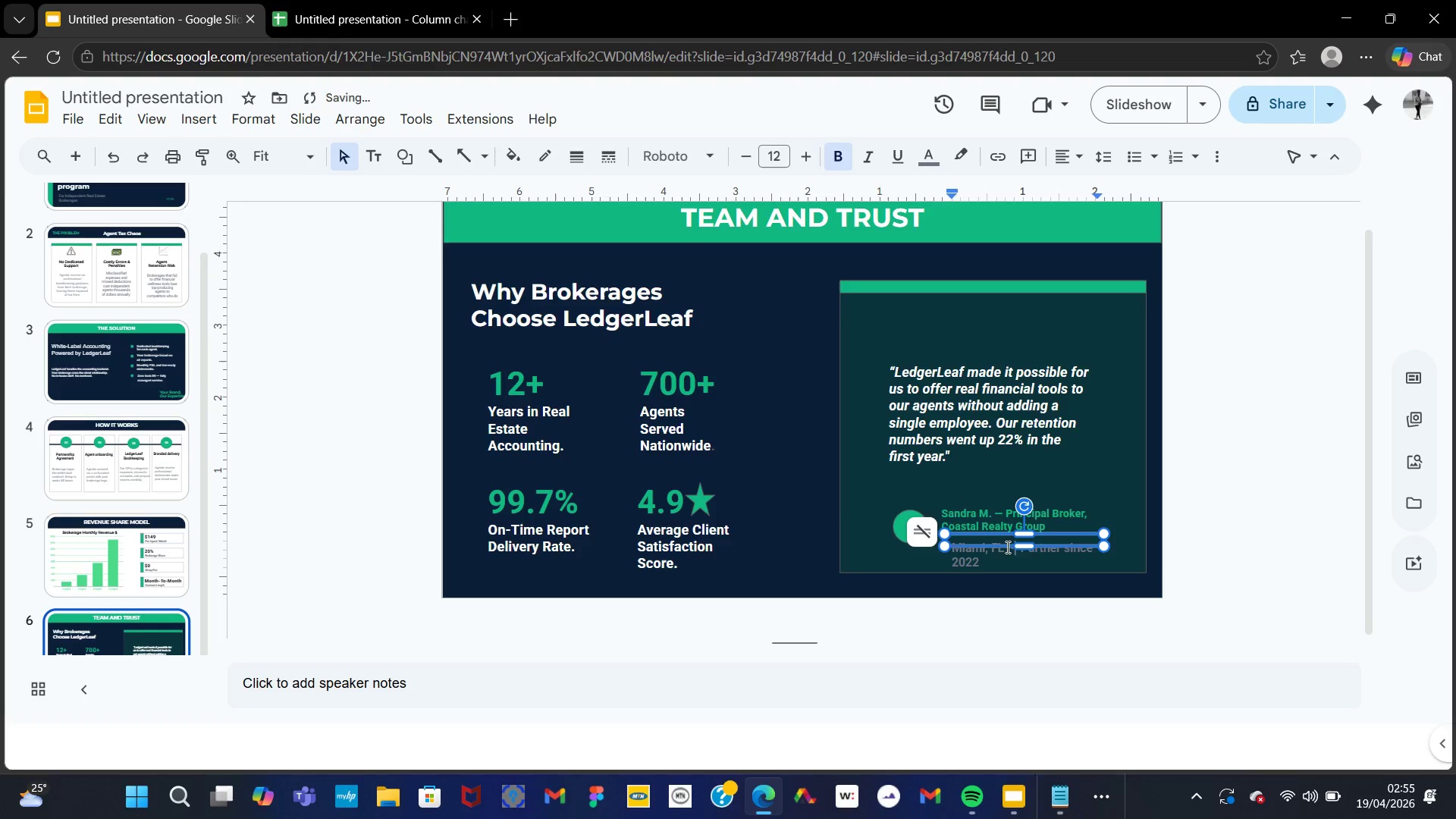 
mouse_move([972, 551])
 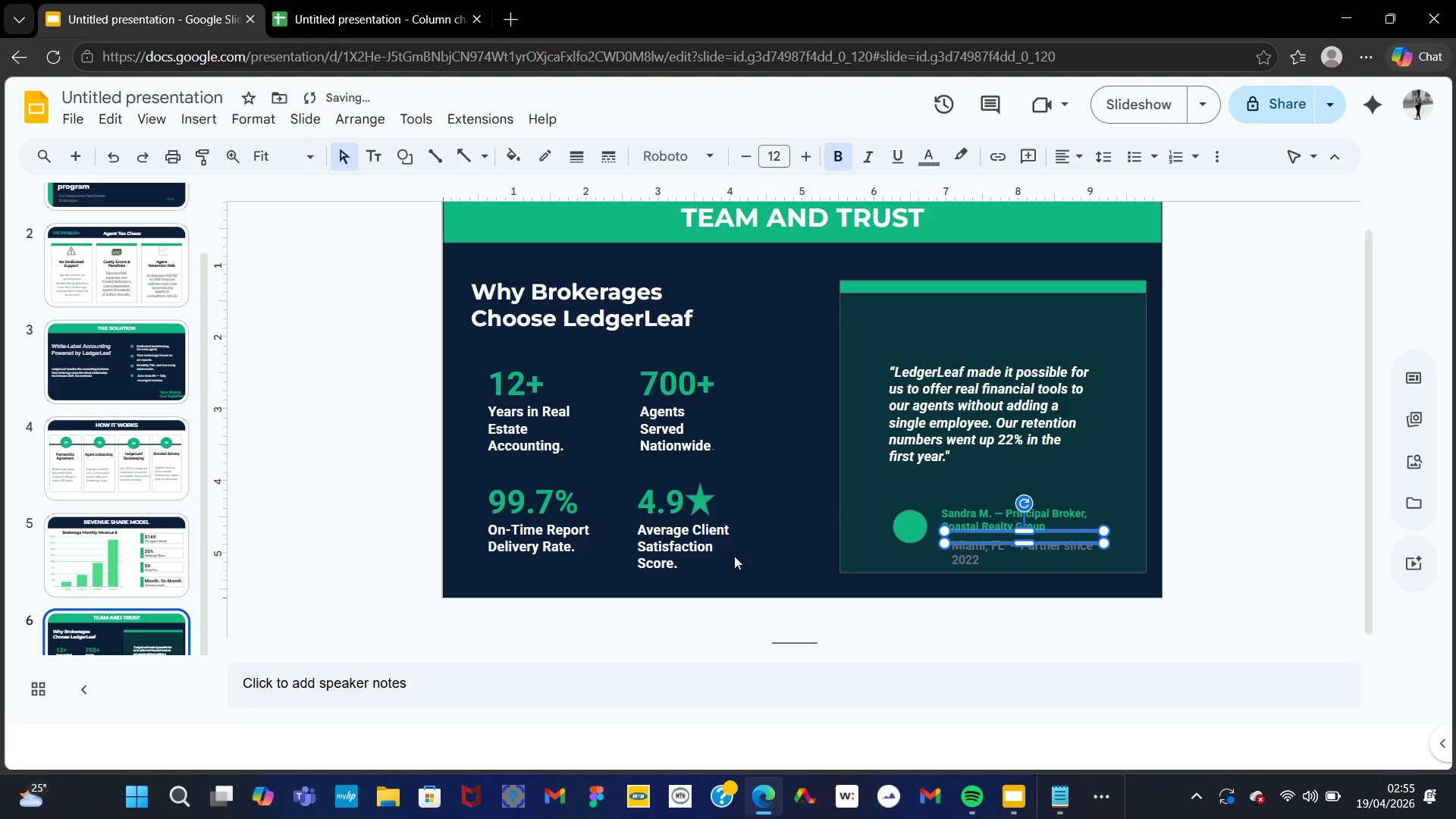 
left_click([726, 550])
 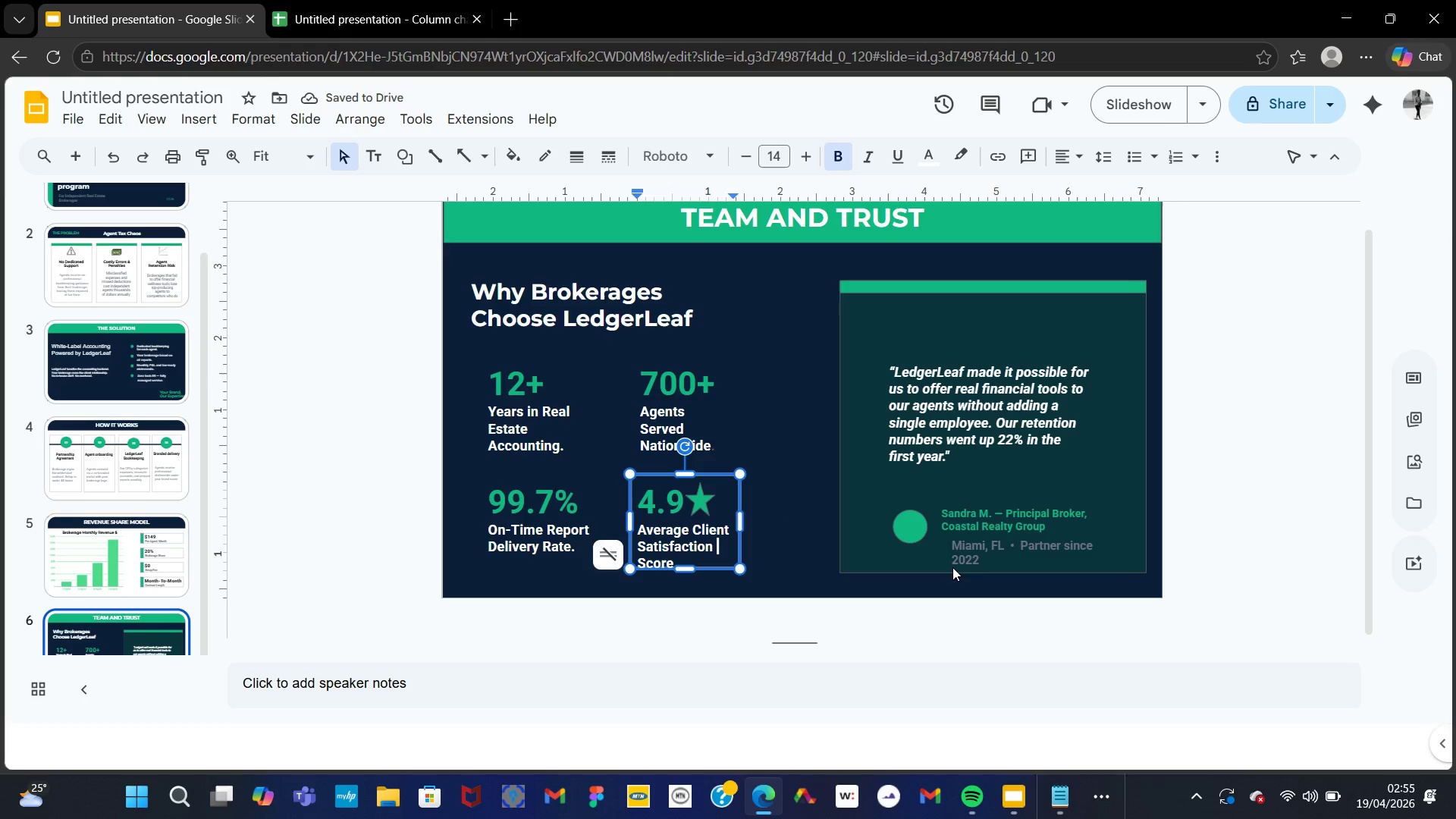 
left_click([953, 560])
 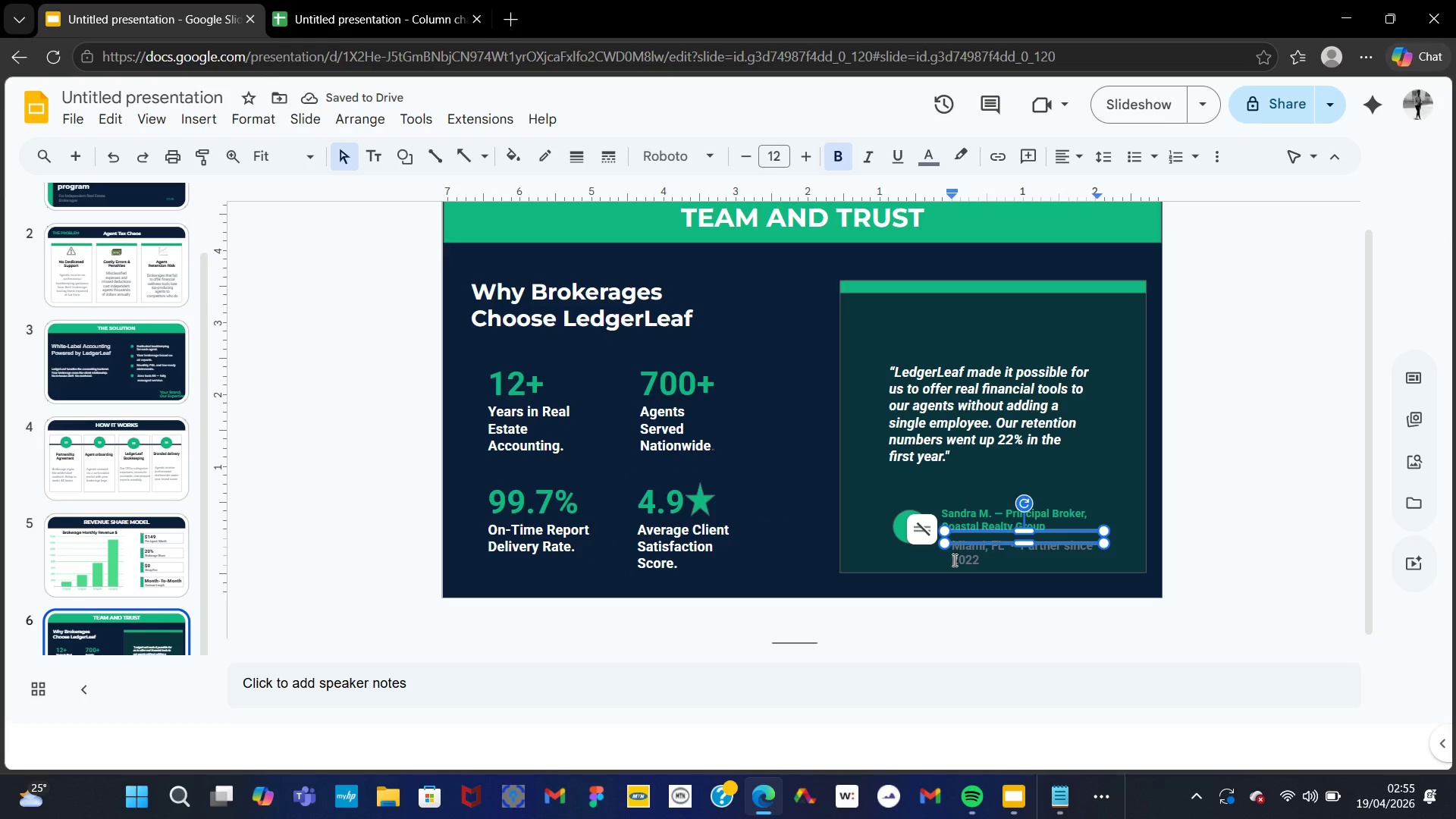 
left_click_drag(start_coordinate=[986, 532], to_coordinate=[981, 532])
 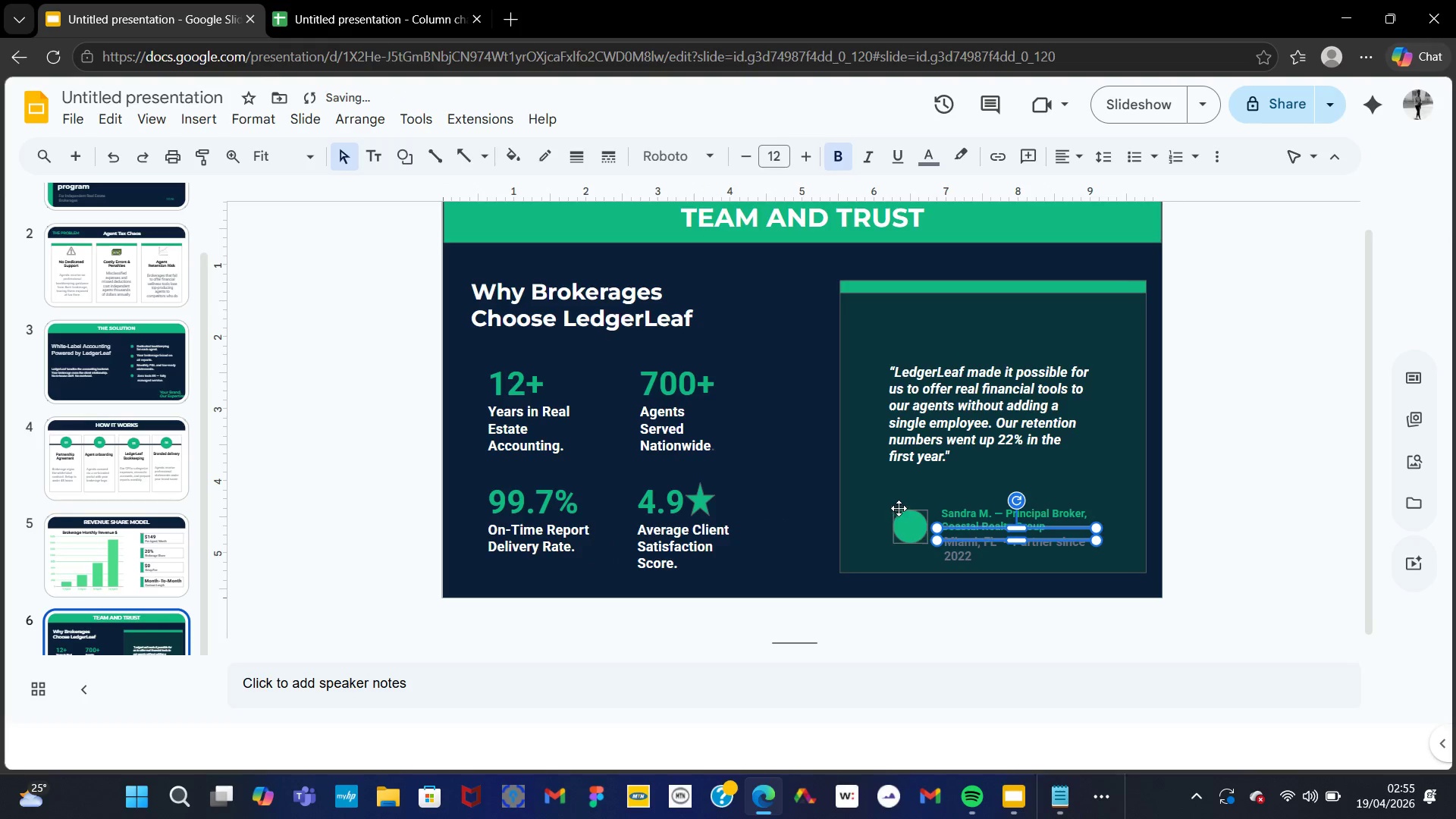 
left_click([875, 485])
 